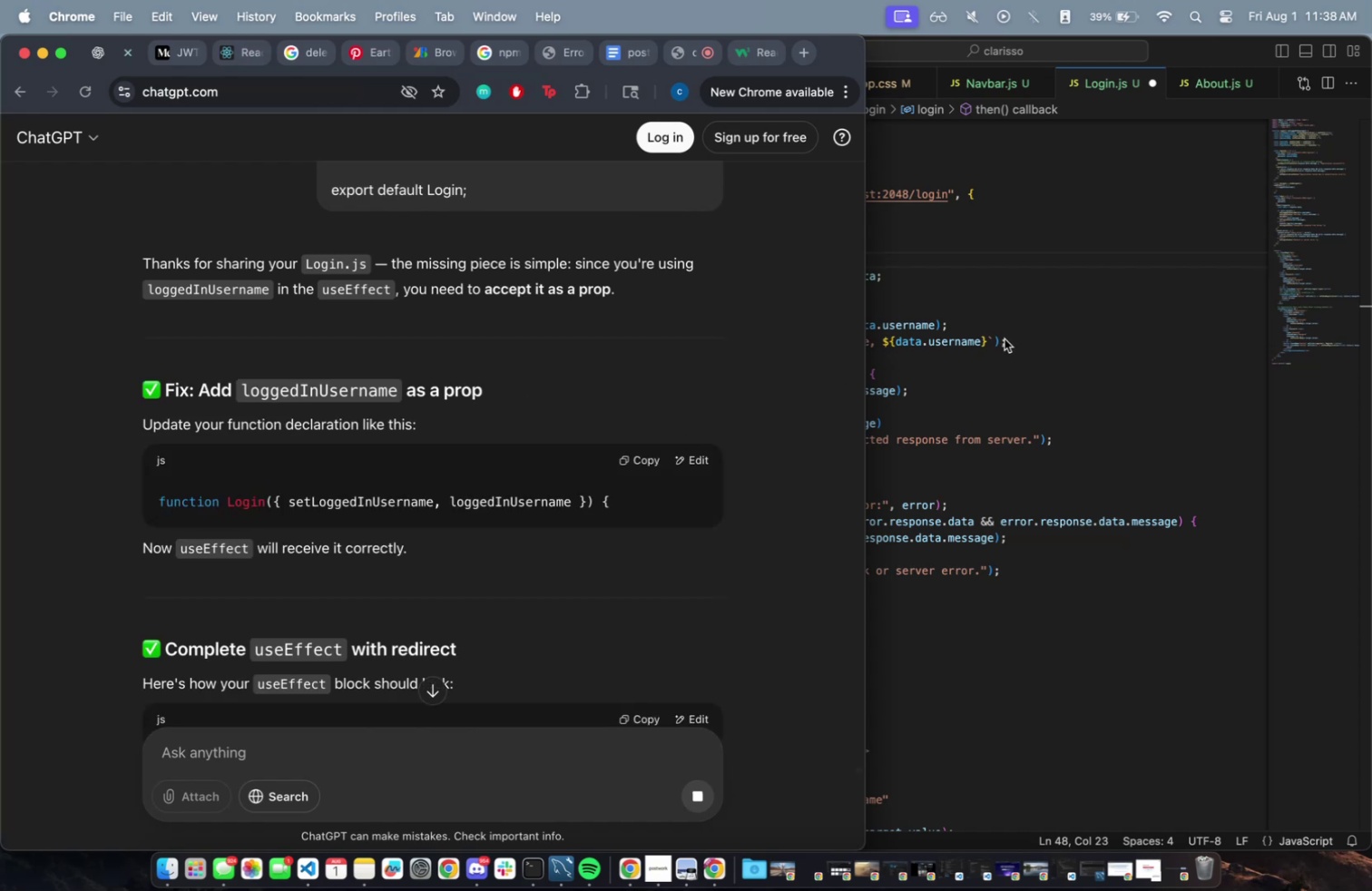 
left_click([1056, 303])
 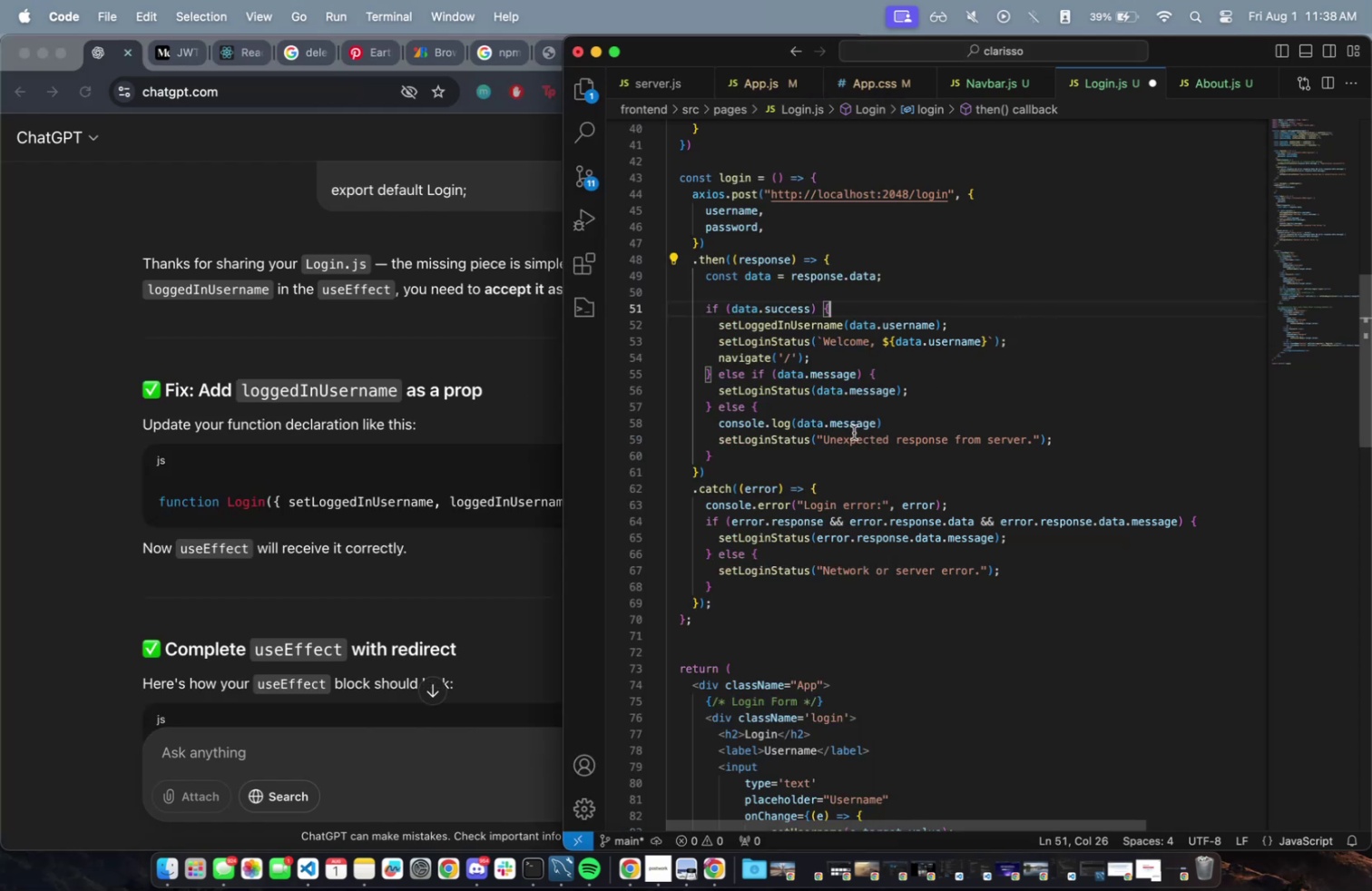 
scroll: coordinate [850, 416], scroll_direction: up, amount: 27.0
 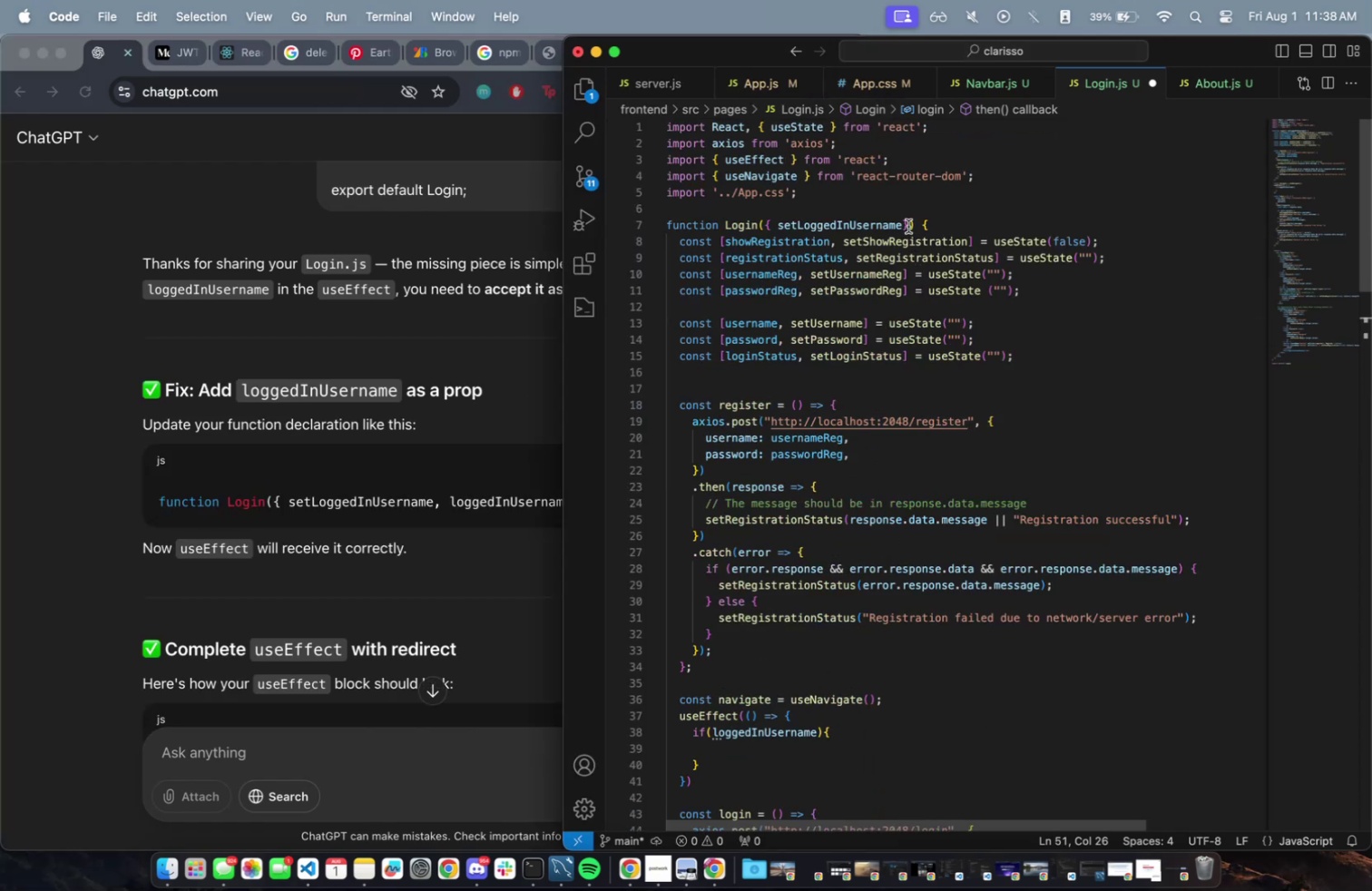 
left_click([906, 224])
 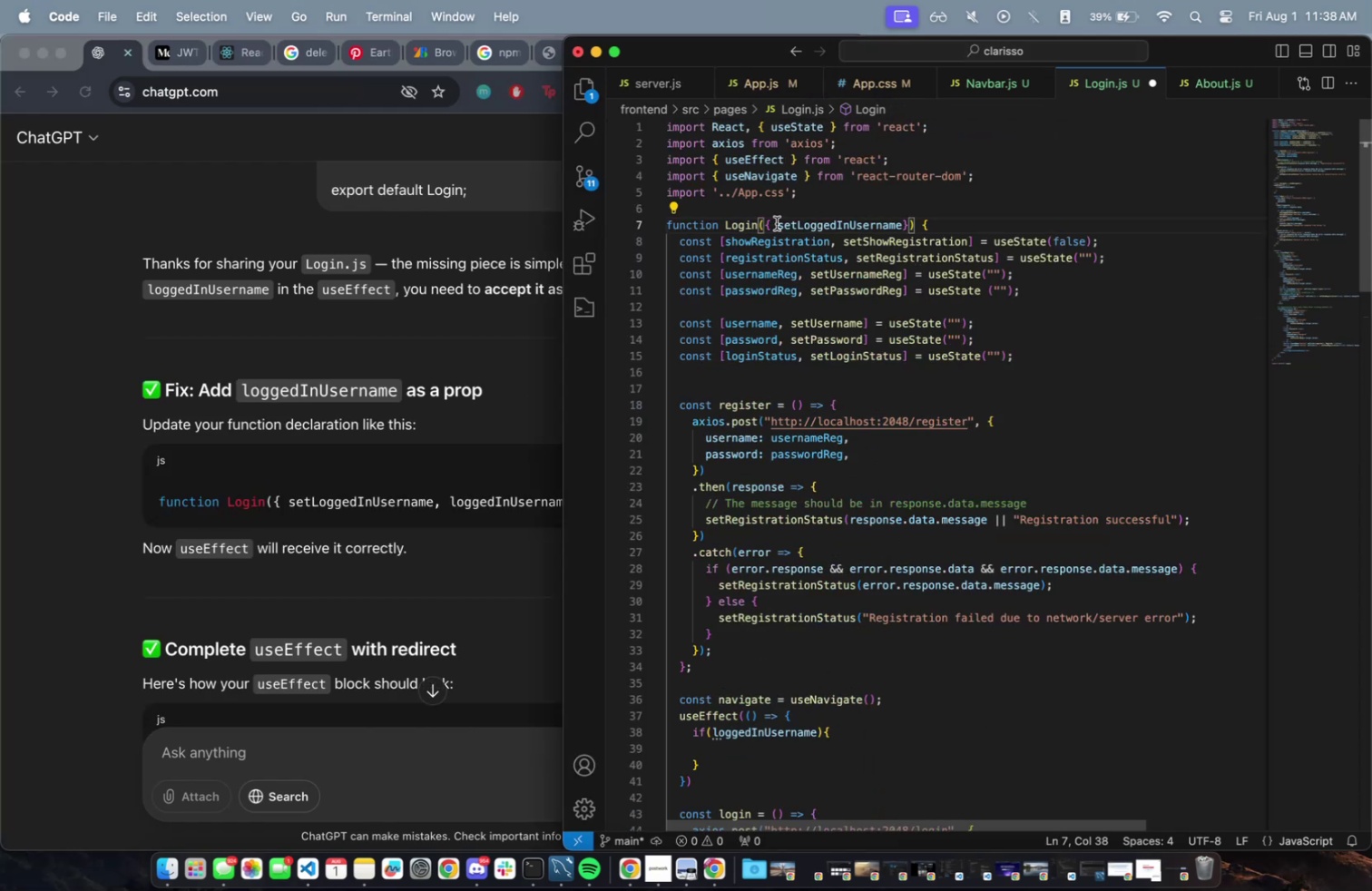 
left_click([777, 223])
 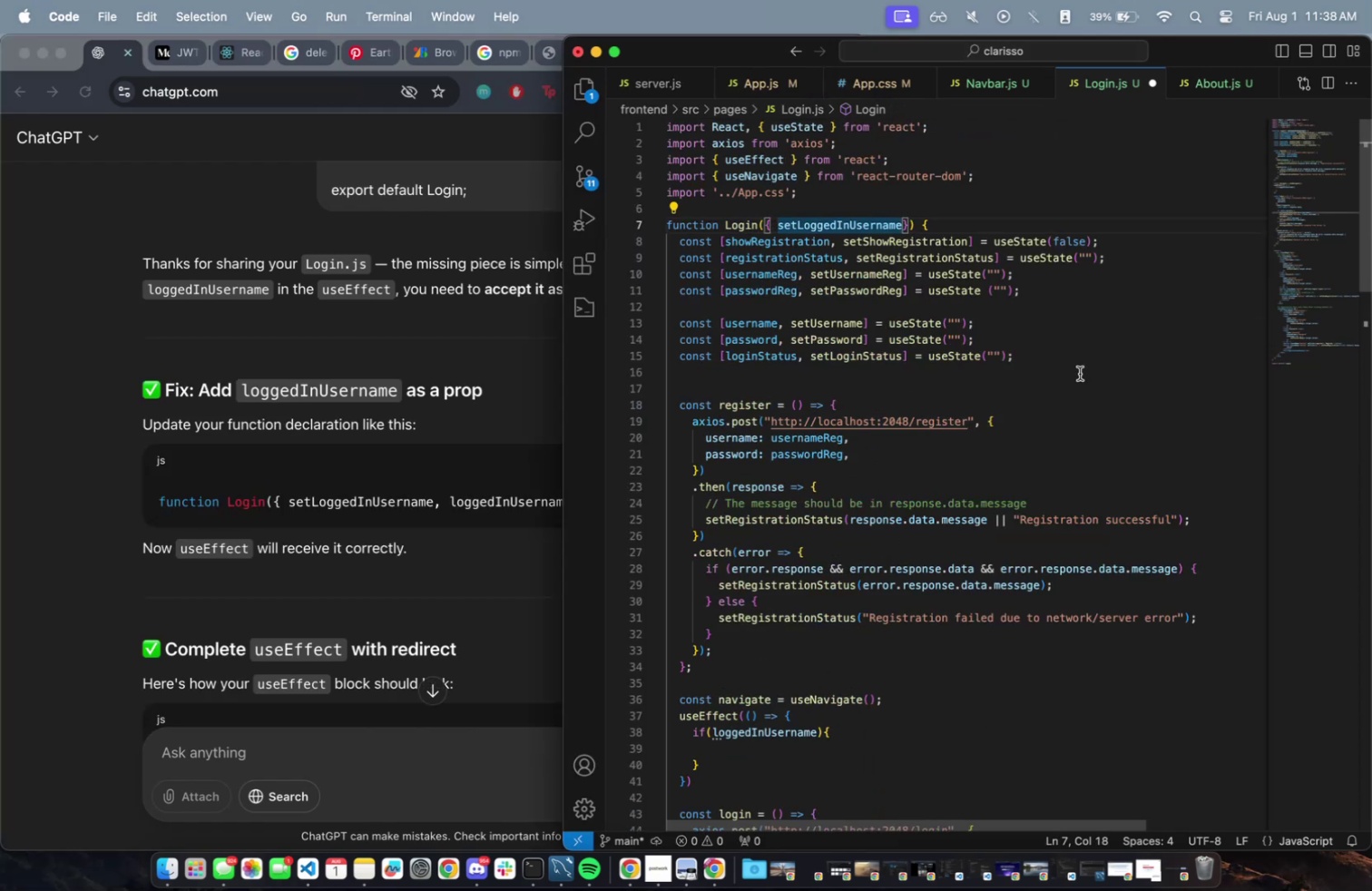 
type(logged)
 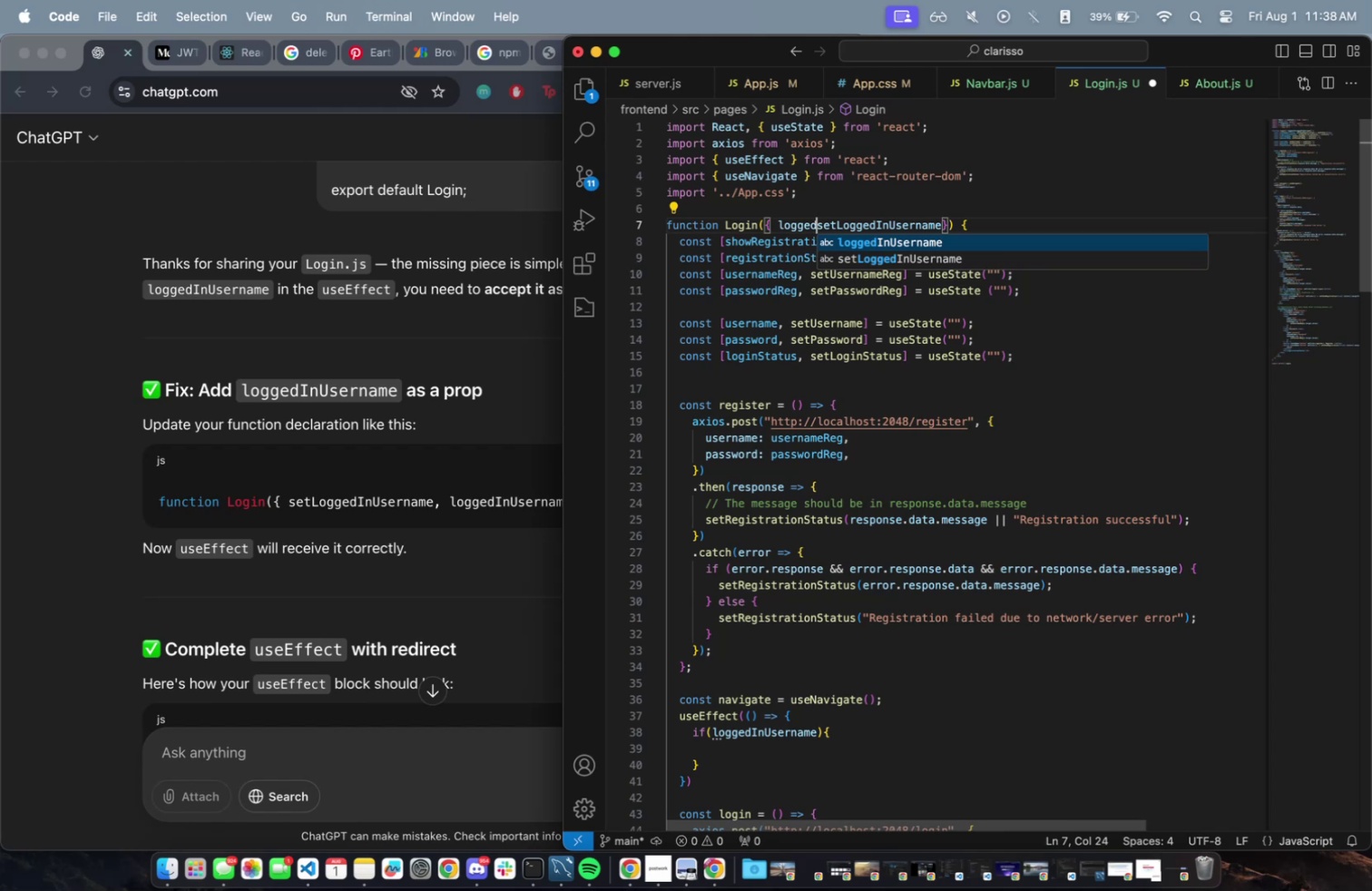 
key(Enter)
 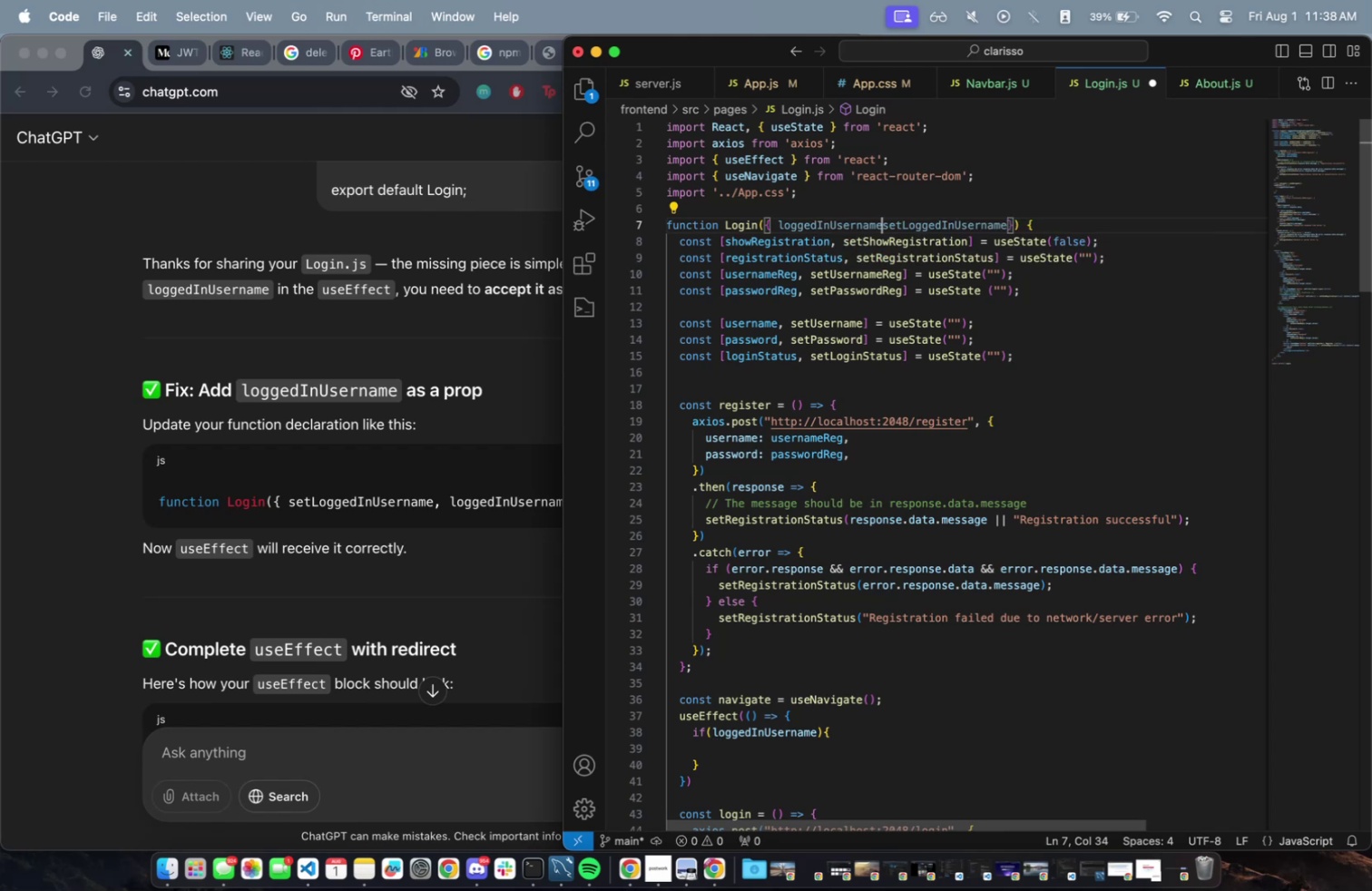 
key(Comma)
 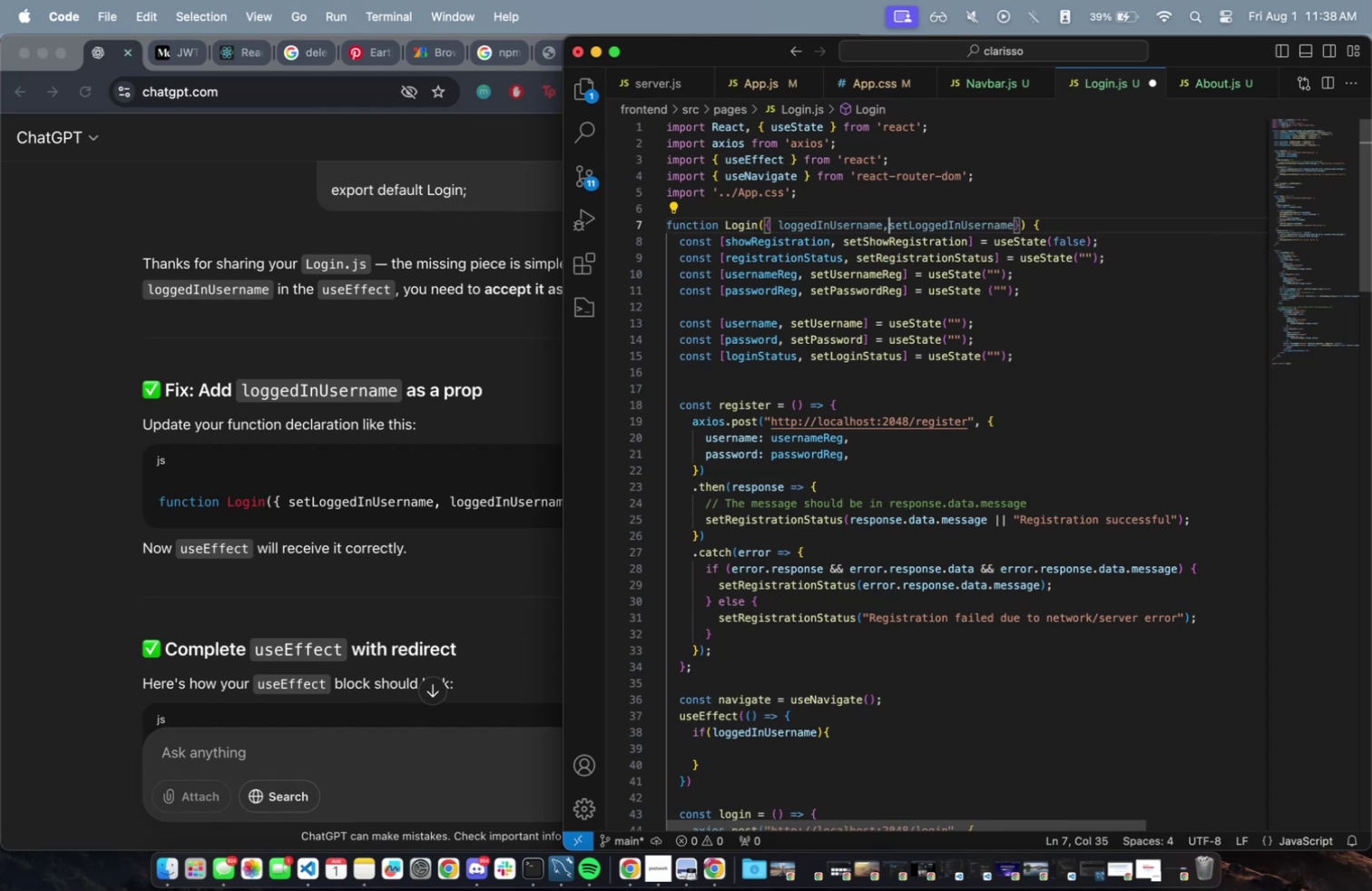 
key(Space)
 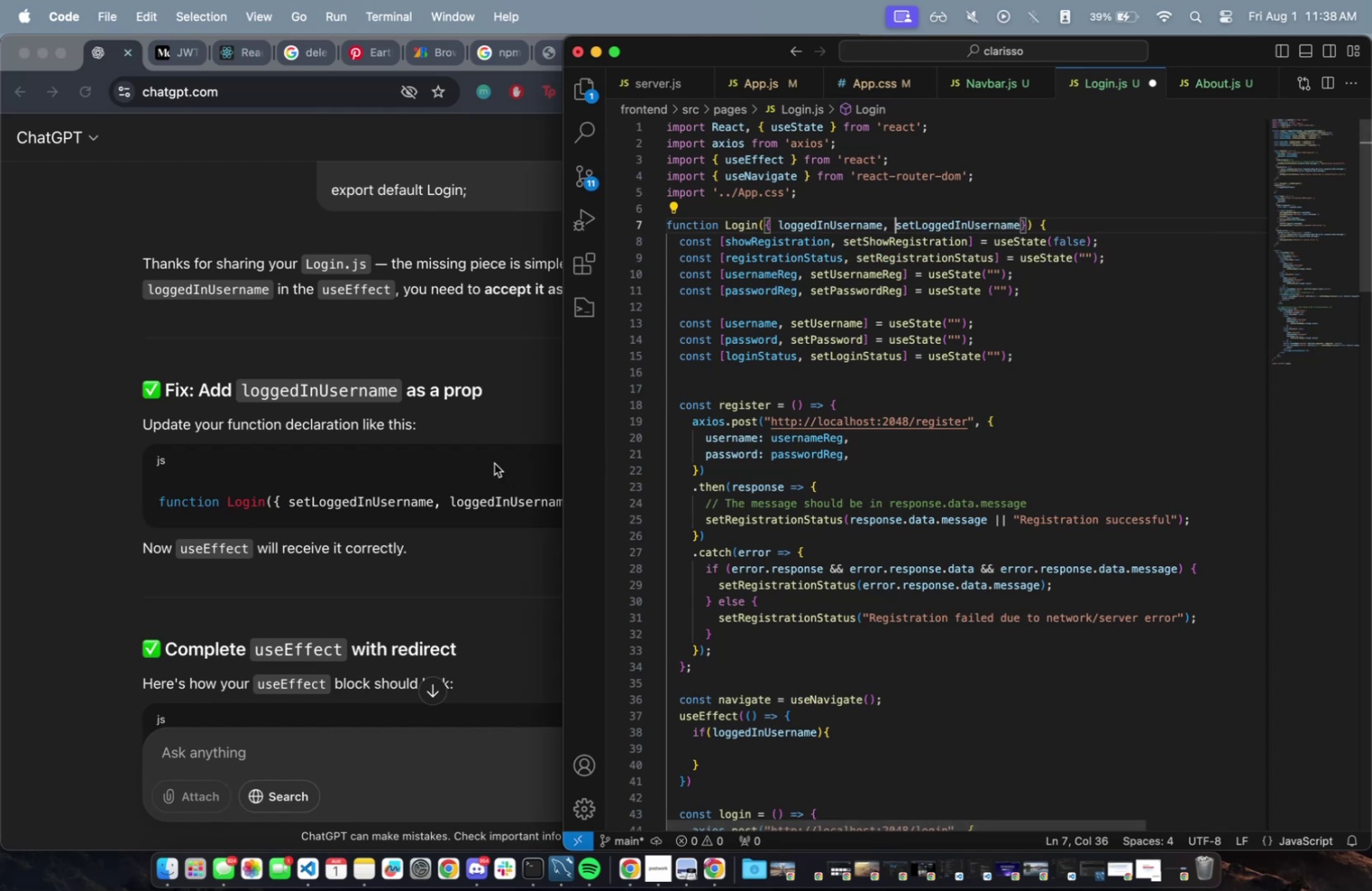 
left_click_drag(start_coordinate=[456, 457], to_coordinate=[459, 452])
 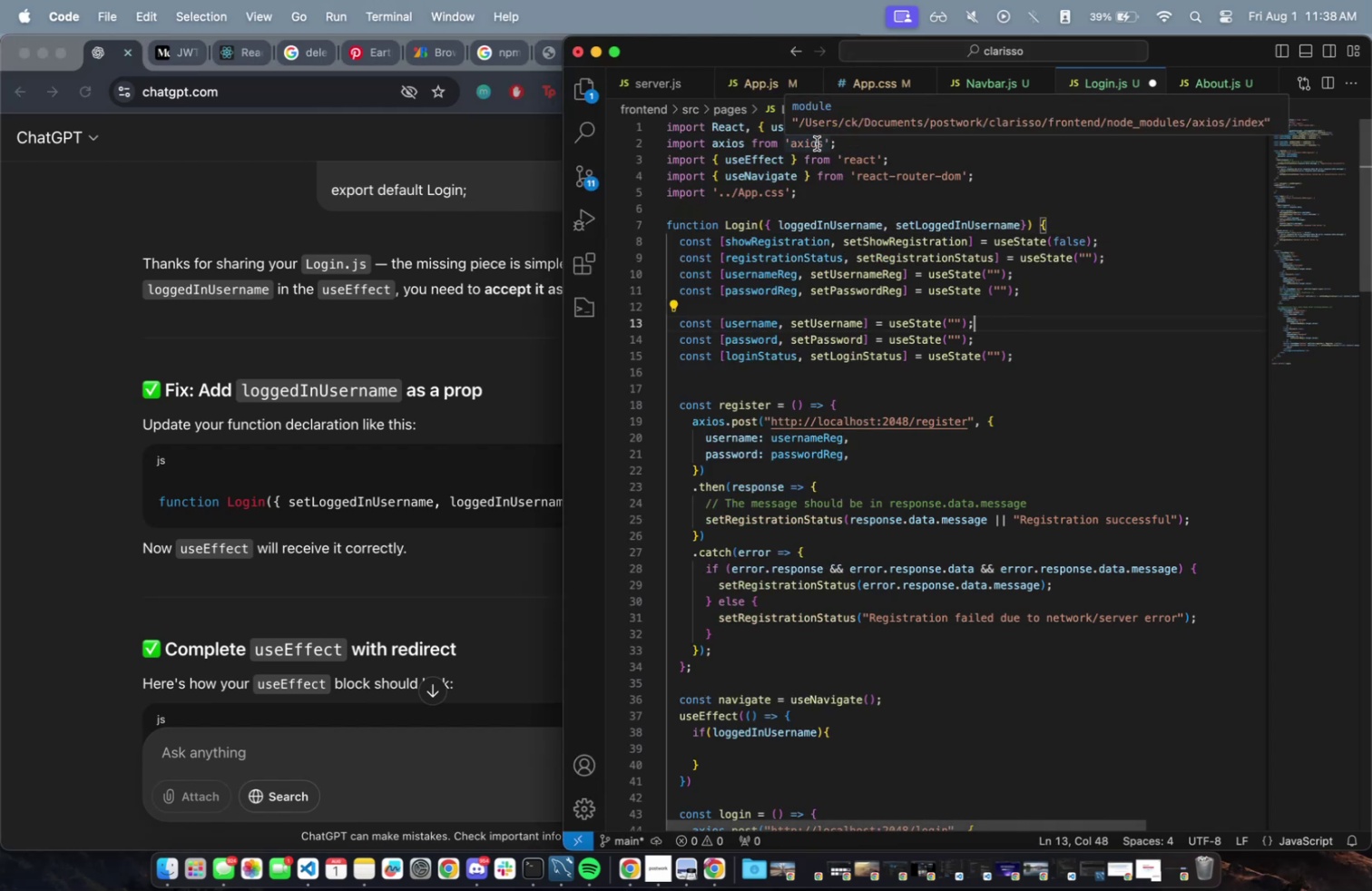 
wait(6.73)
 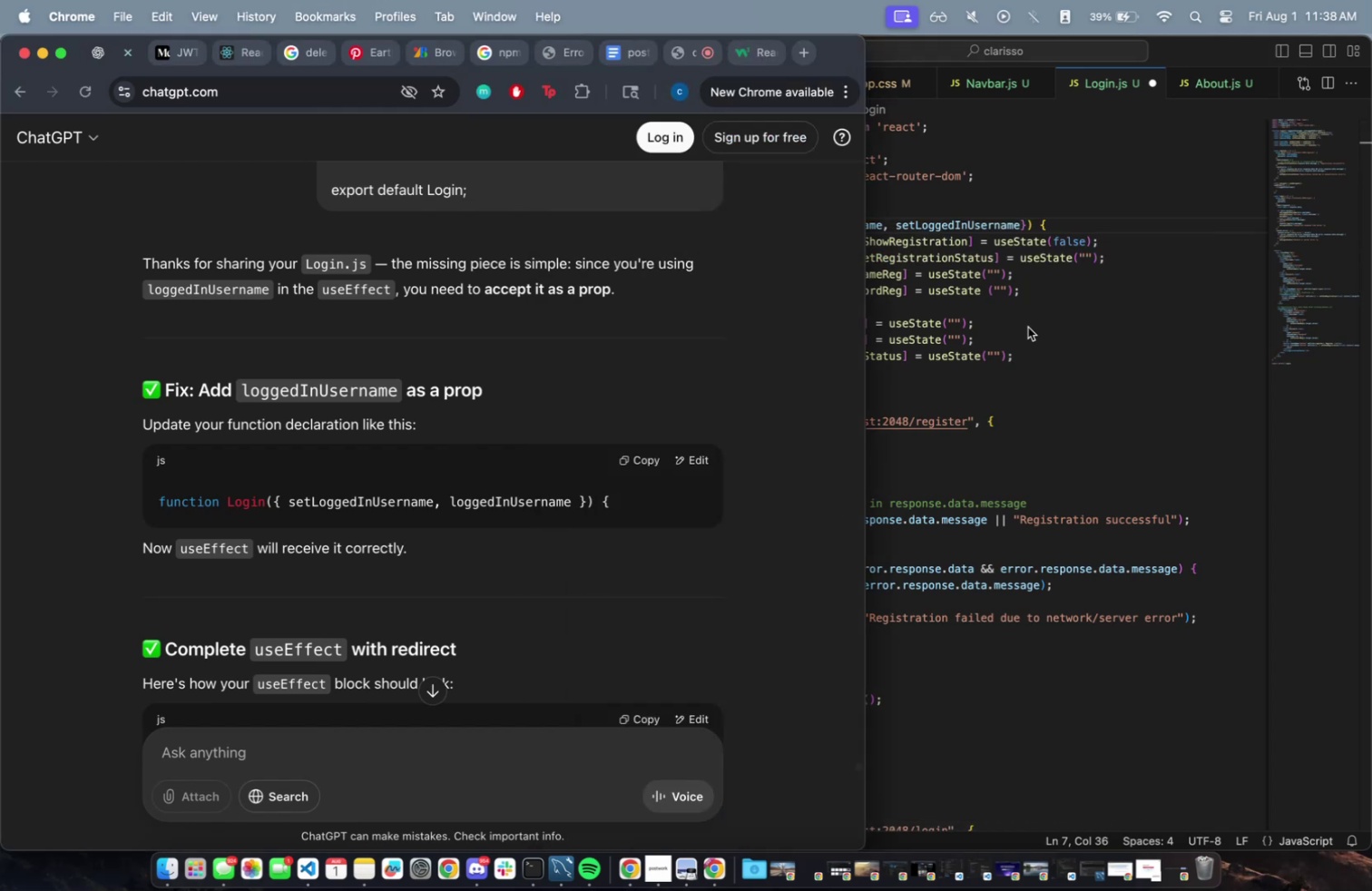 
left_click([971, 84])
 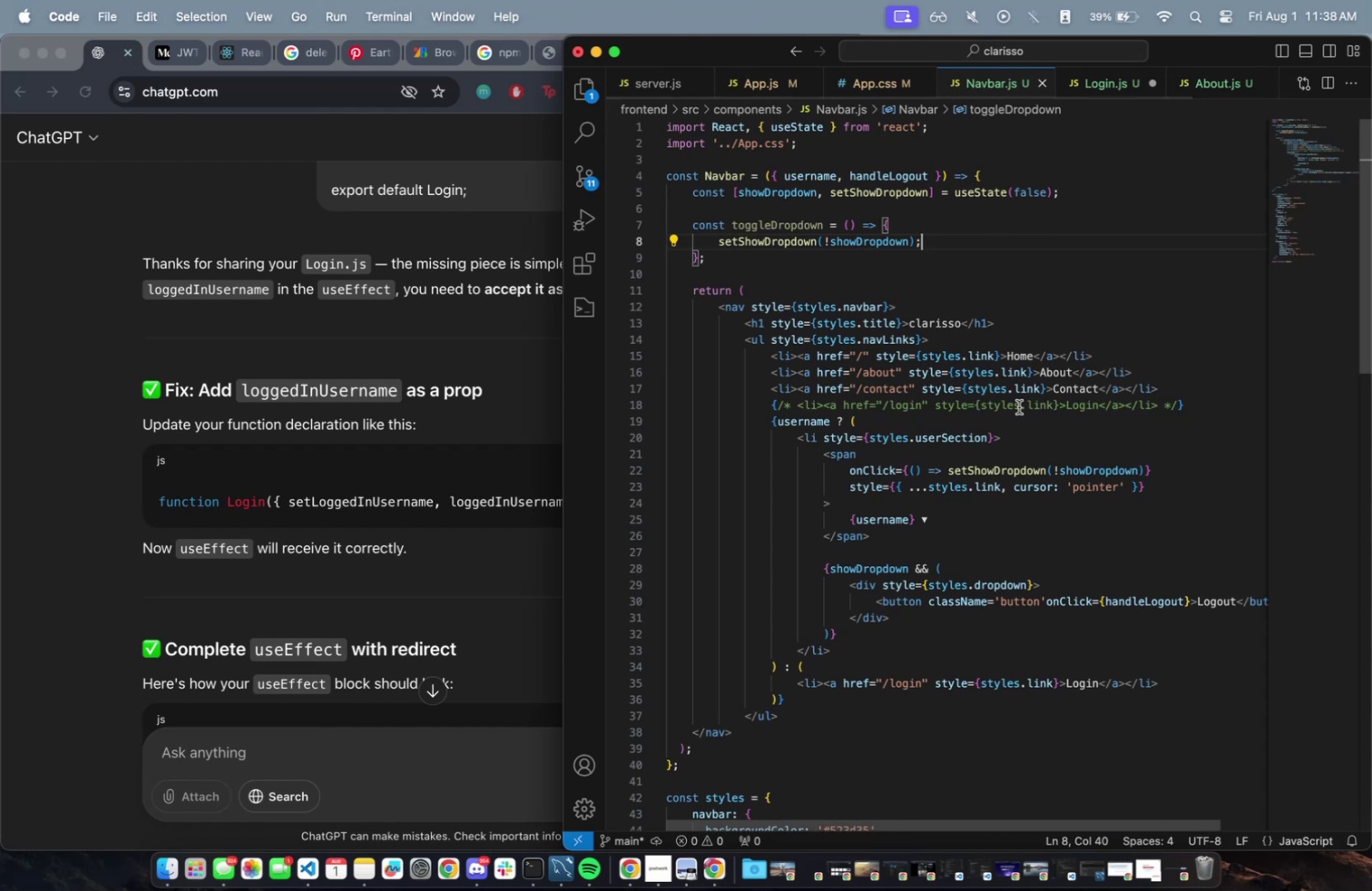 
scroll: coordinate [308, 461], scroll_direction: down, amount: 18.0
 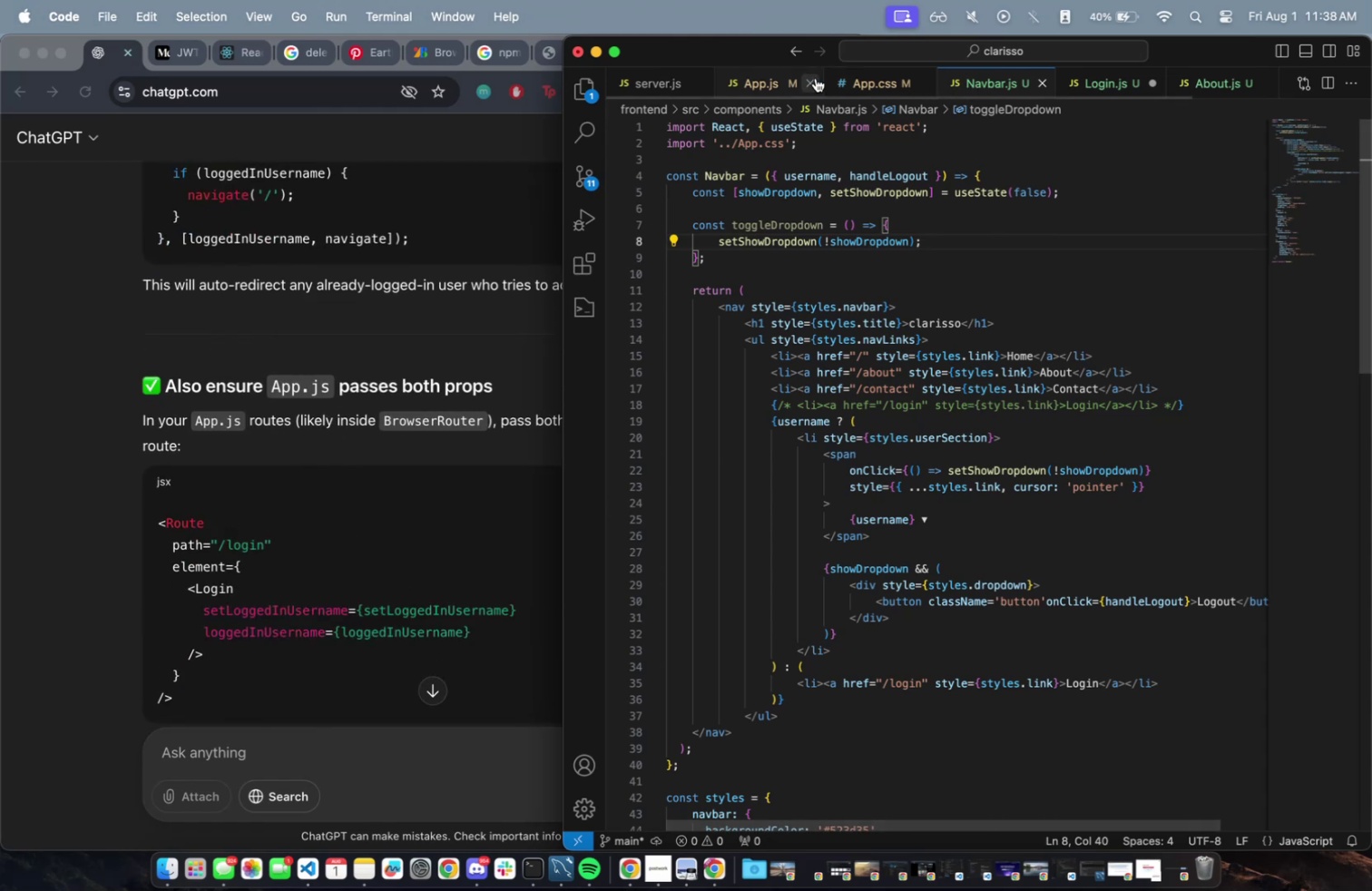 
left_click([739, 82])
 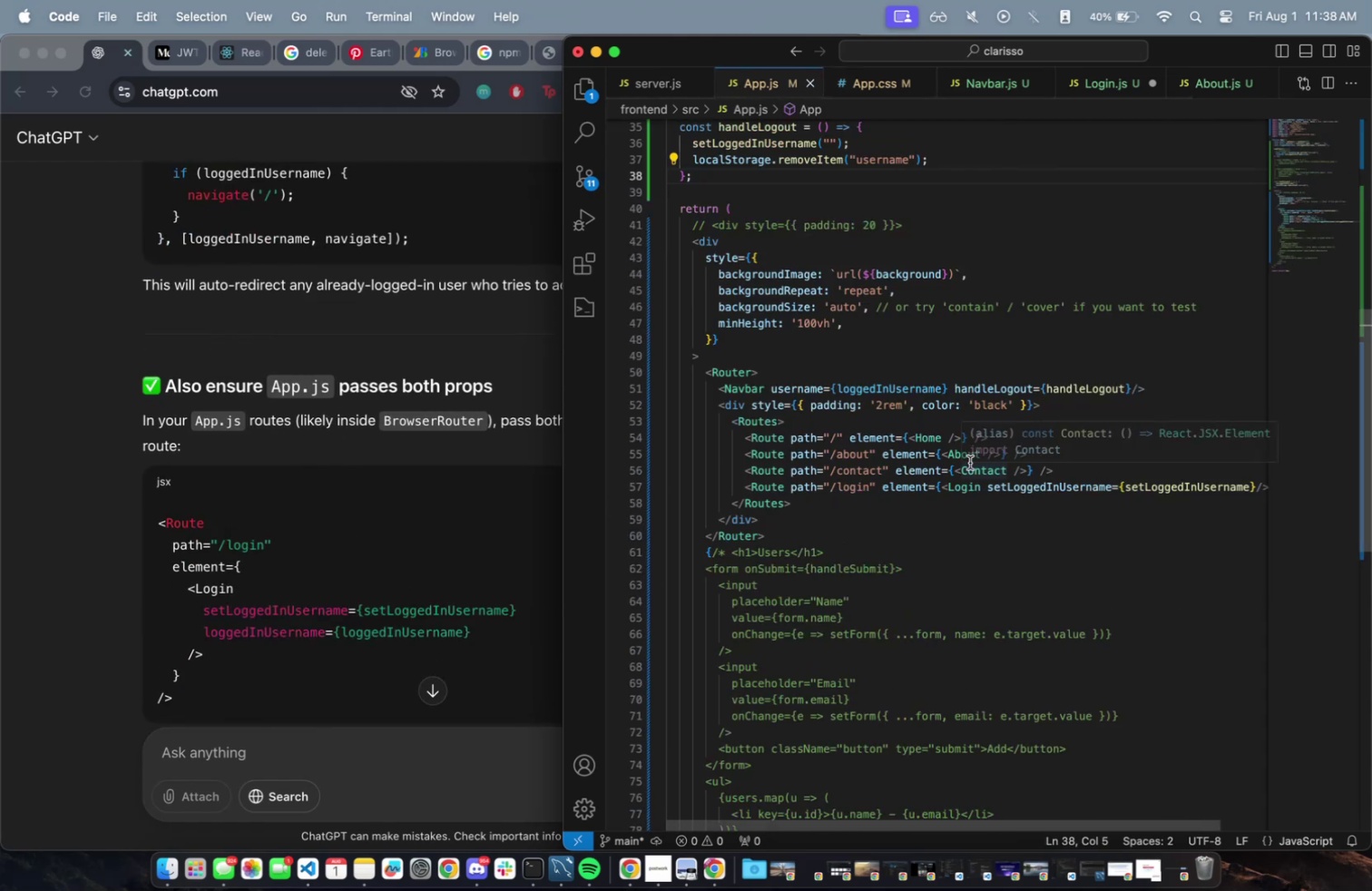 
scroll: coordinate [969, 458], scroll_direction: down, amount: 2.0
 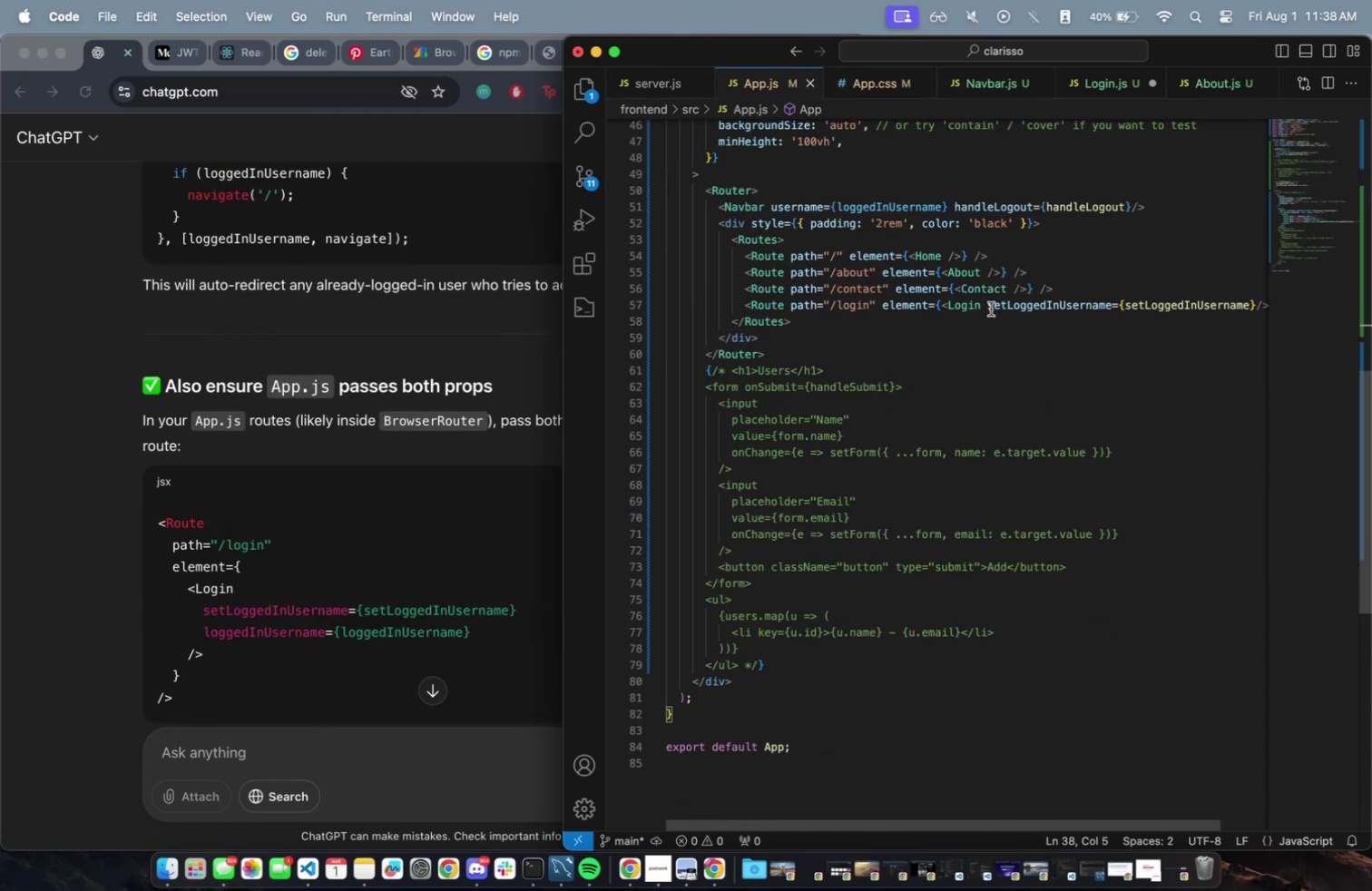 
left_click([989, 304])
 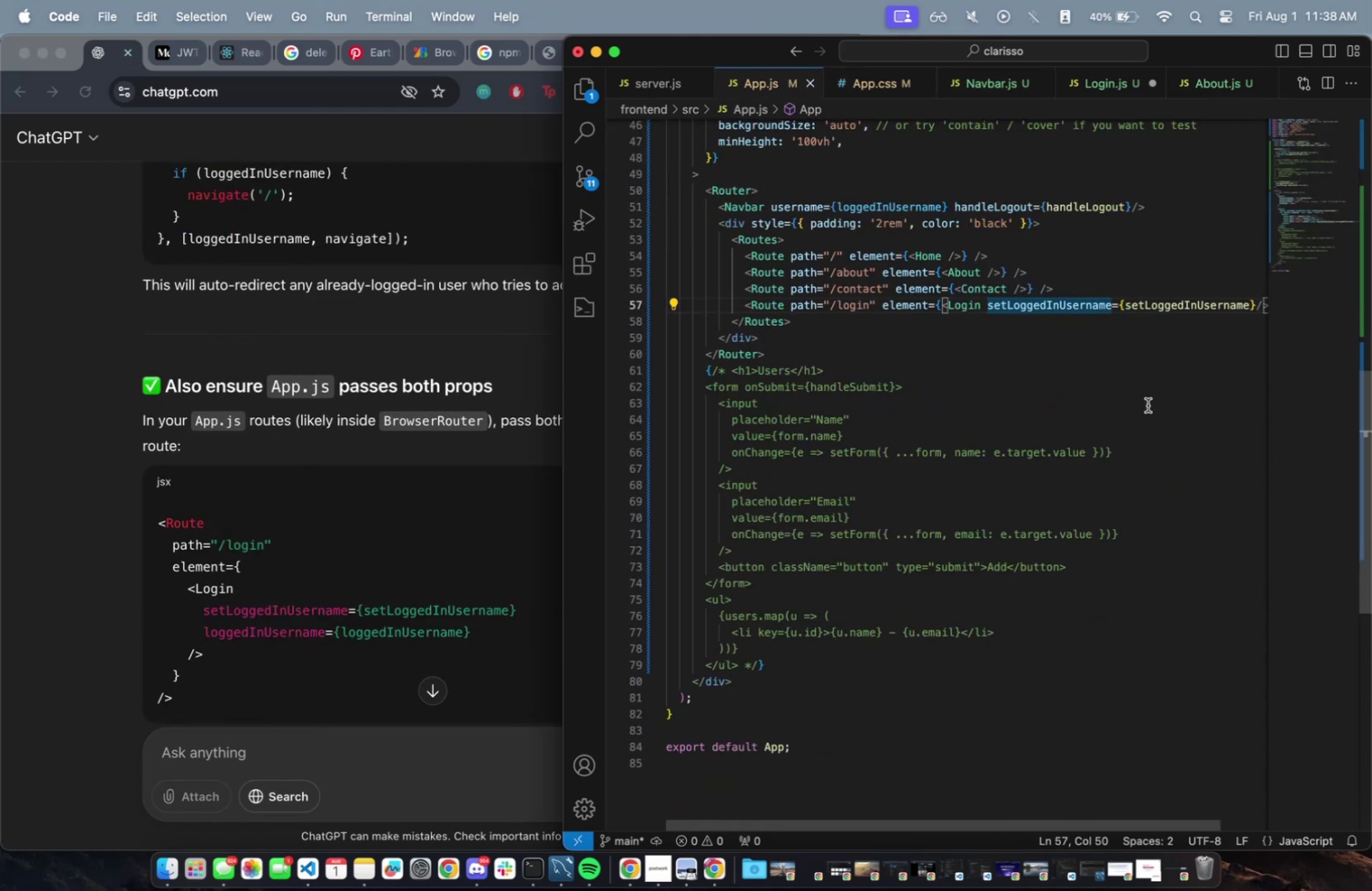 
type(logge)
 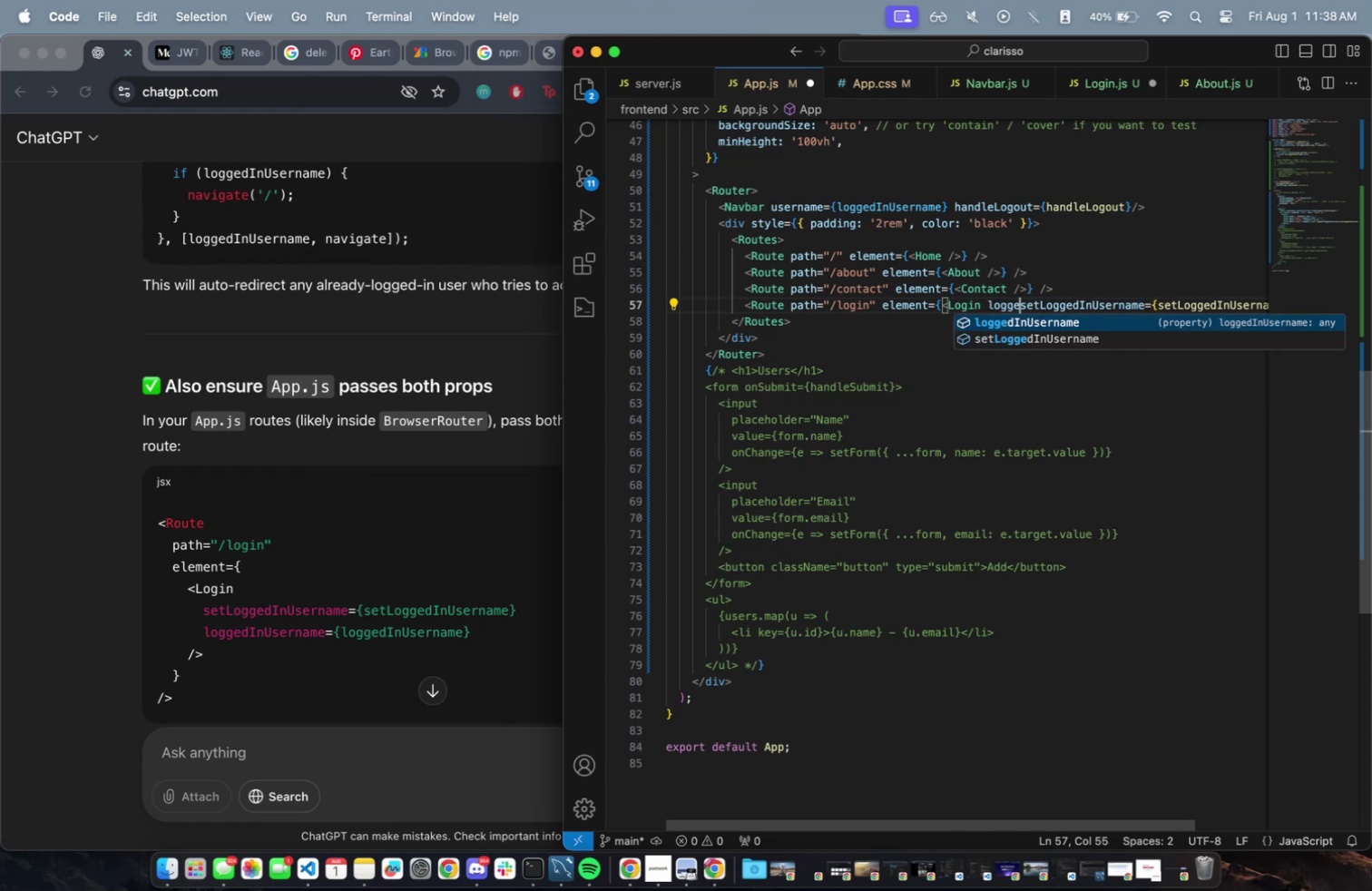 
key(Enter)
 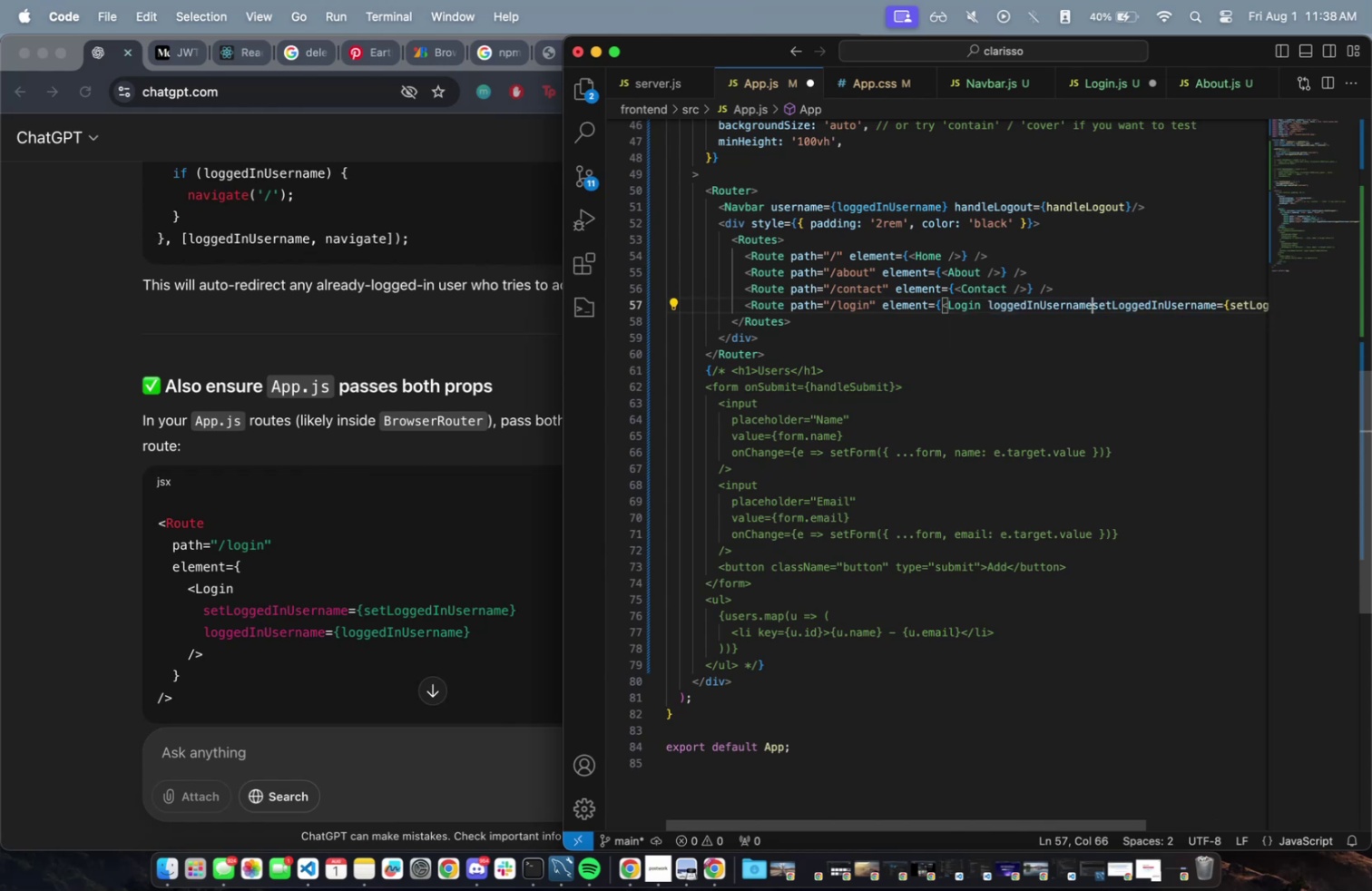 
key(Equal)
 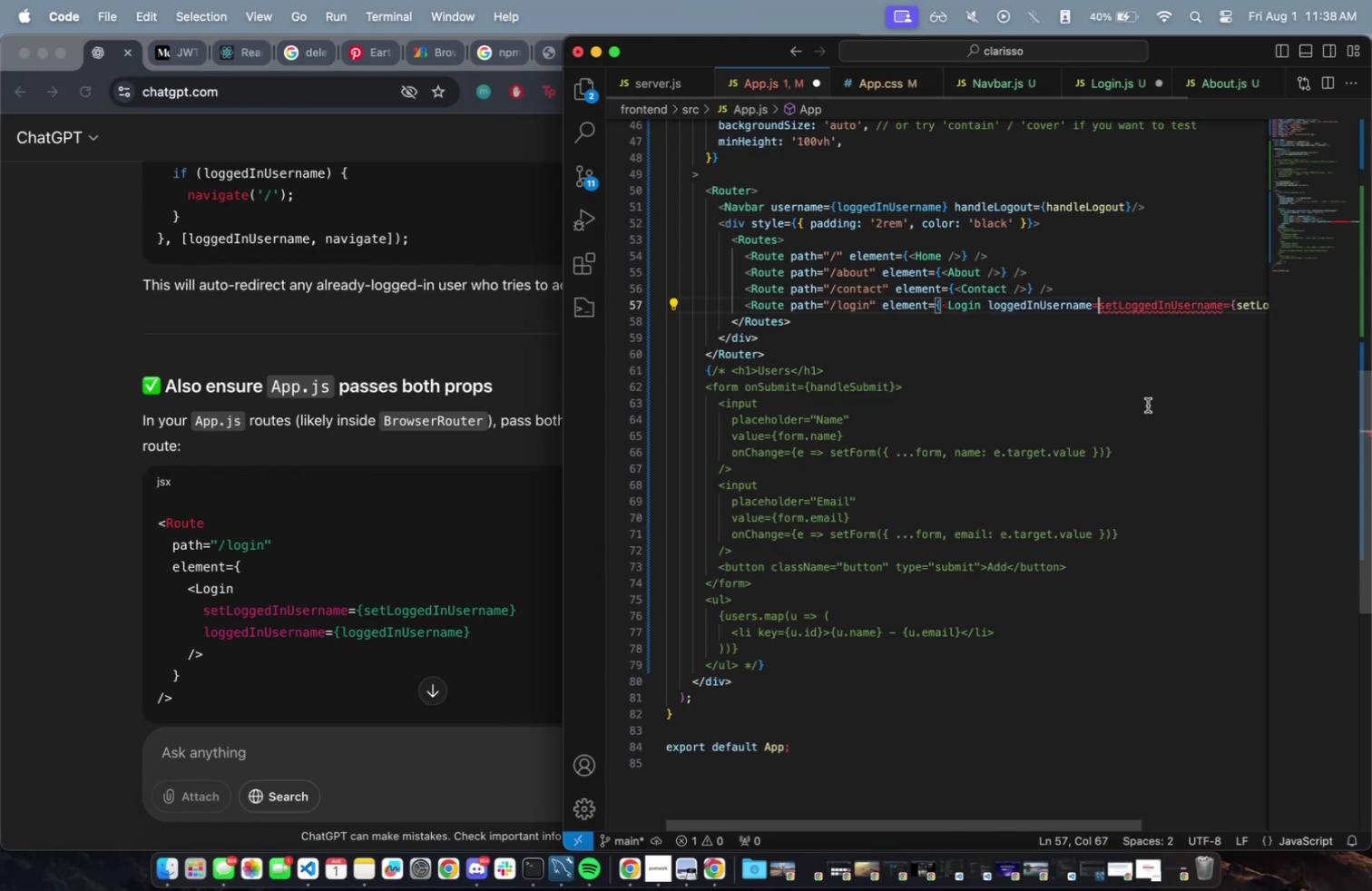 
key(Space)
 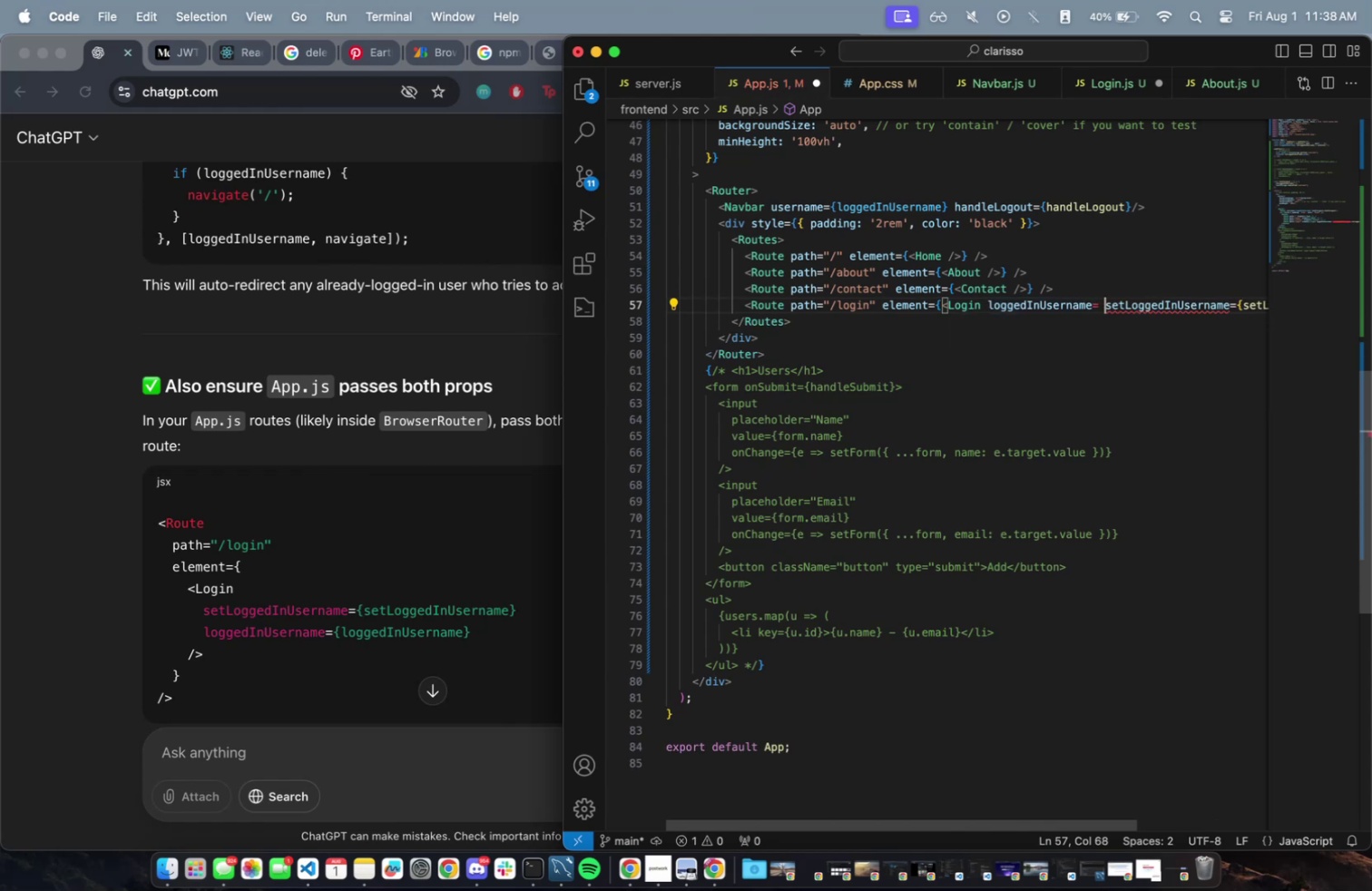 
key(ArrowLeft)
 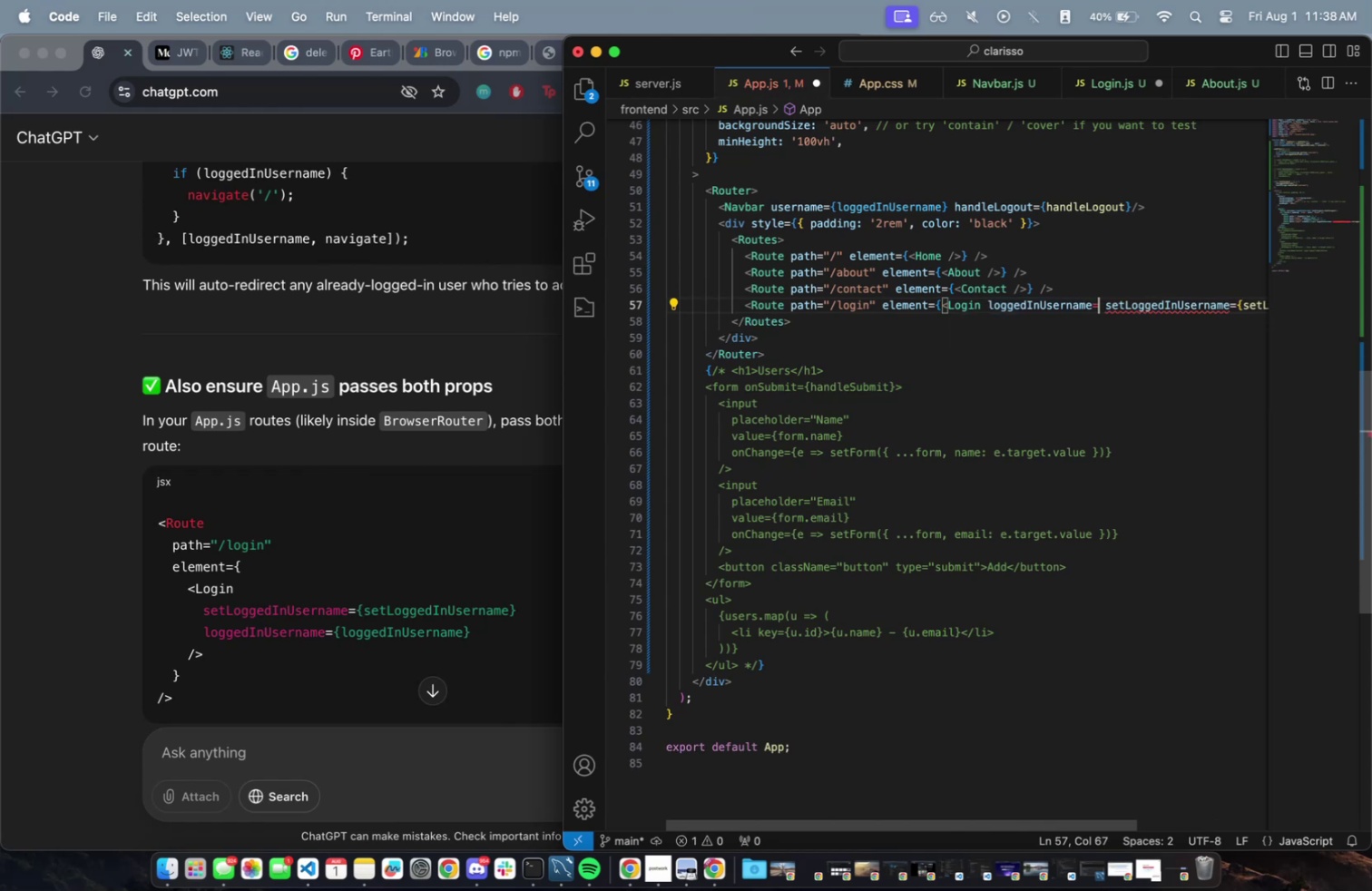 
key(Shift+BracketLeft)
 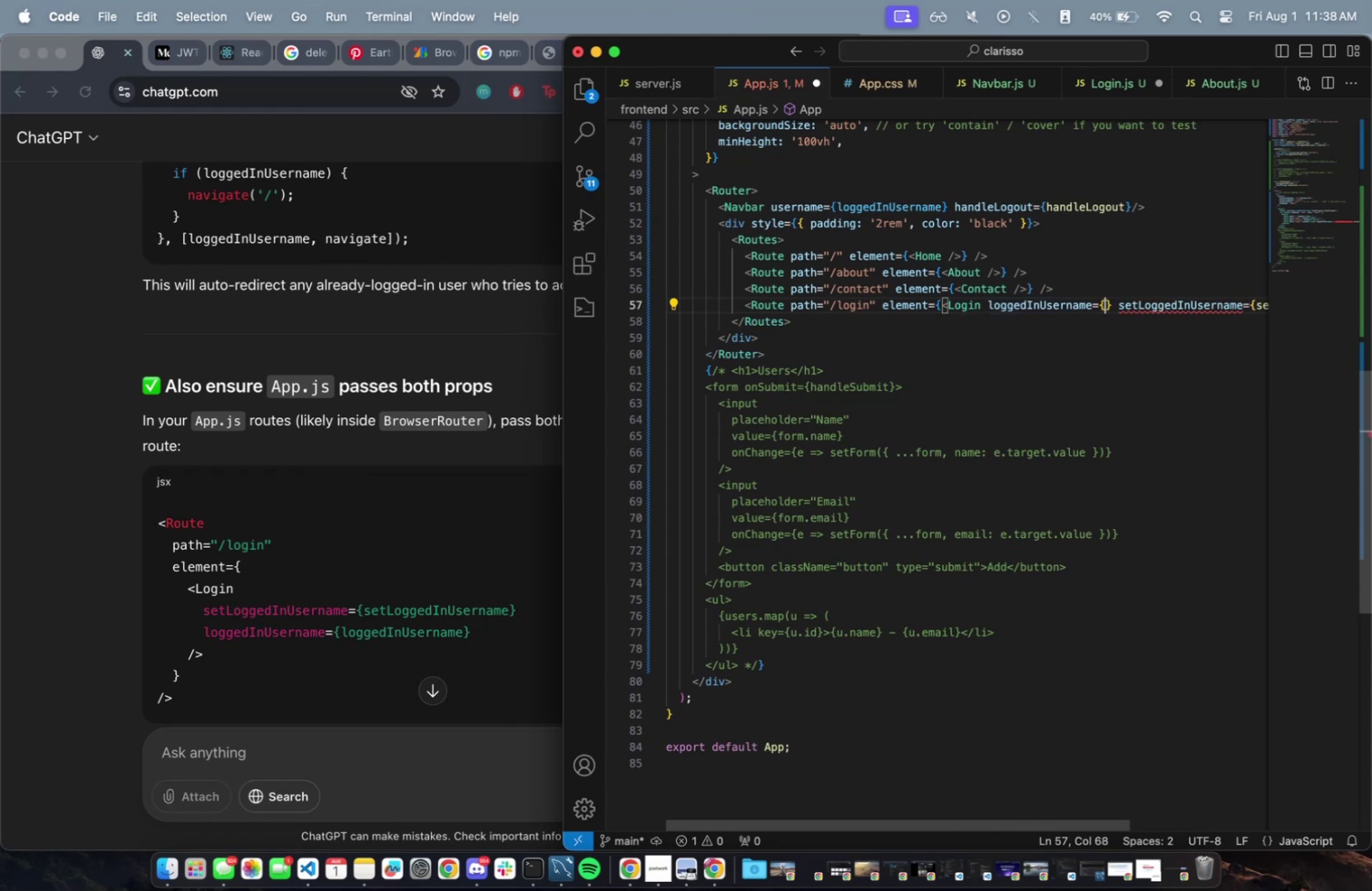 
key(Shift+BracketRight)
 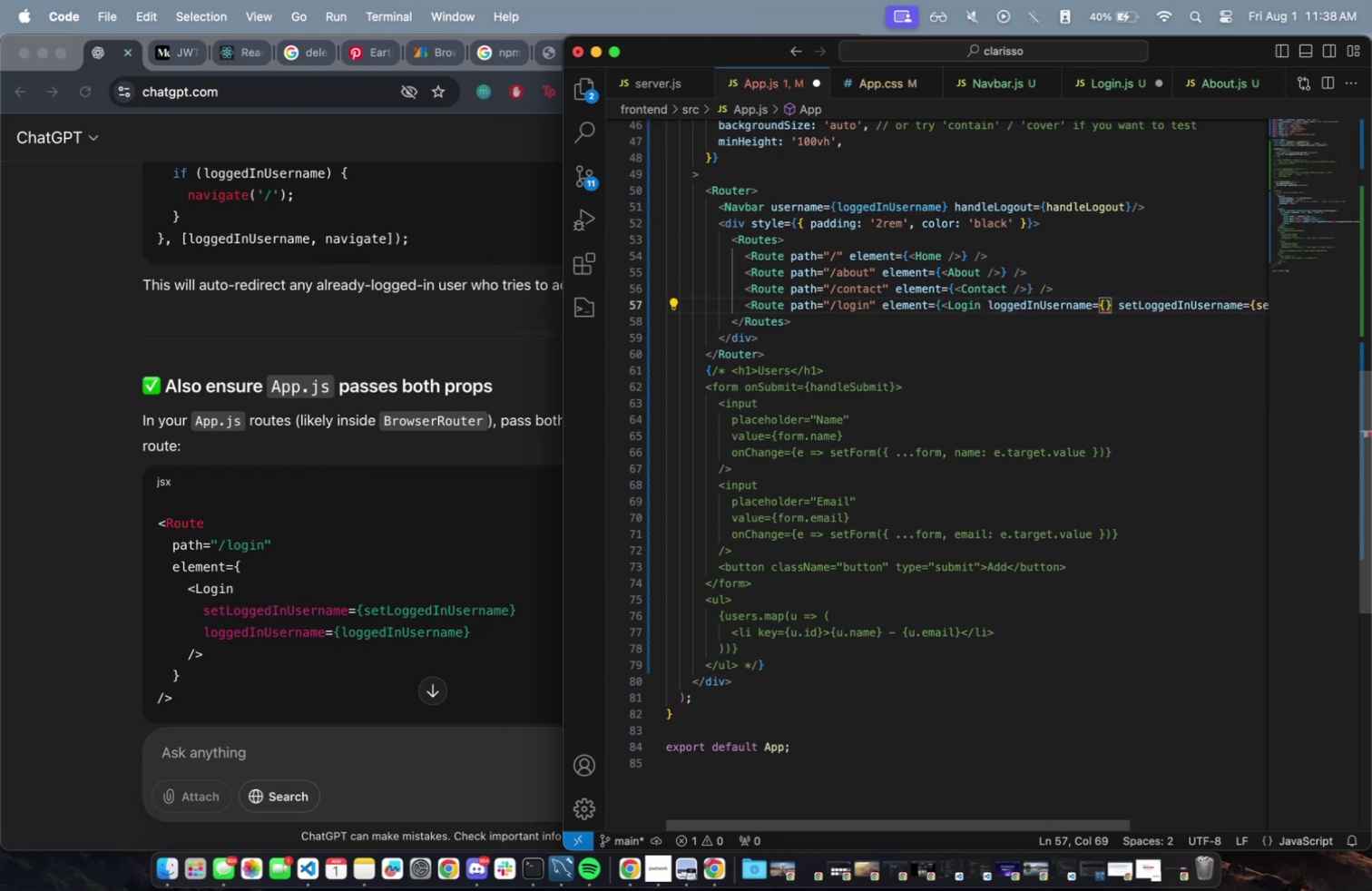 
key(ArrowLeft)
 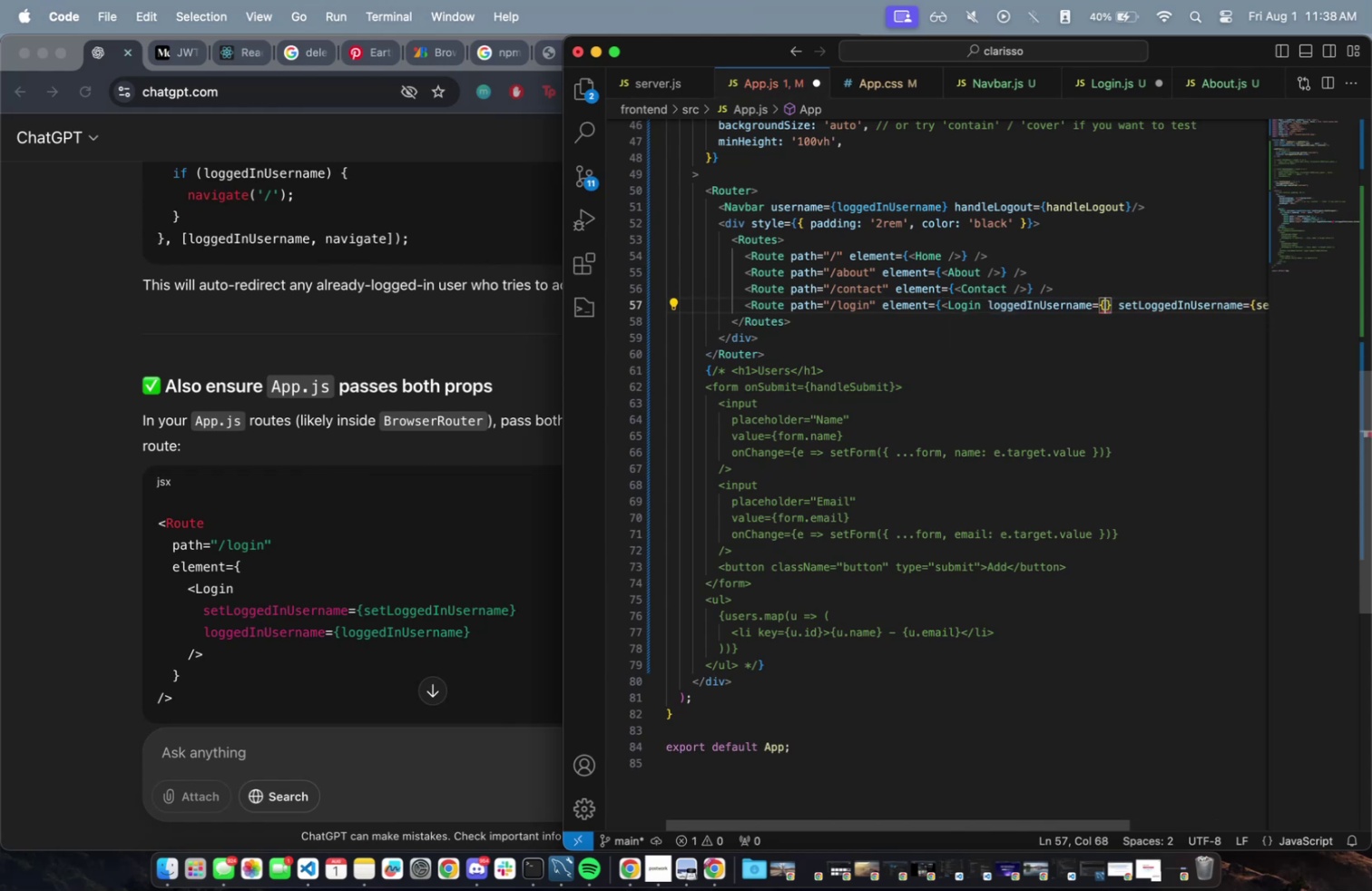 
type(logged)
 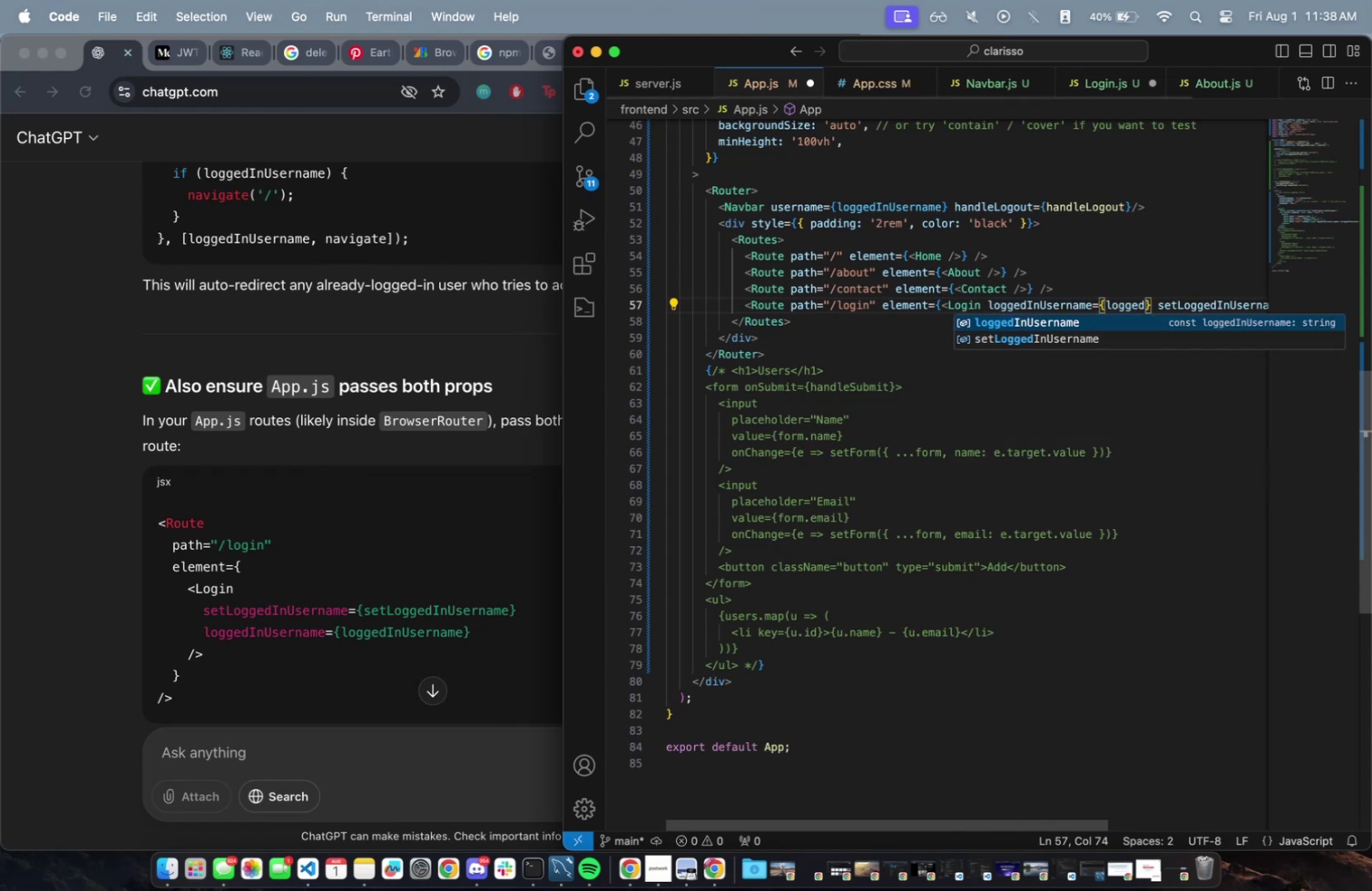 
key(Enter)
 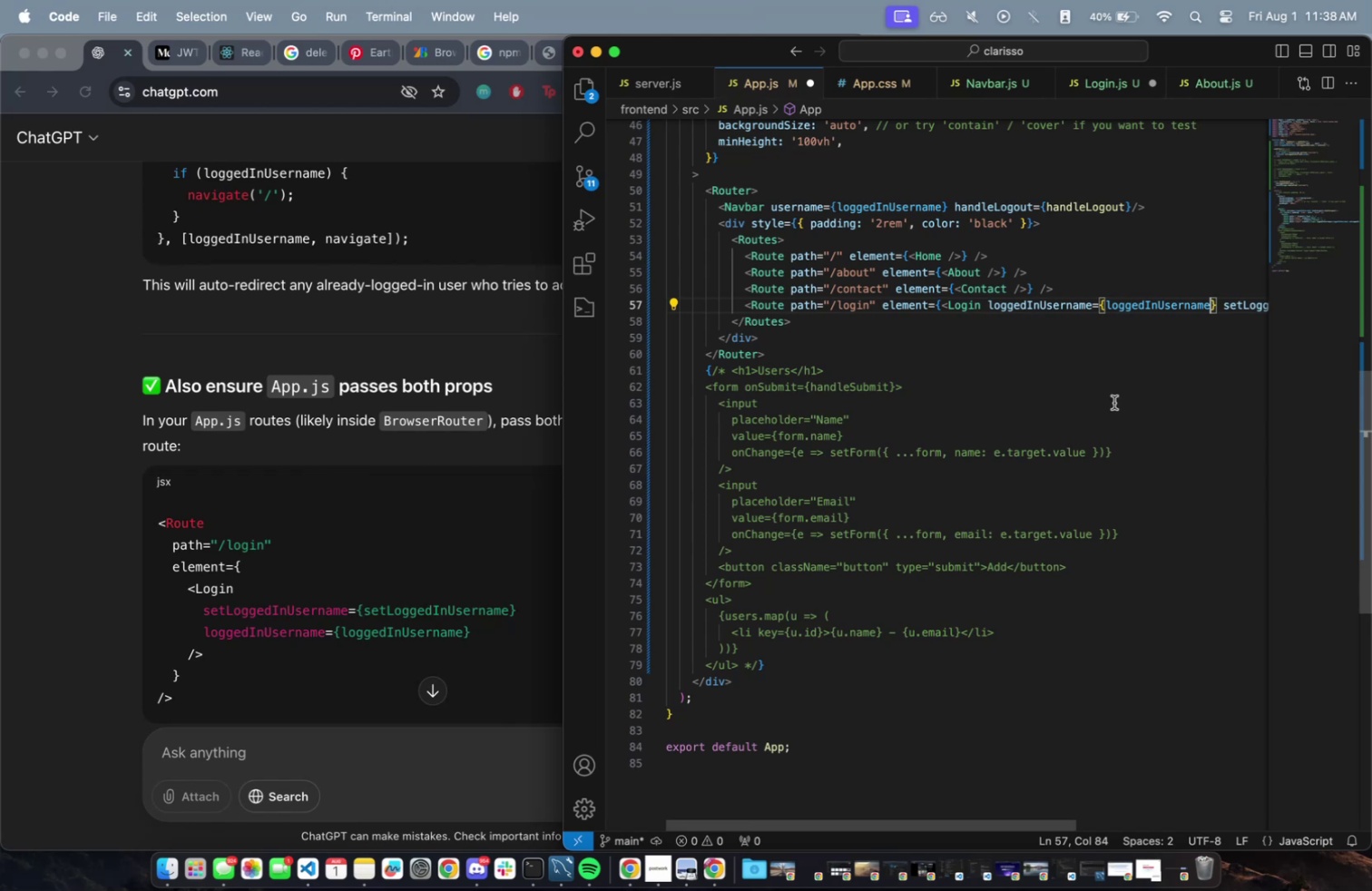 
scroll: coordinate [1040, 413], scroll_direction: up, amount: 8.0
 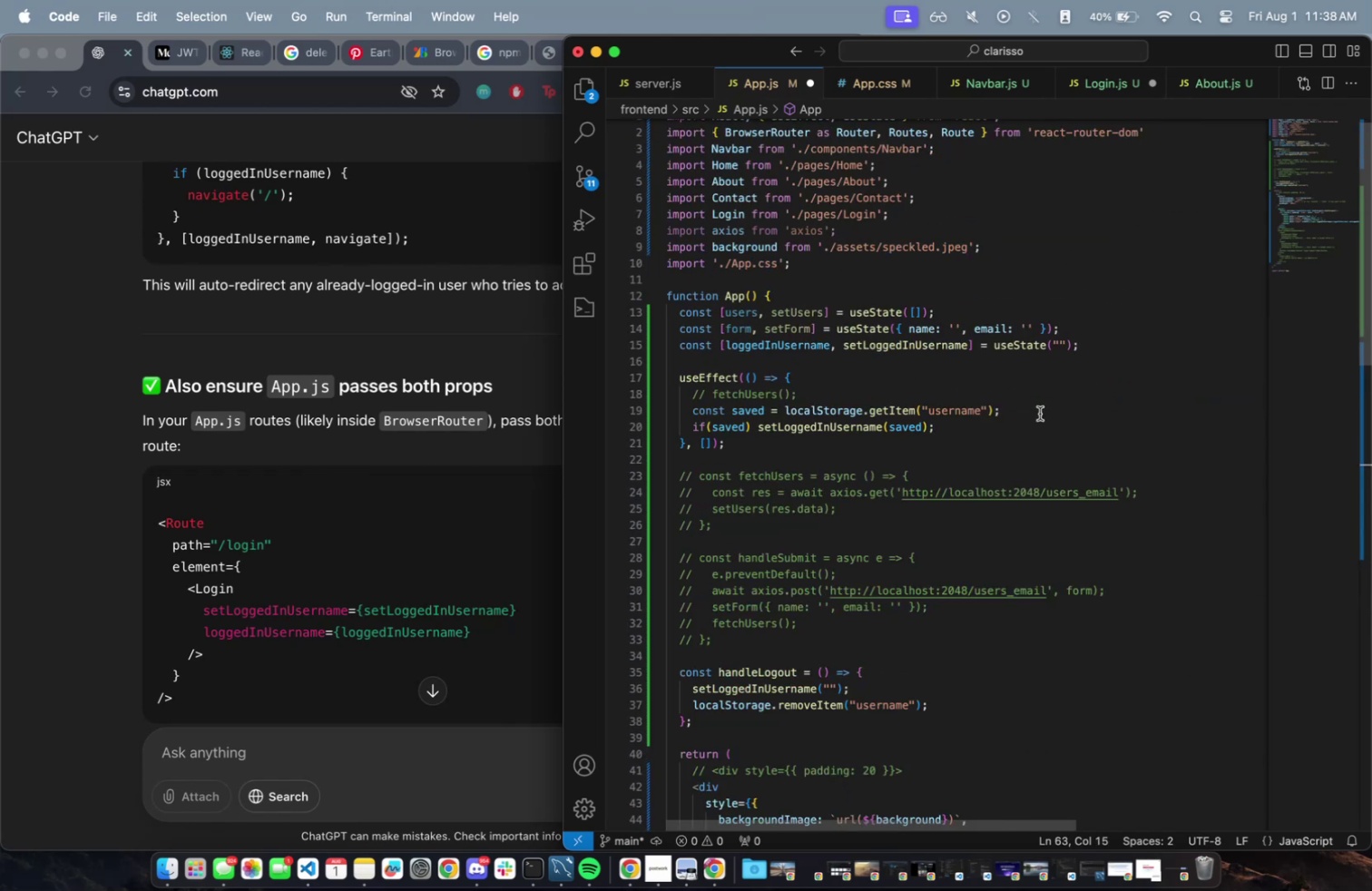 
key(Meta+S)
 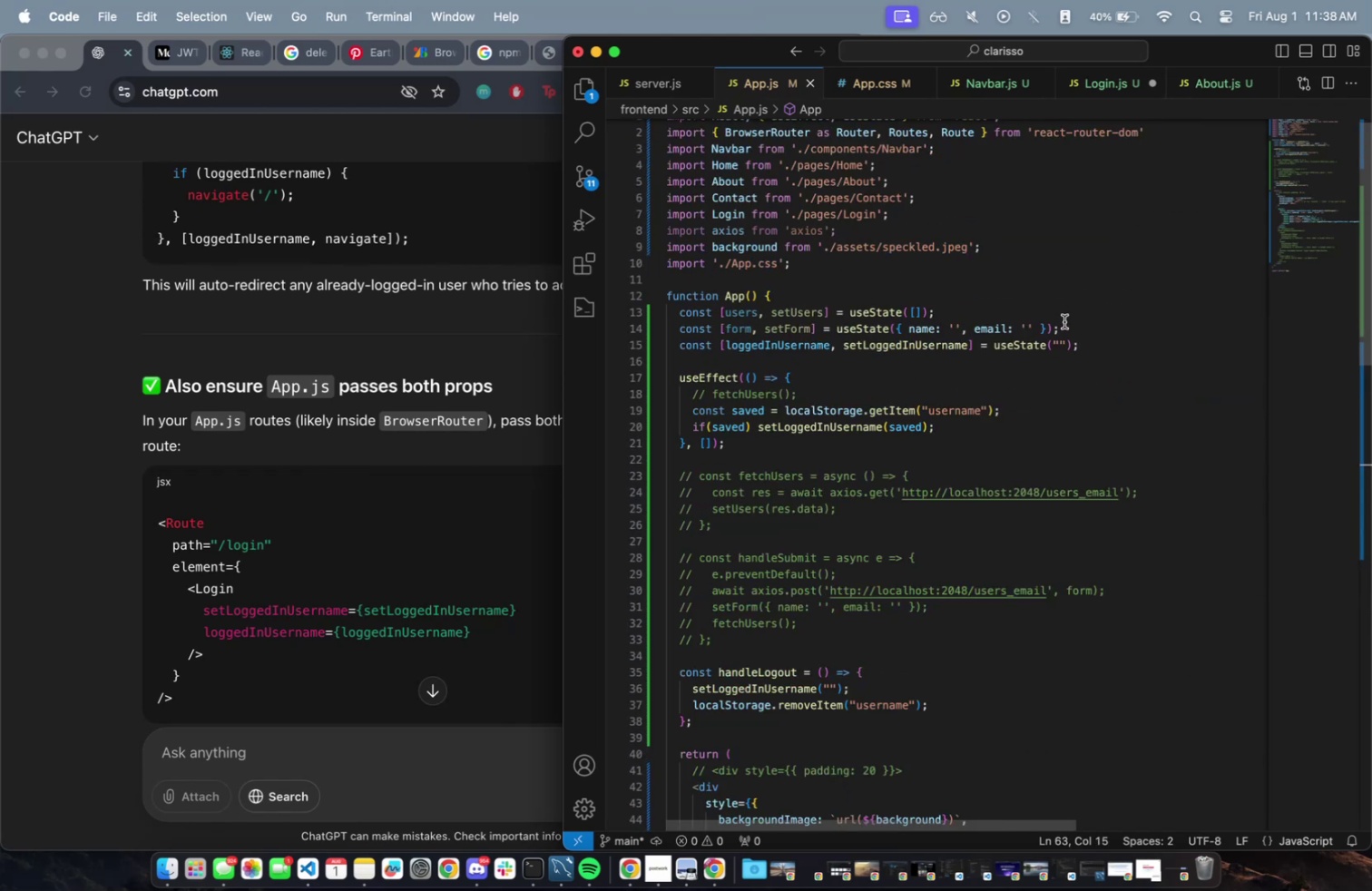 
left_click_drag(start_coordinate=[1065, 325], to_coordinate=[1060, 308])
 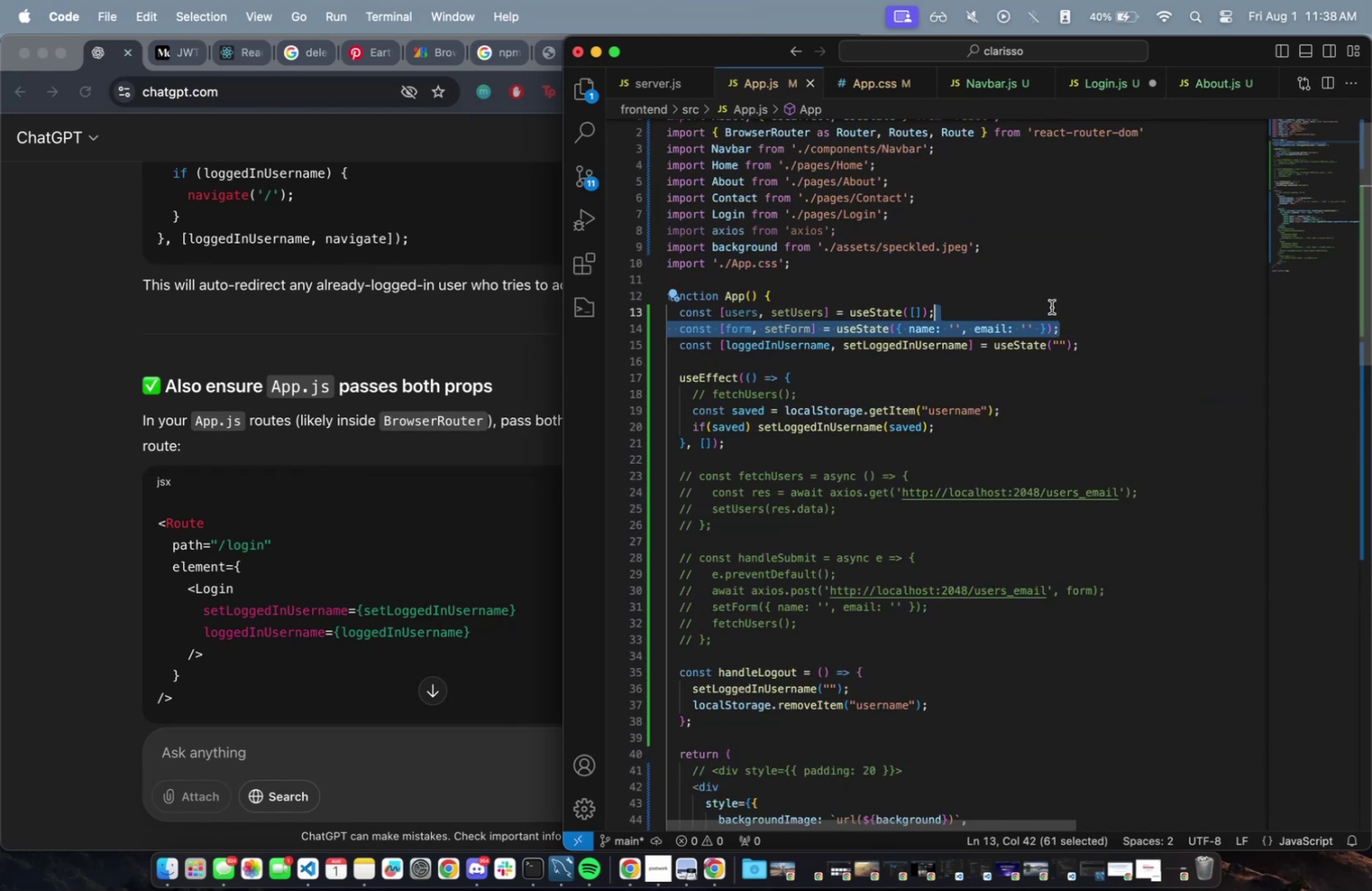 
key(Meta+Slash)
 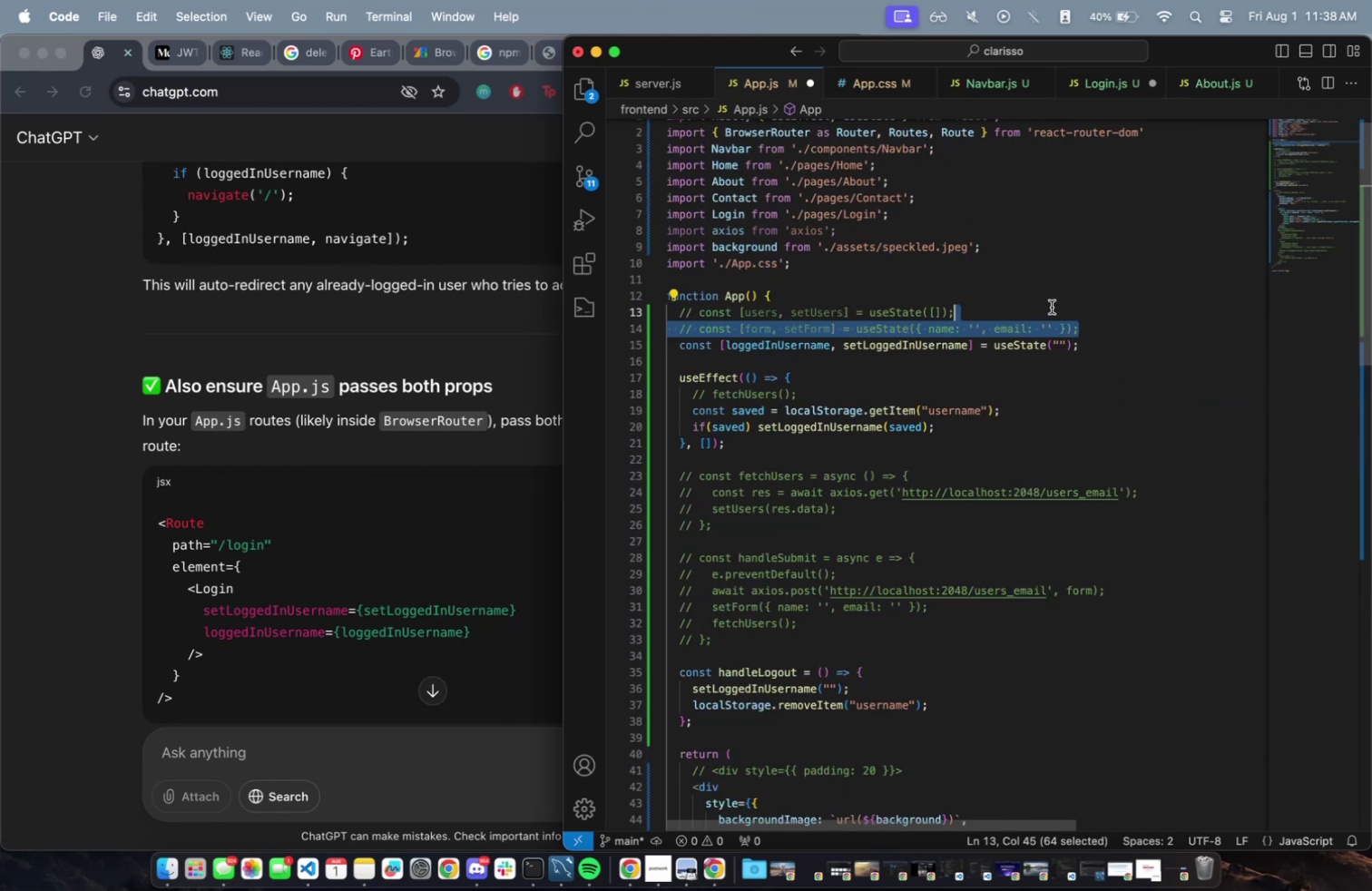 
key(Meta+S)
 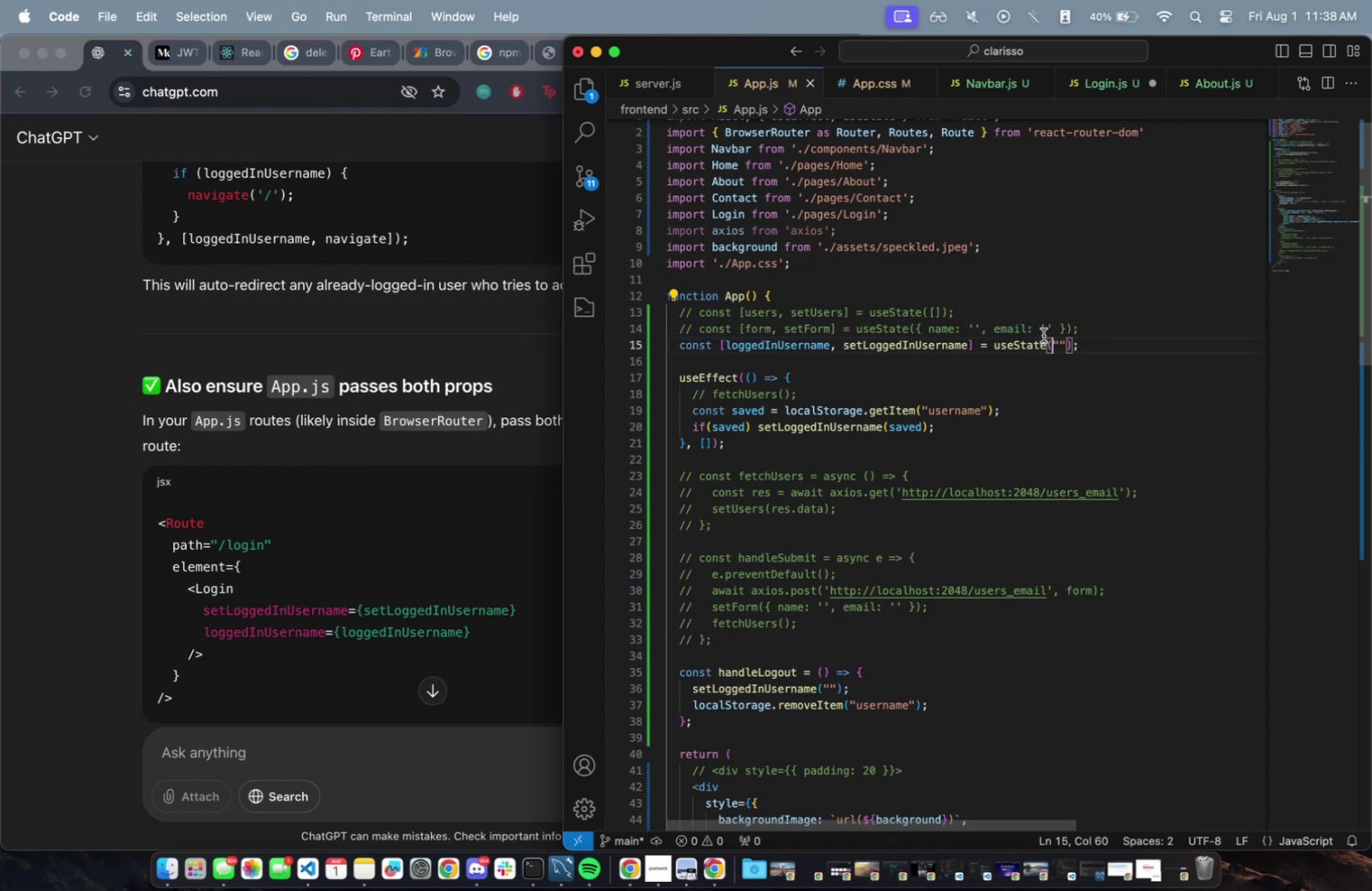 
scroll: coordinate [887, 529], scroll_direction: down, amount: 10.0
 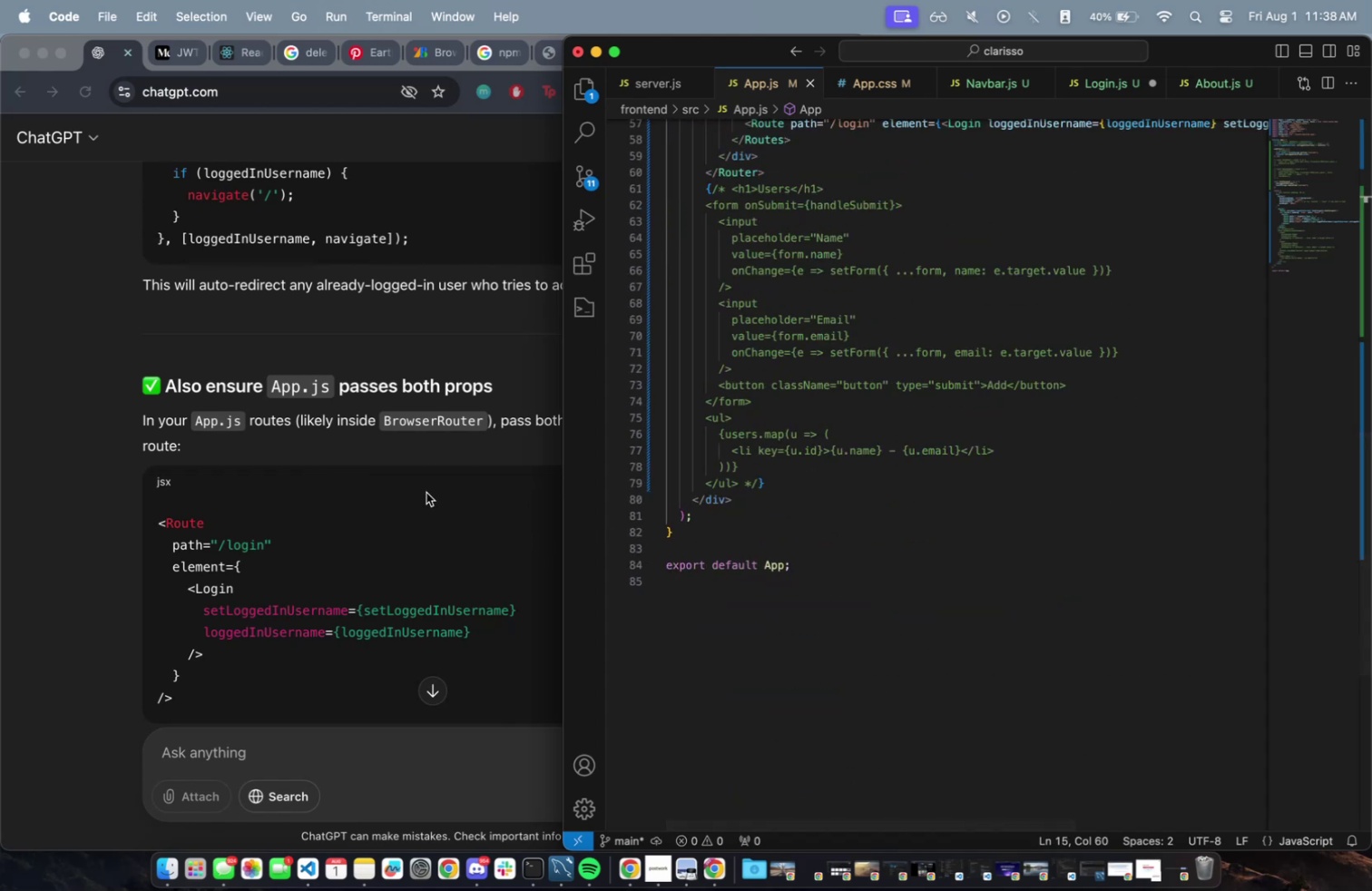 
scroll: coordinate [429, 471], scroll_direction: up, amount: 11.0
 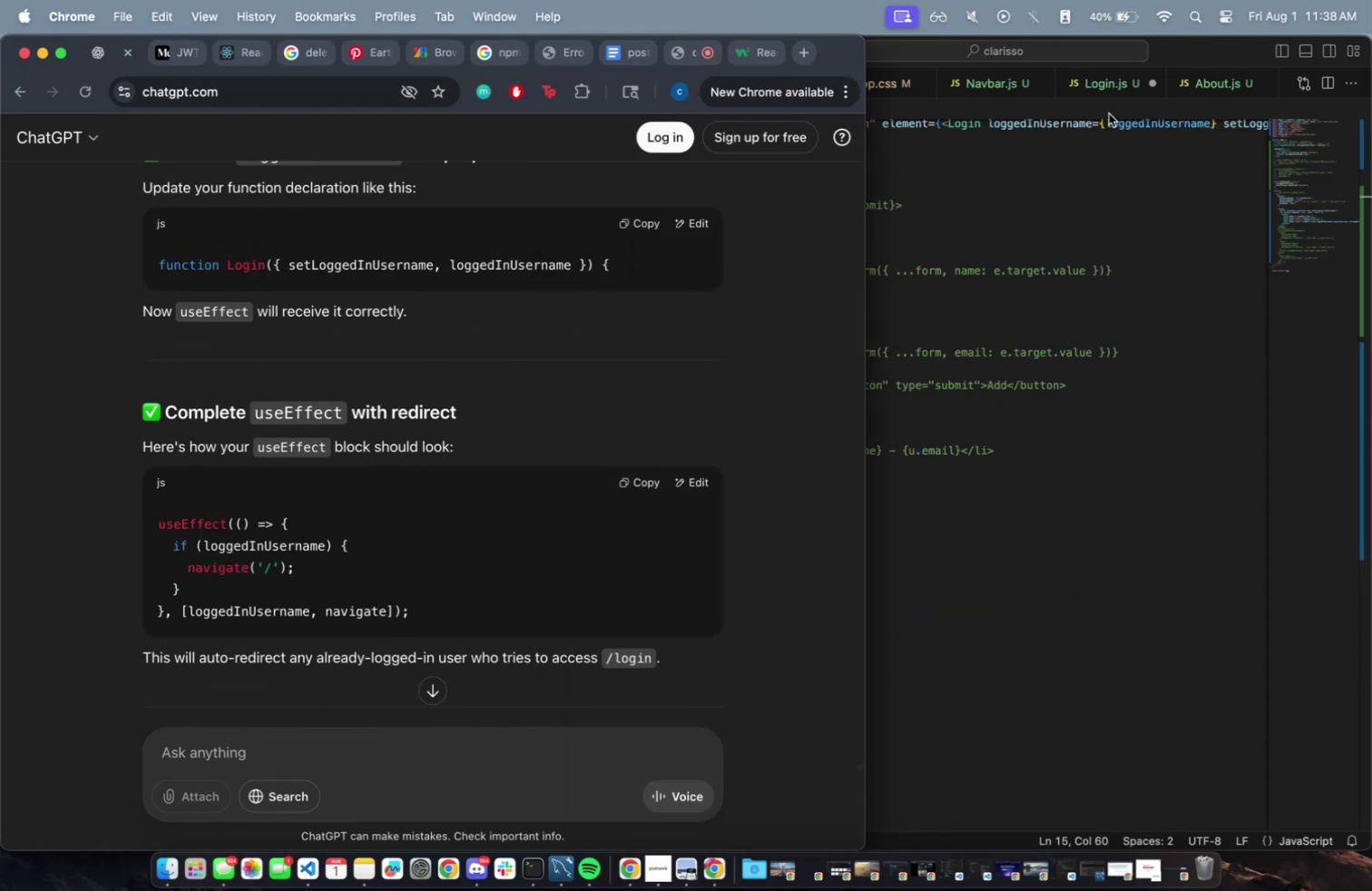 
left_click([1107, 85])
 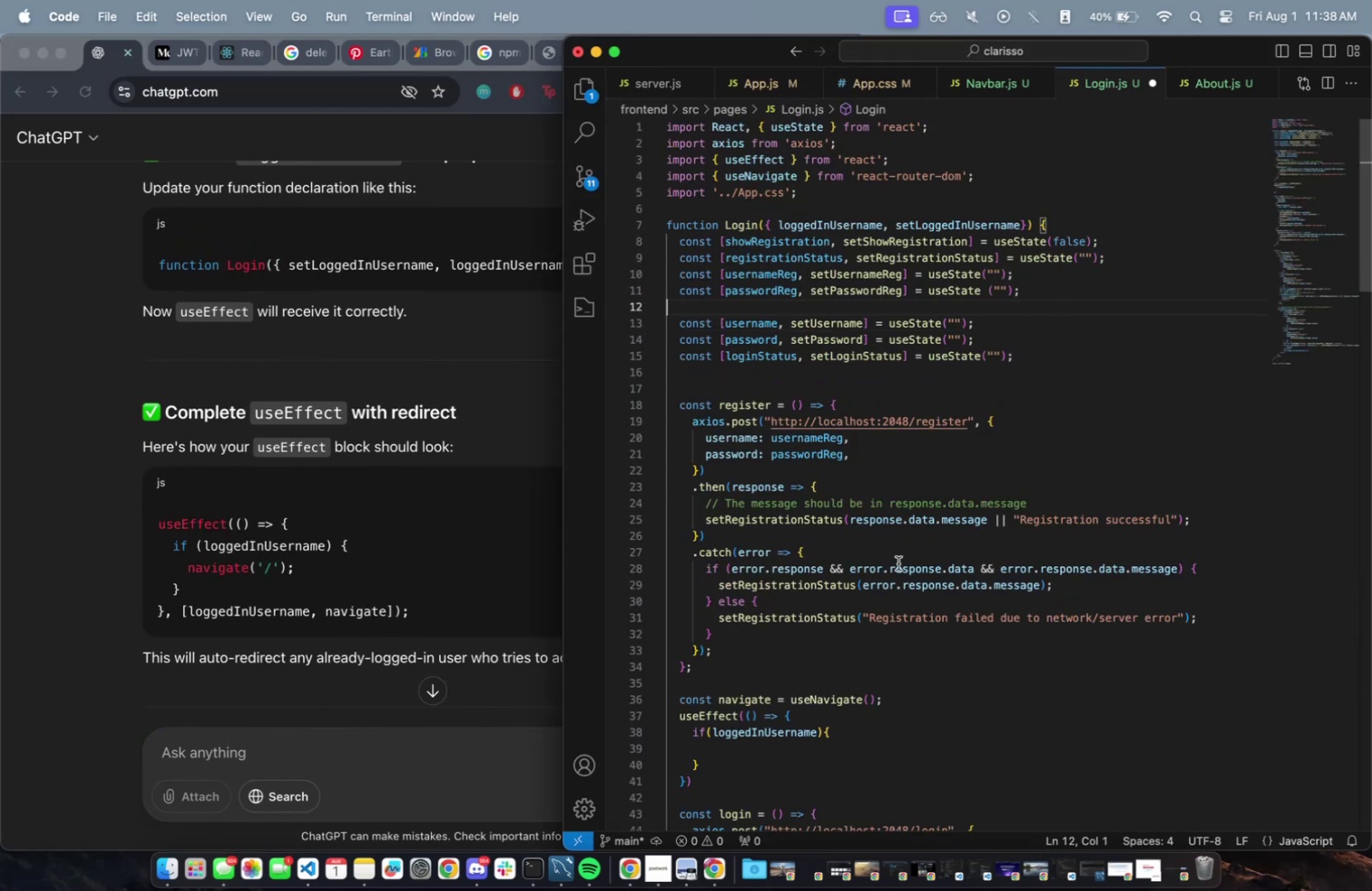 
scroll: coordinate [888, 588], scroll_direction: down, amount: 3.0
 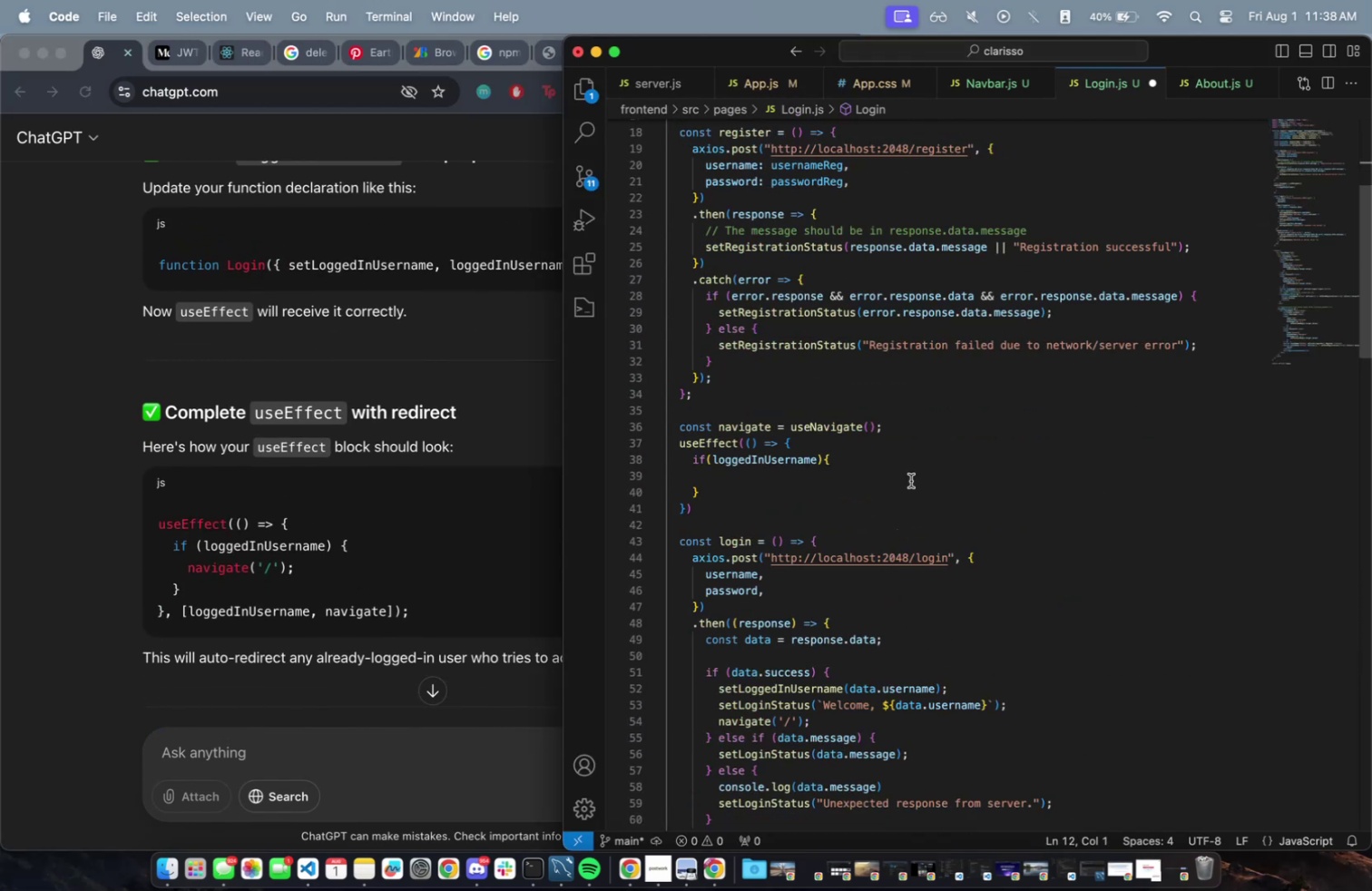 
scroll: coordinate [905, 459], scroll_direction: none, amount: 0.0
 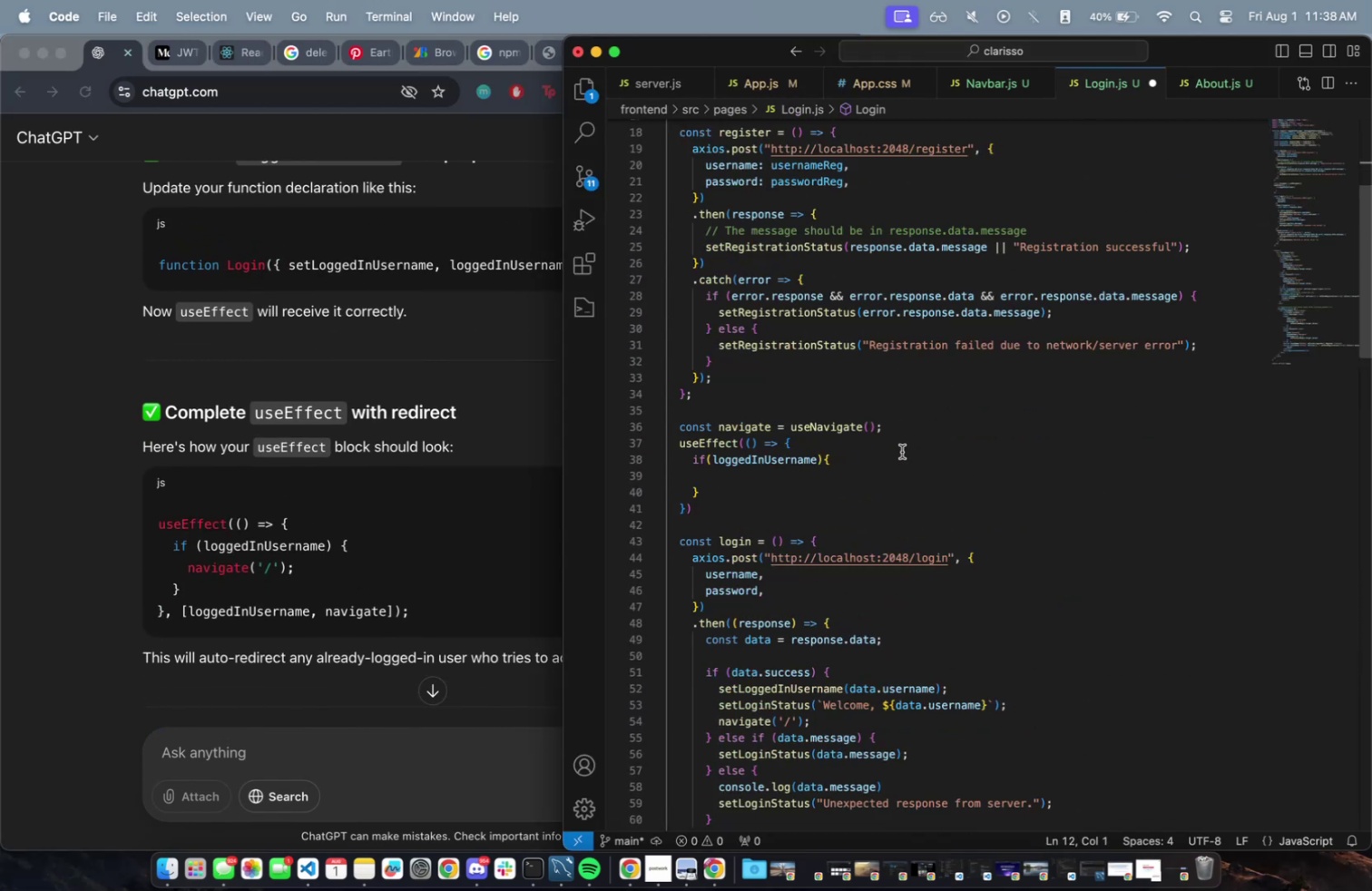 
scroll: coordinate [901, 446], scroll_direction: up, amount: 5.0
 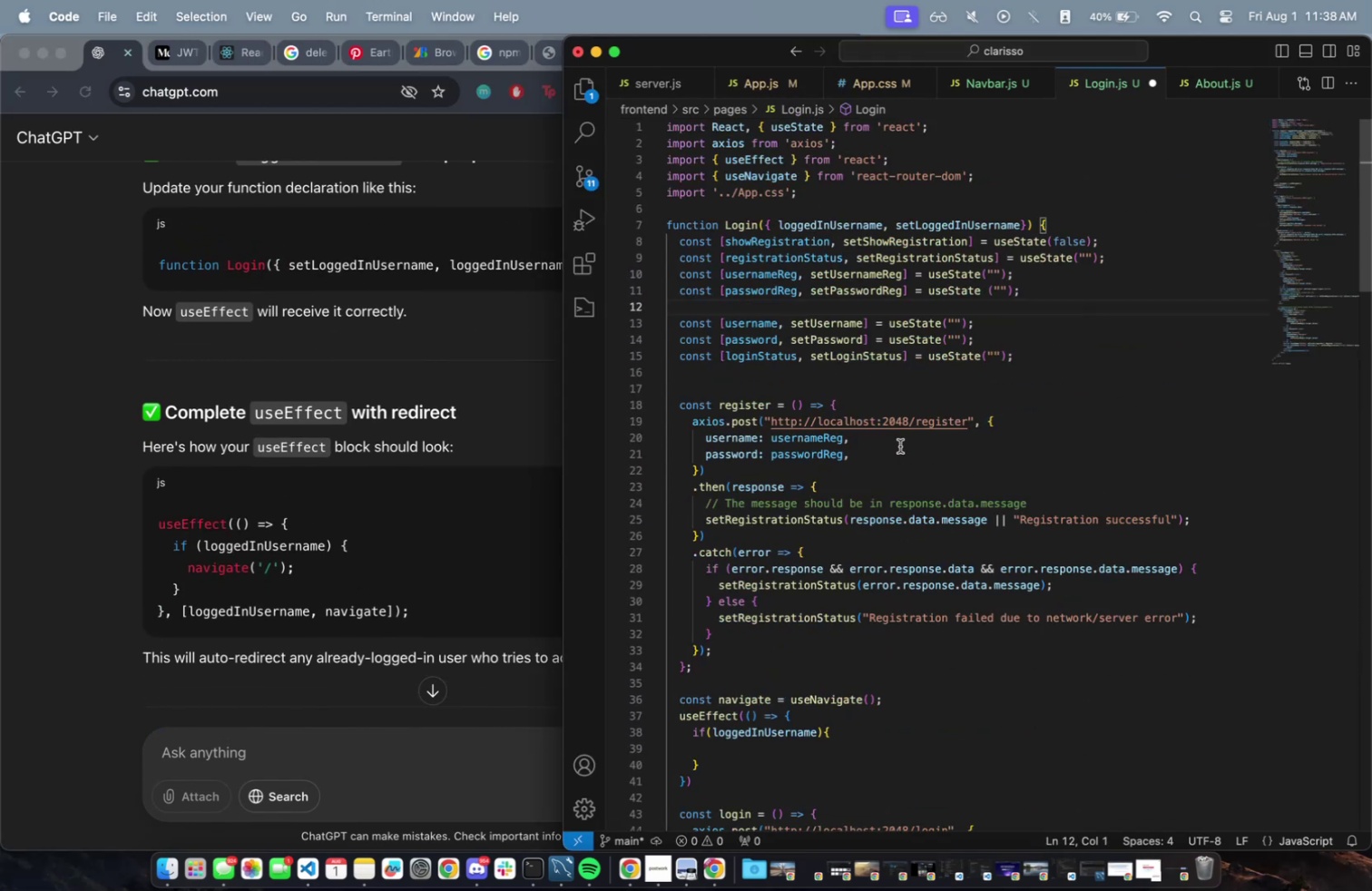 
scroll: coordinate [899, 443], scroll_direction: down, amount: 3.0
 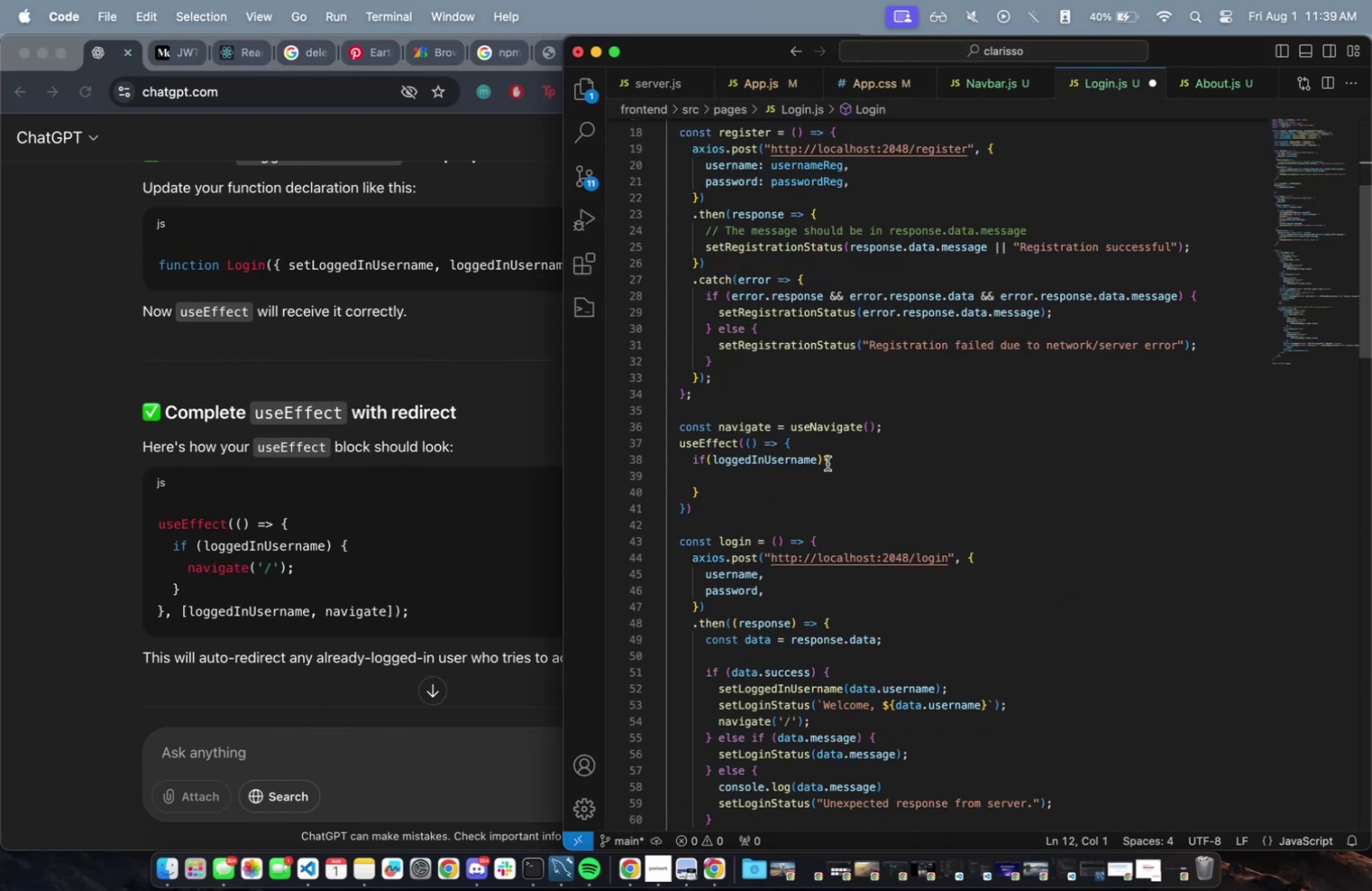 
left_click_drag(start_coordinate=[816, 466], to_coordinate=[816, 462])
 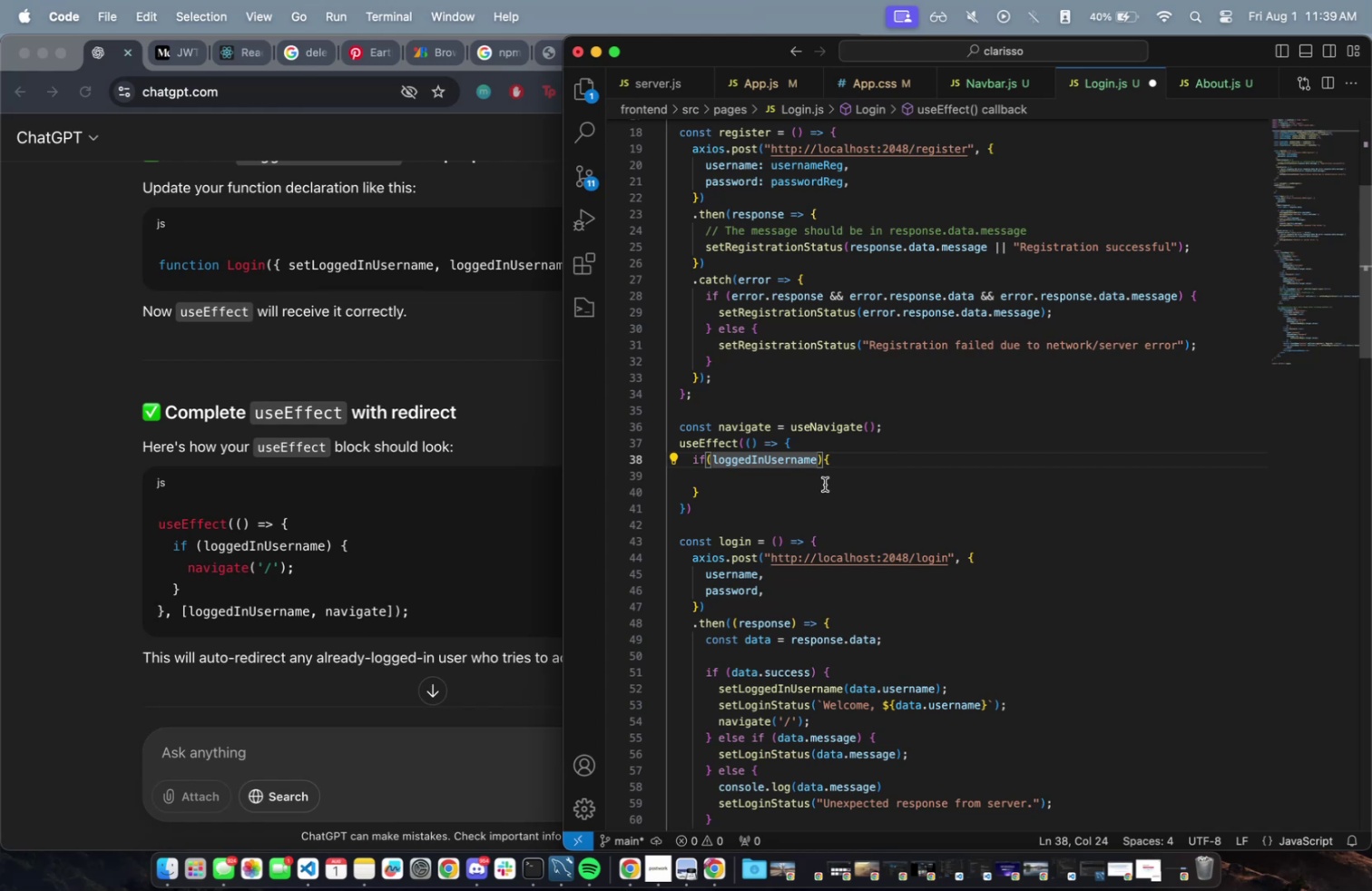 
left_click([825, 484])
 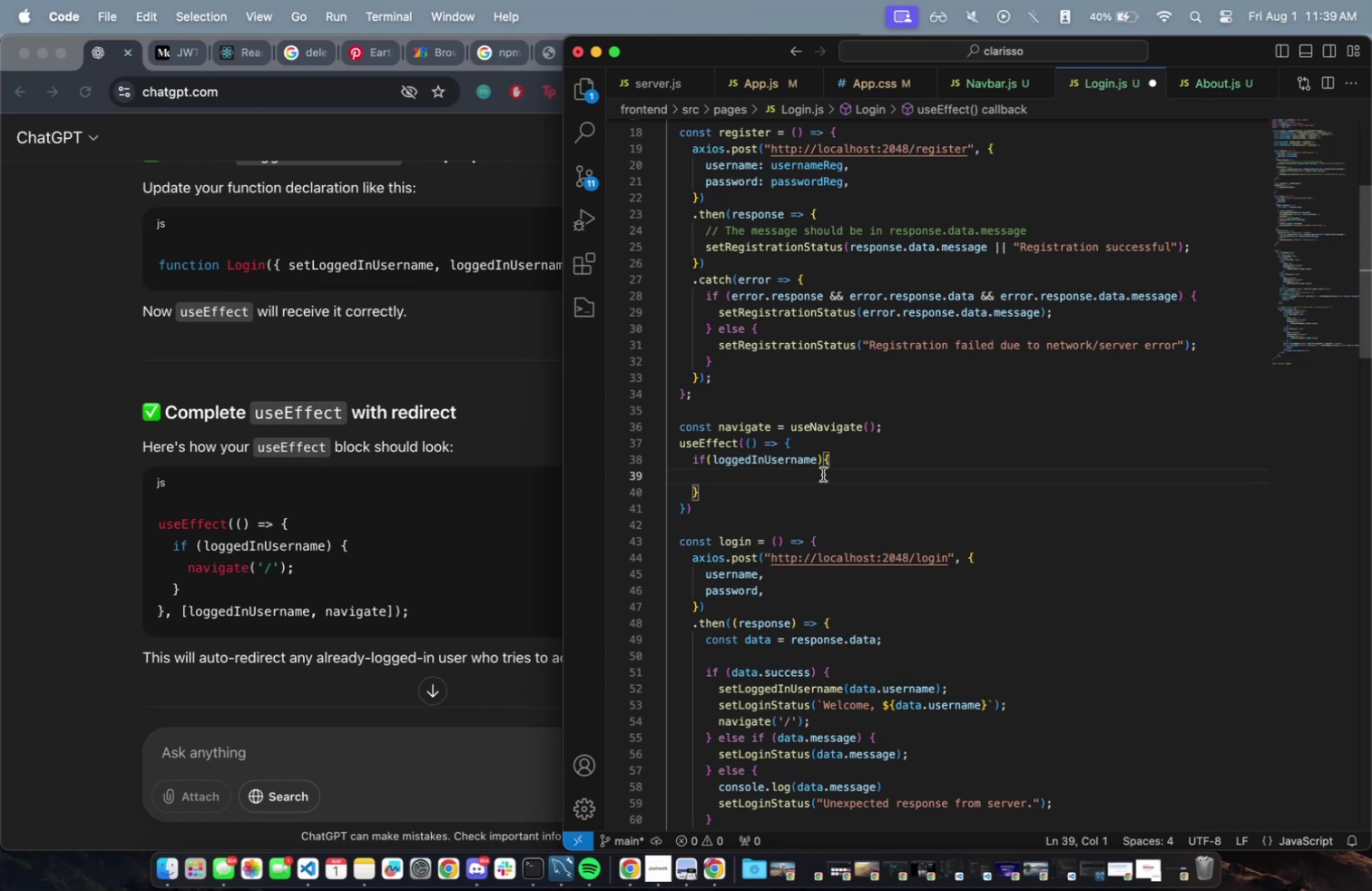 
key(Tab)
type(nag)
key(Backspace)
type(vi)
 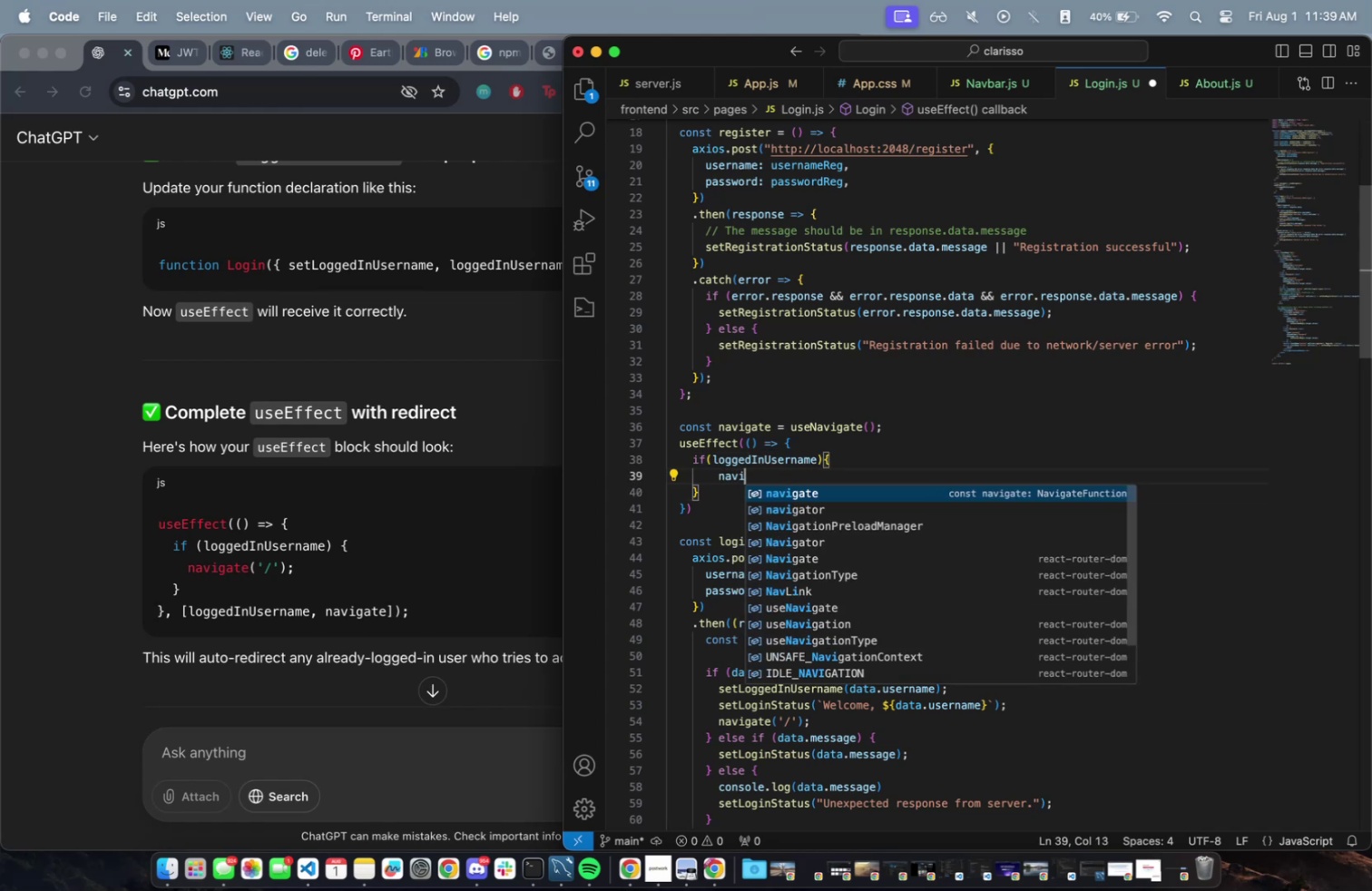 
key(Enter)
 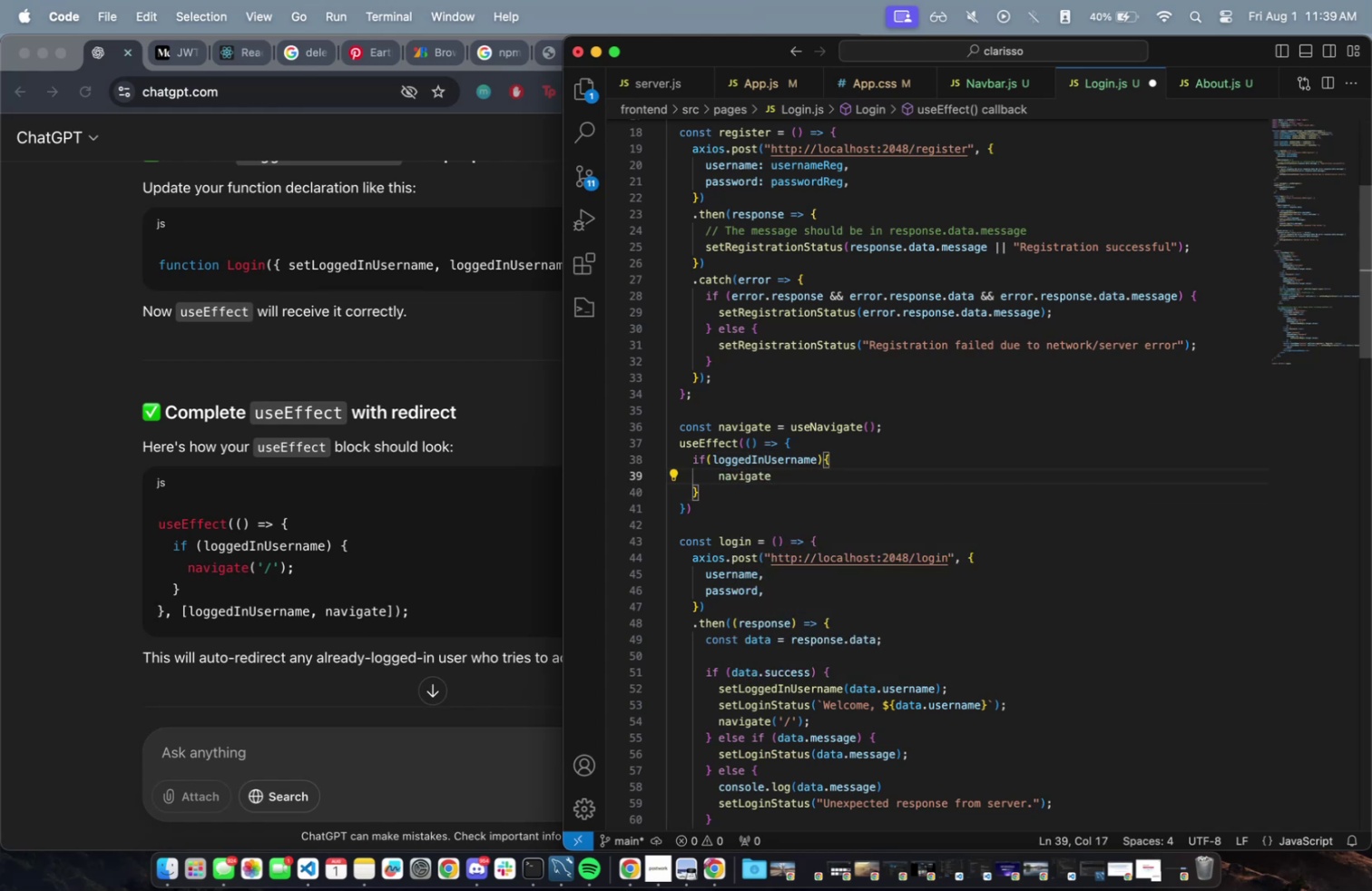 
key(Shift+0)
 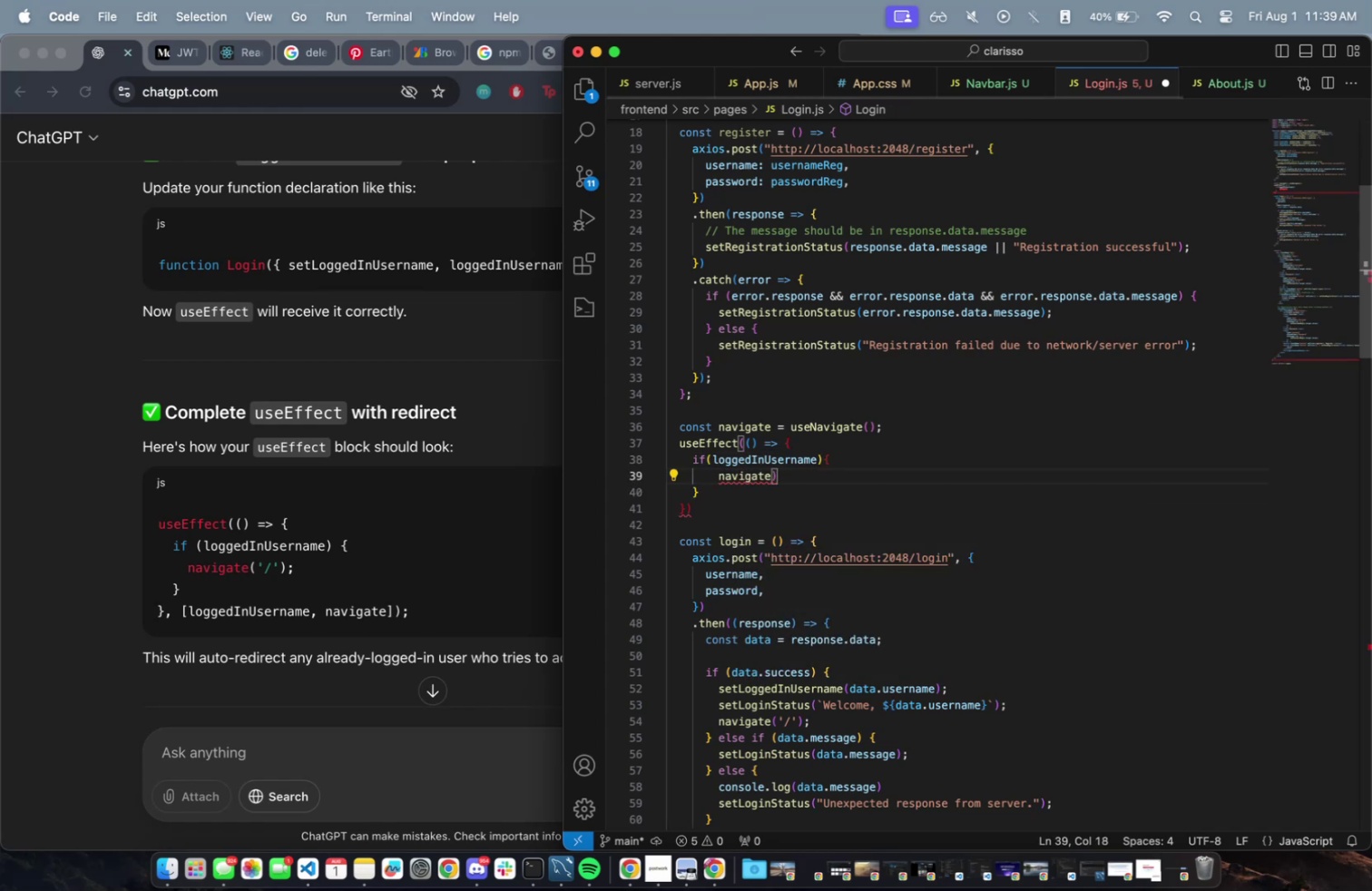 
key(Backspace)
 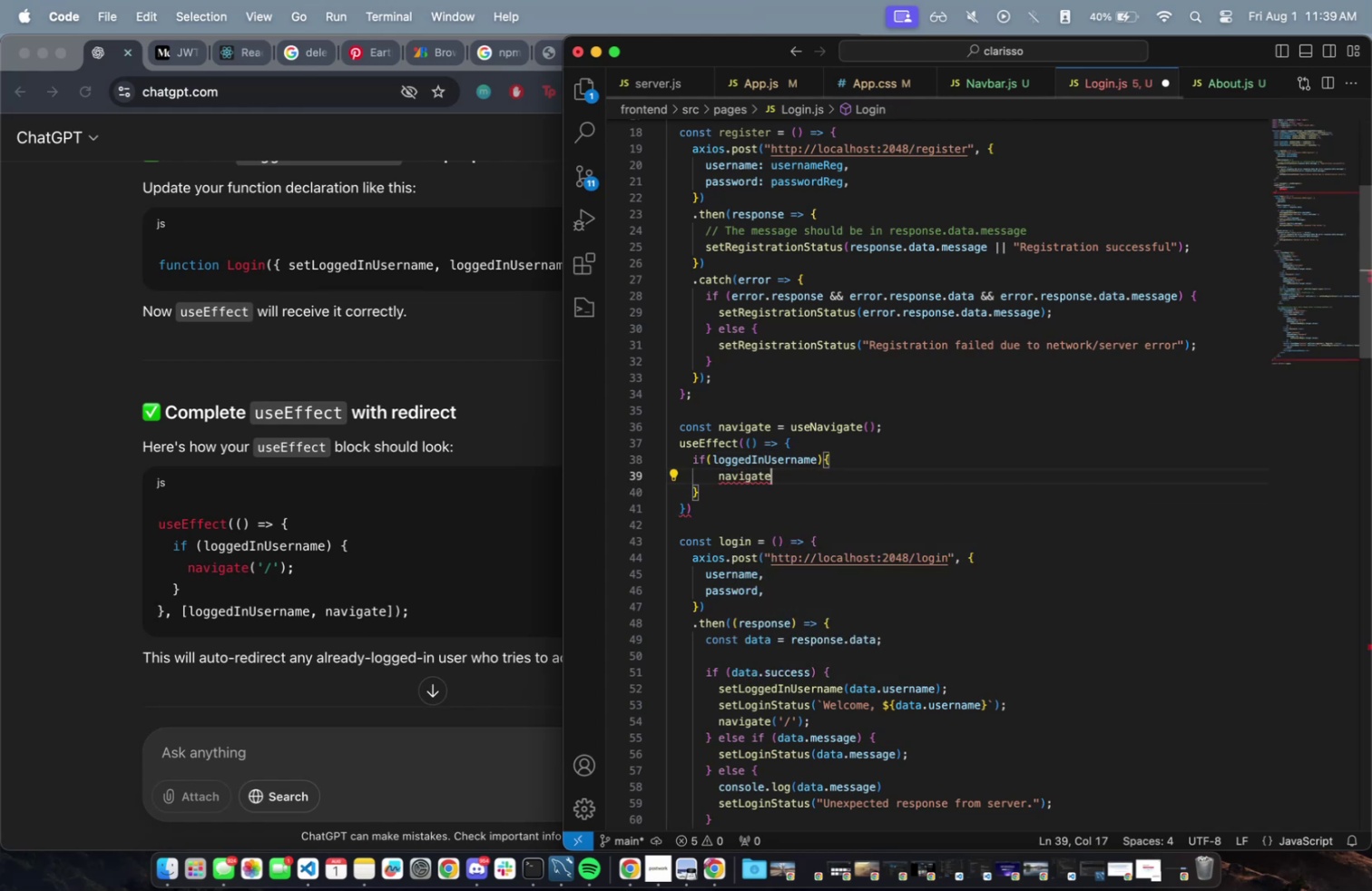 
key(Shift+9)
 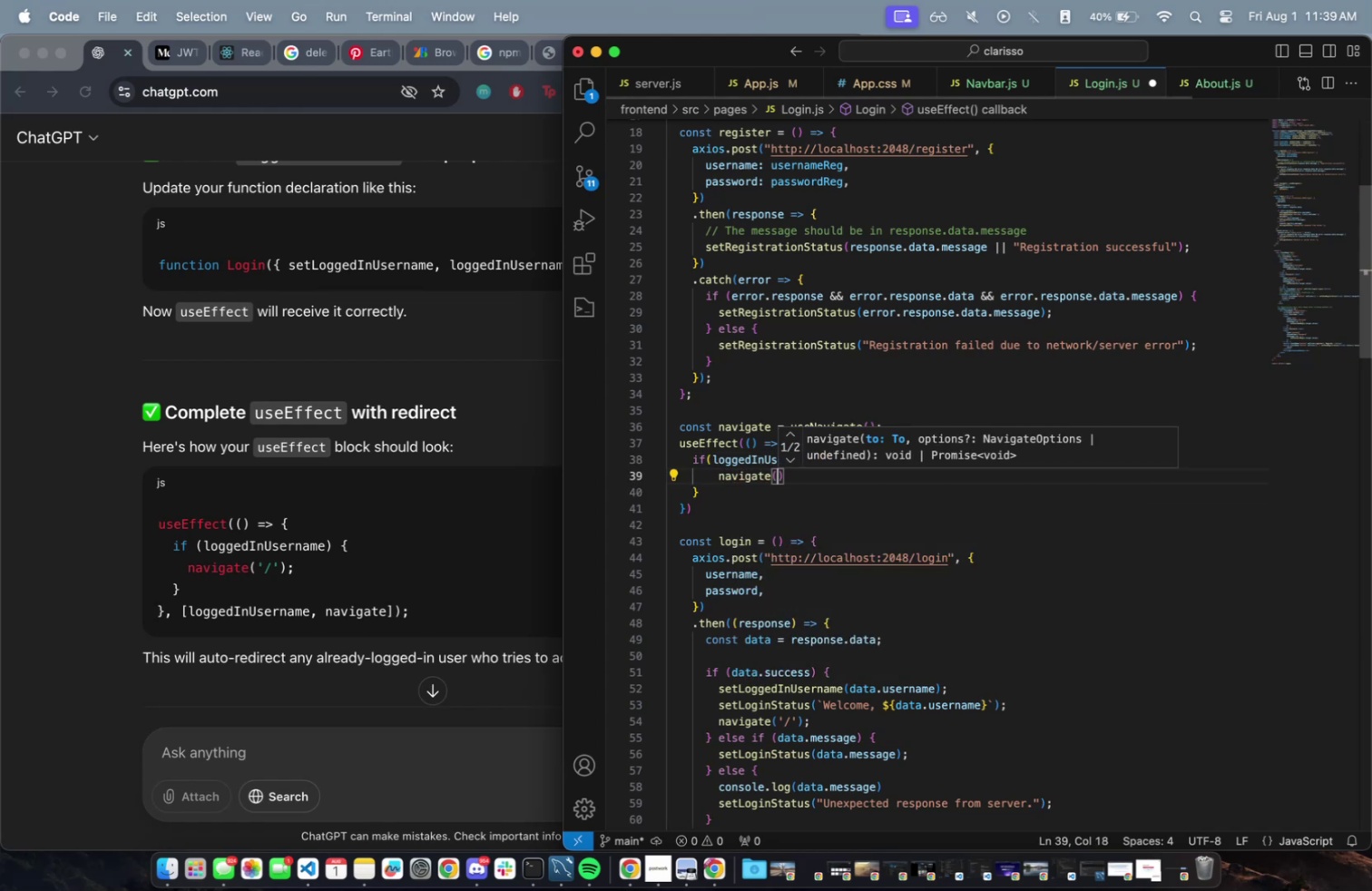 
key(Quote)
 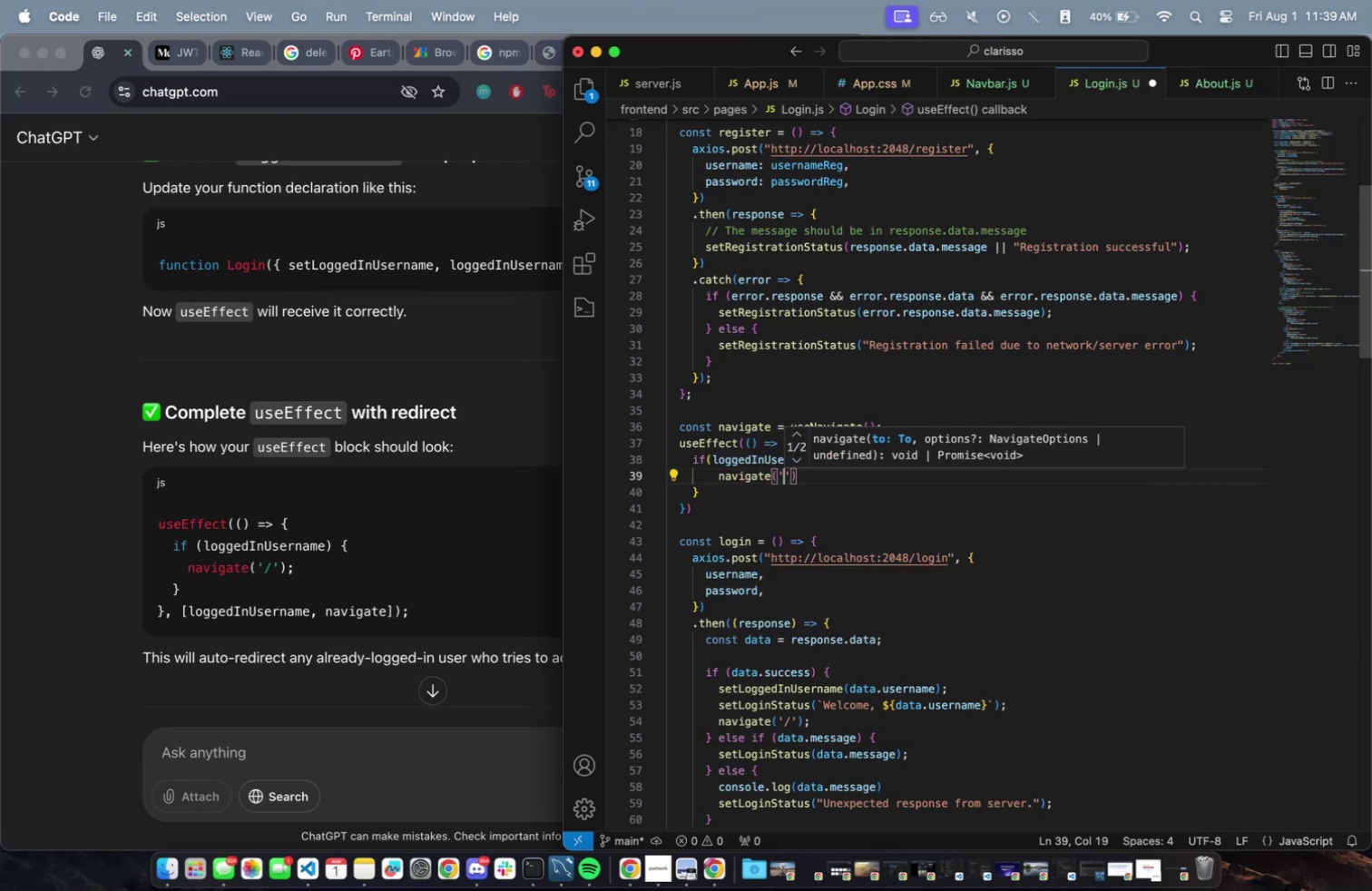 
key(Slash)
 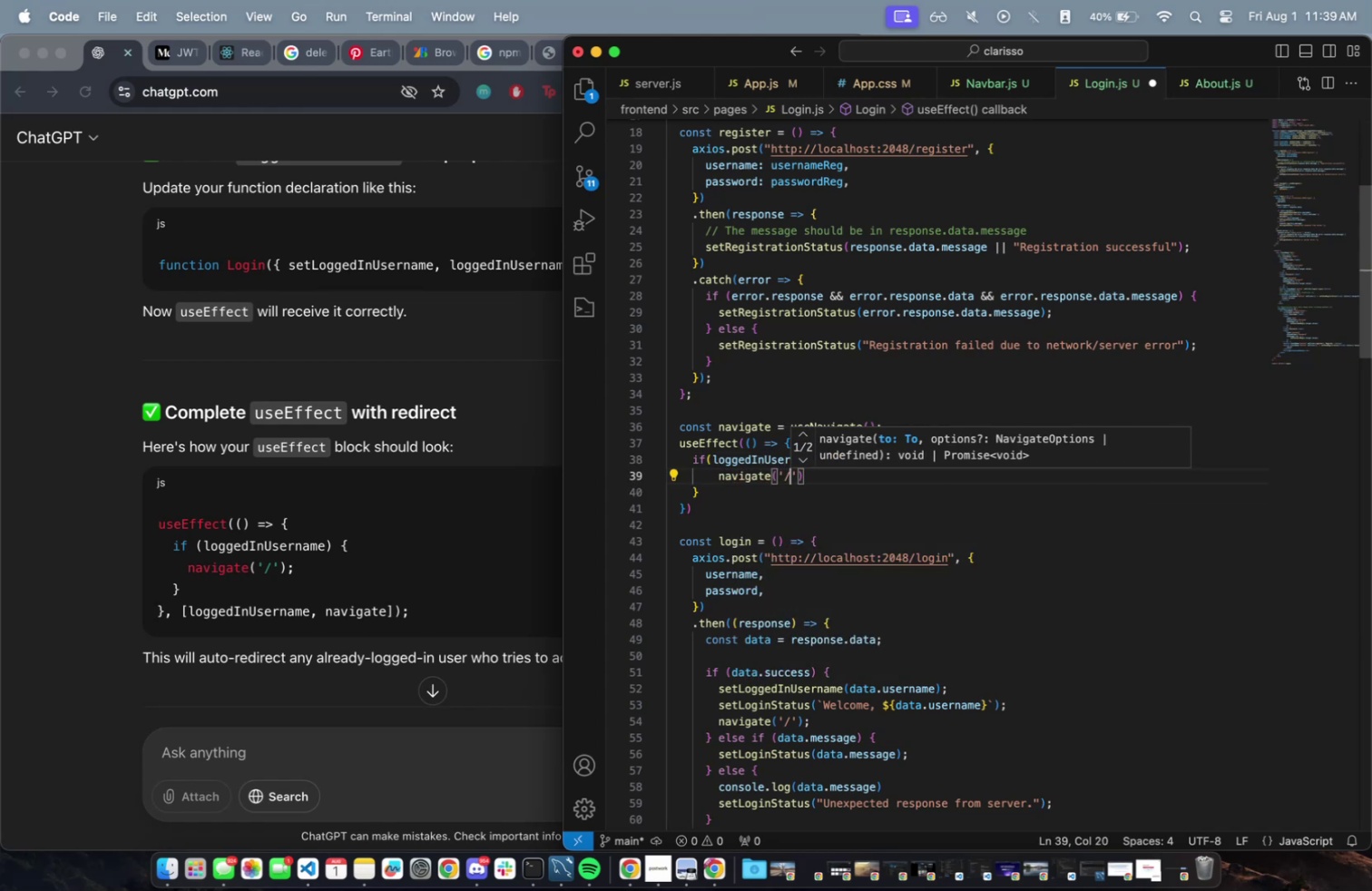 
key(ArrowRight)
 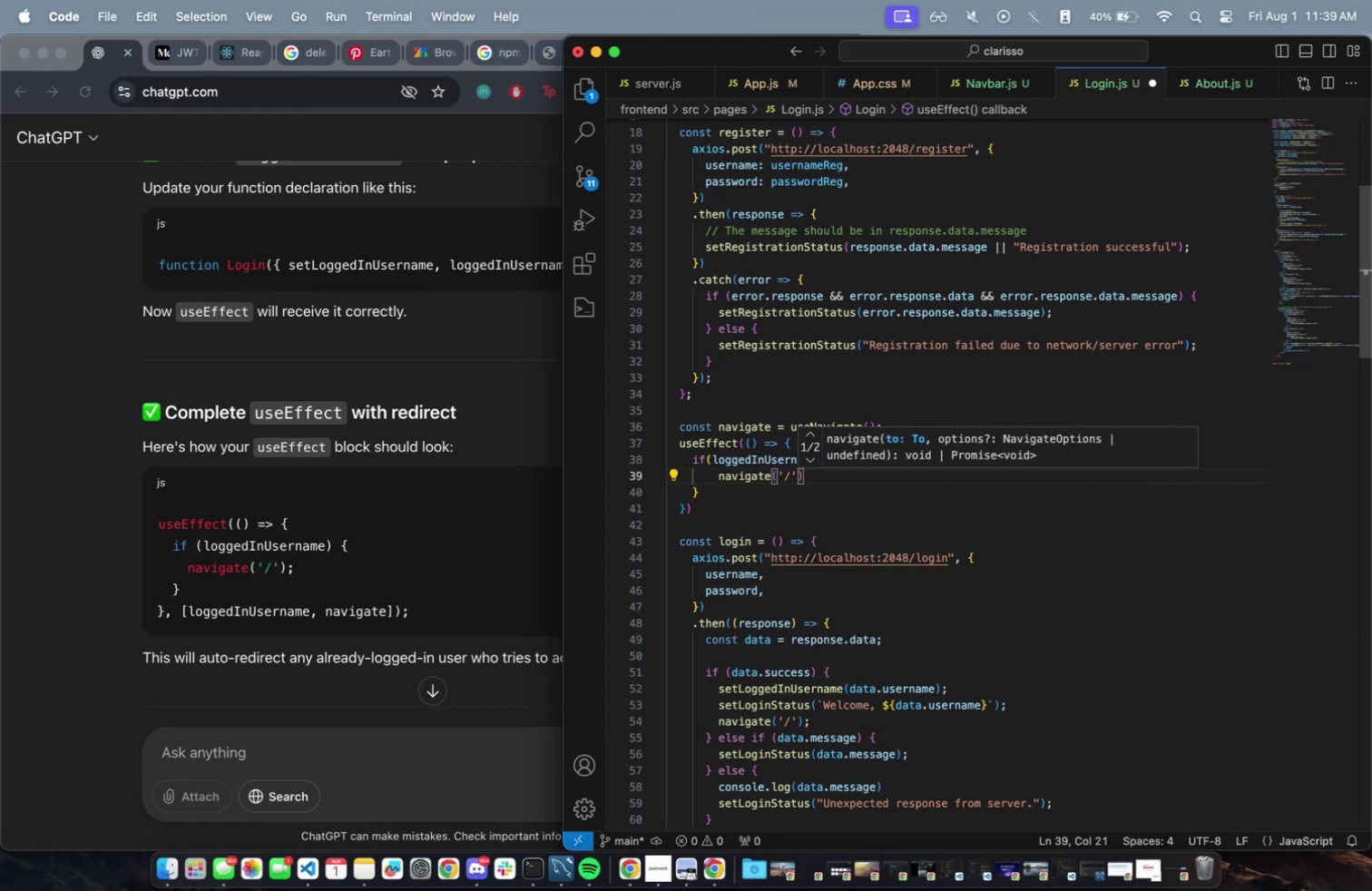 
key(ArrowRight)
 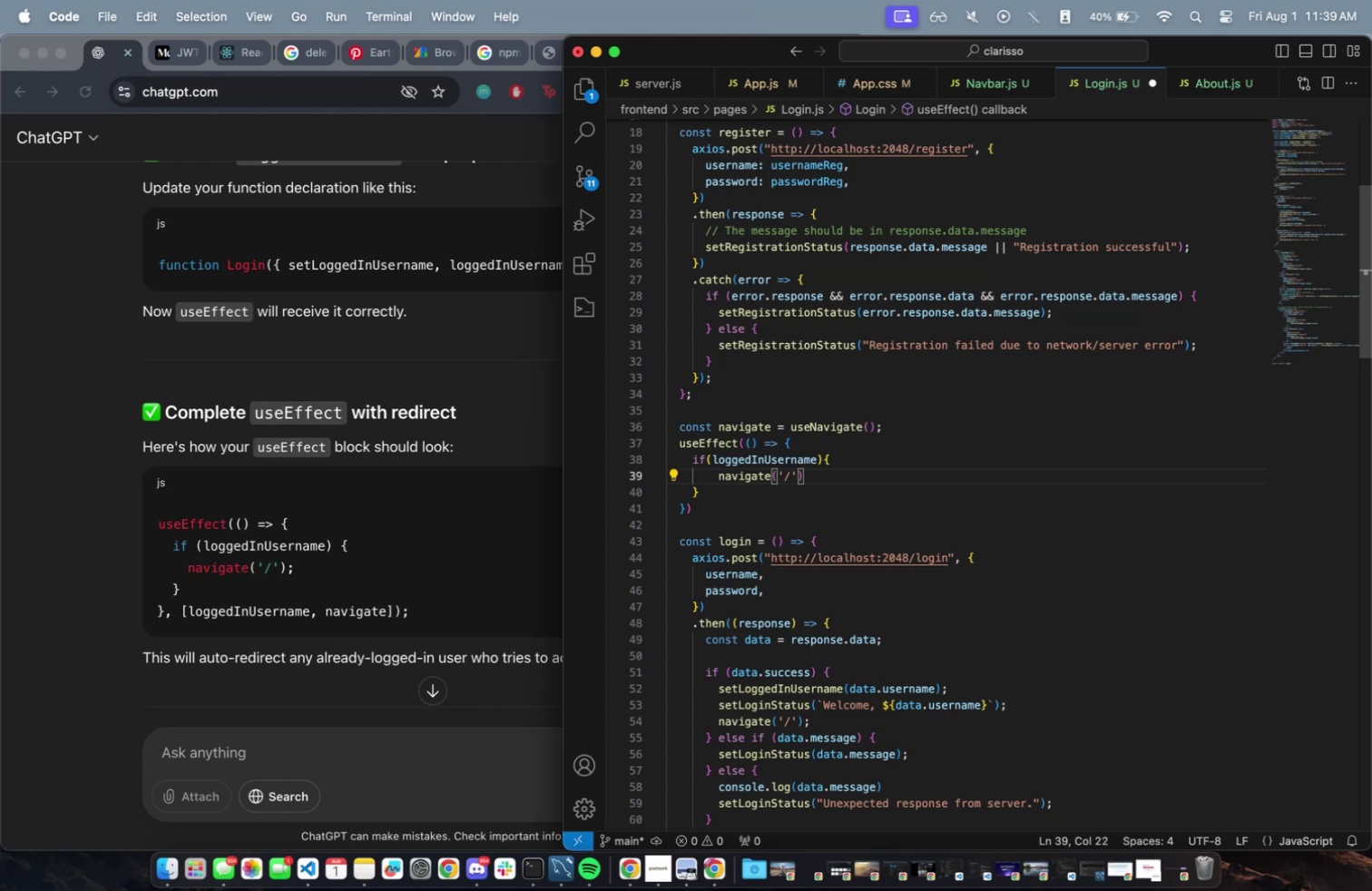 
key(Semicolon)
 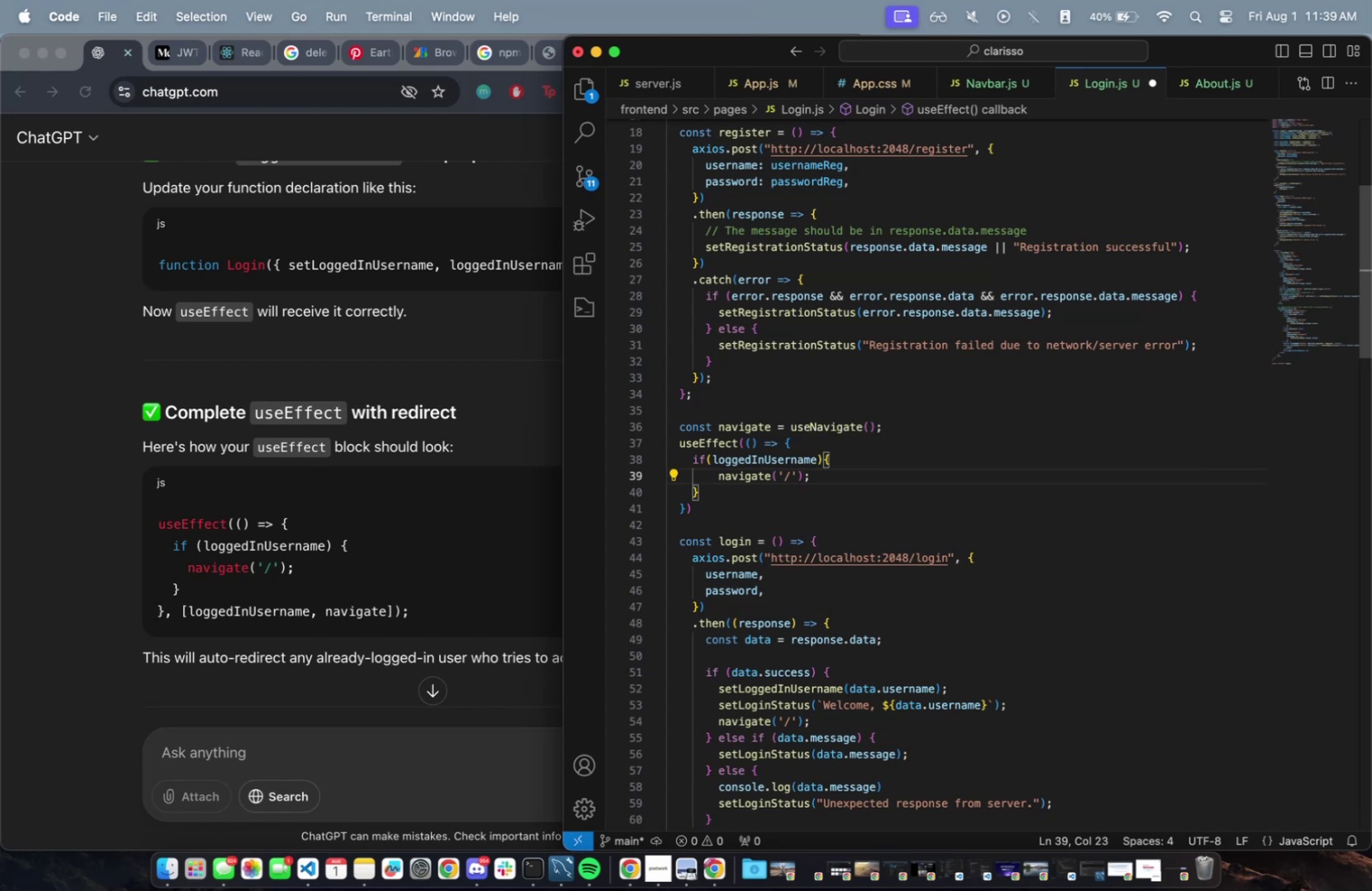 
key(ArrowDown)
 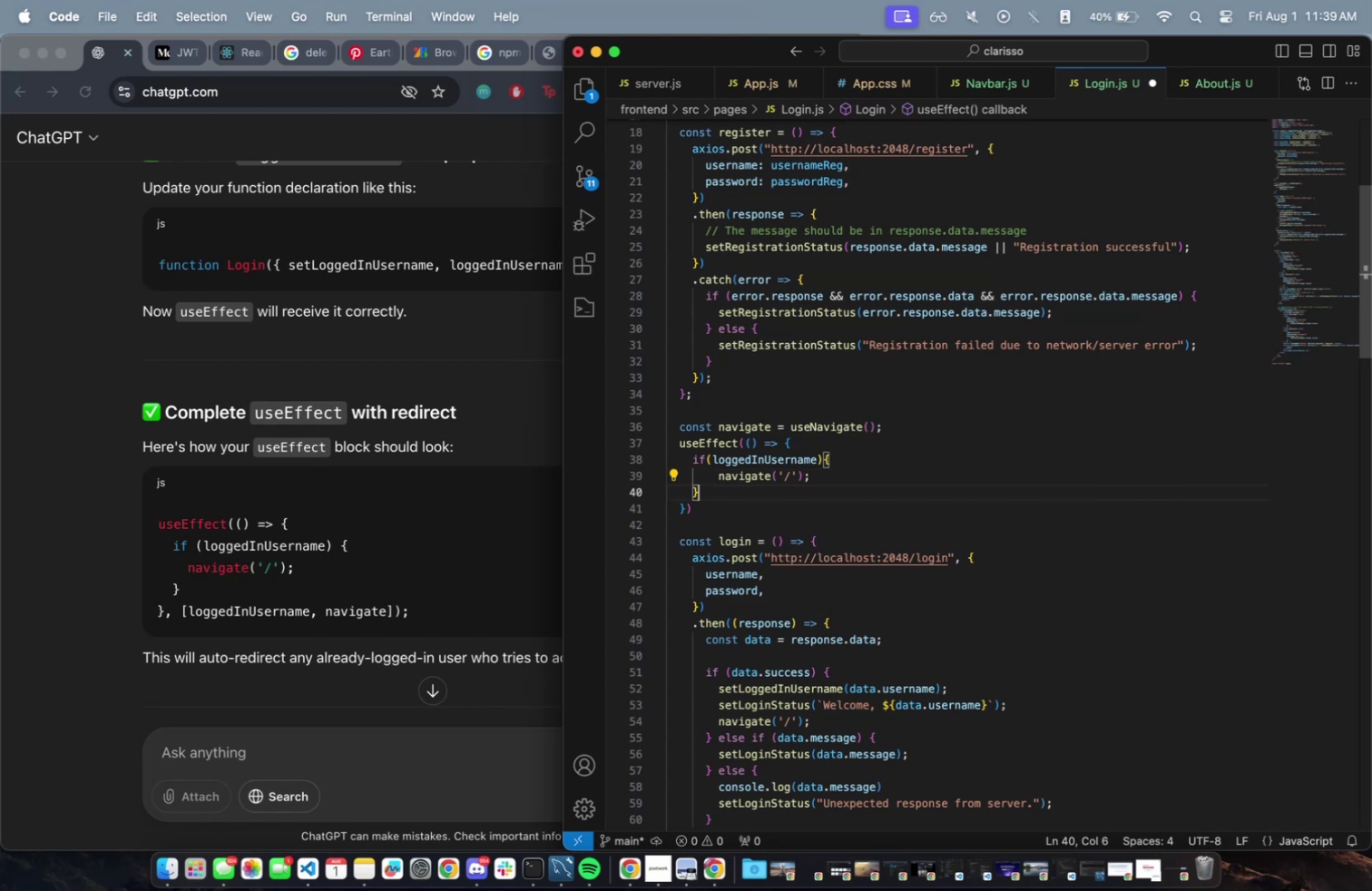 
key(ArrowDown)
 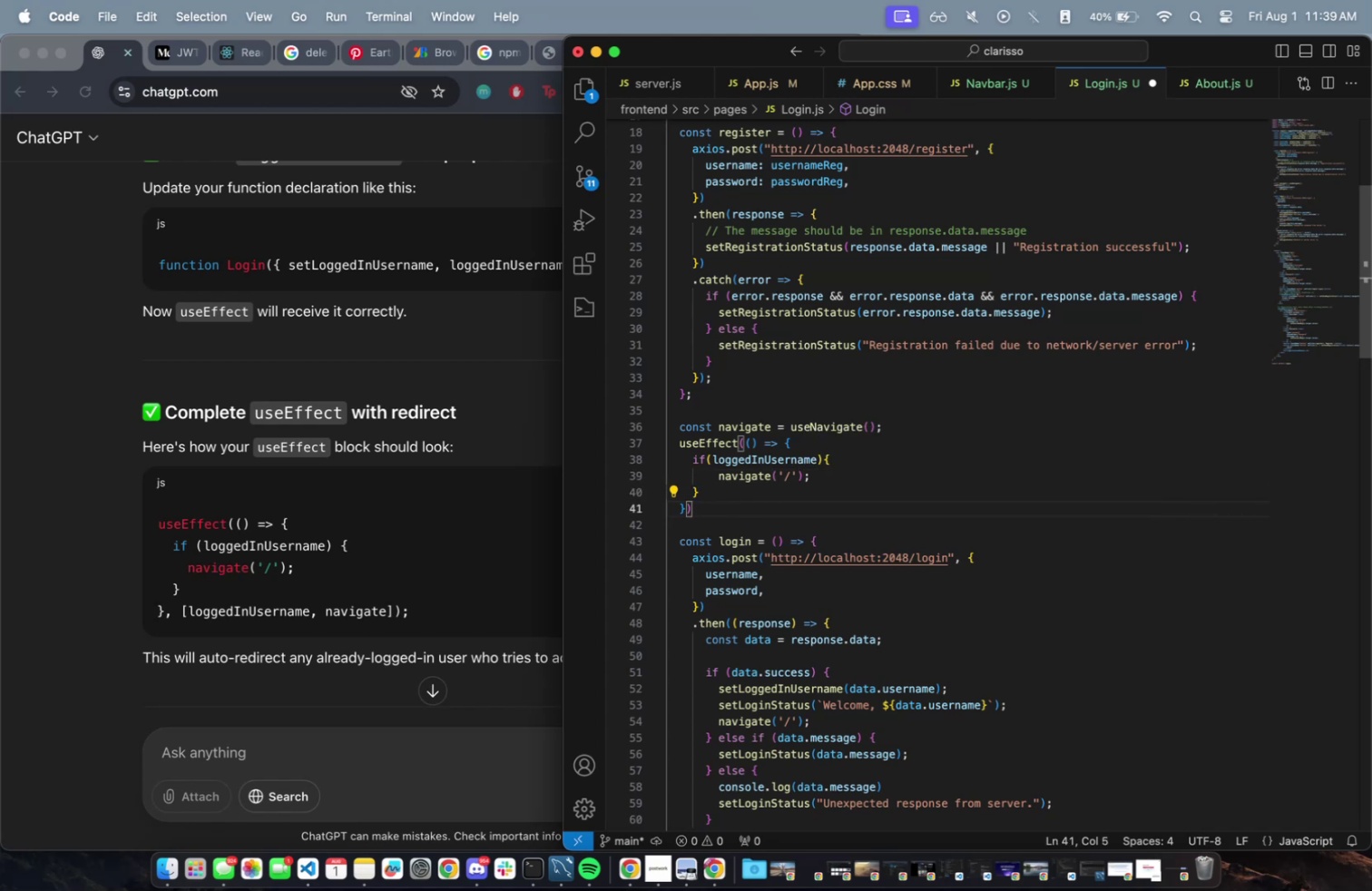 
key(ArrowLeft)
 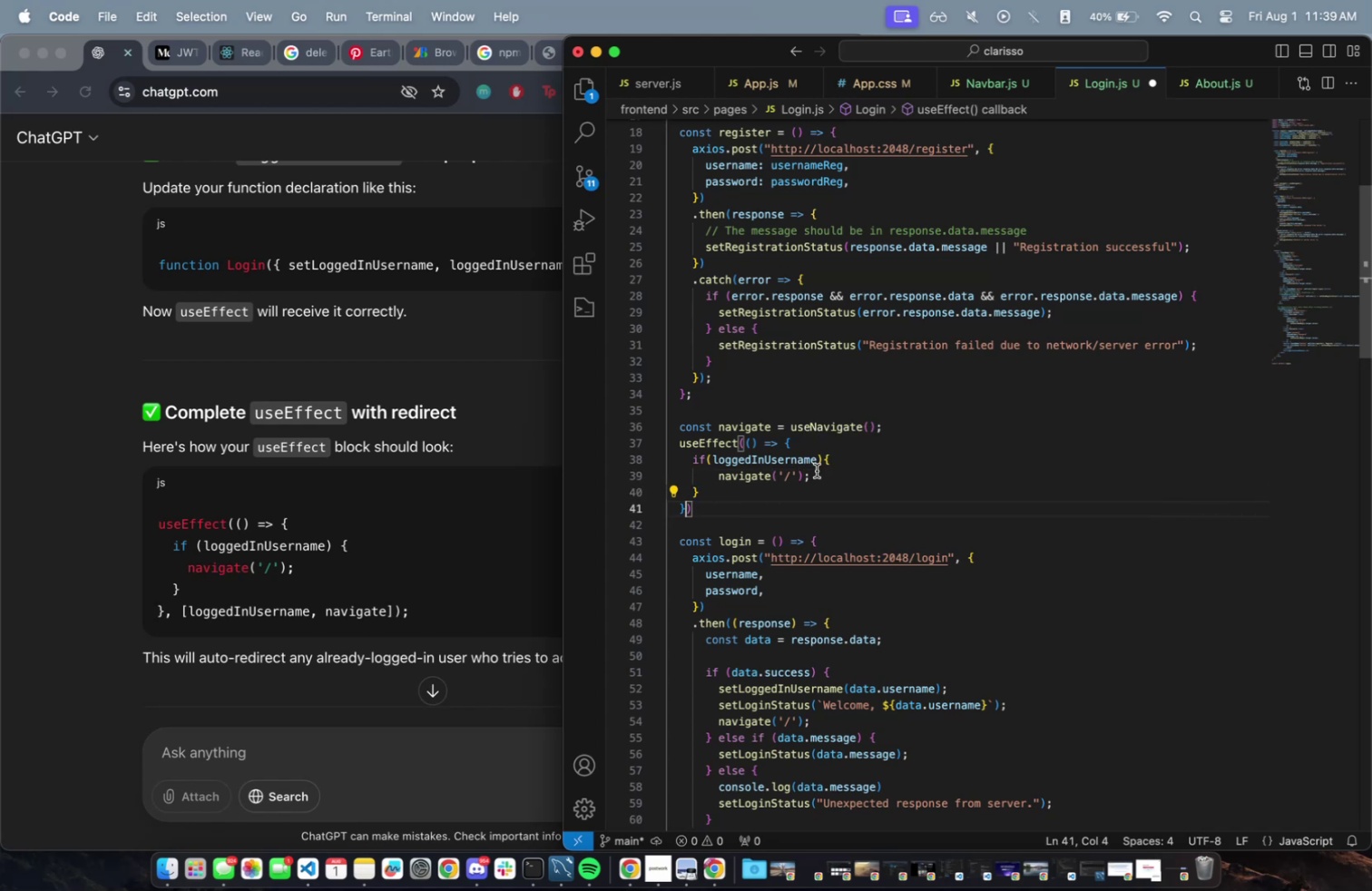 
key(Comma)
 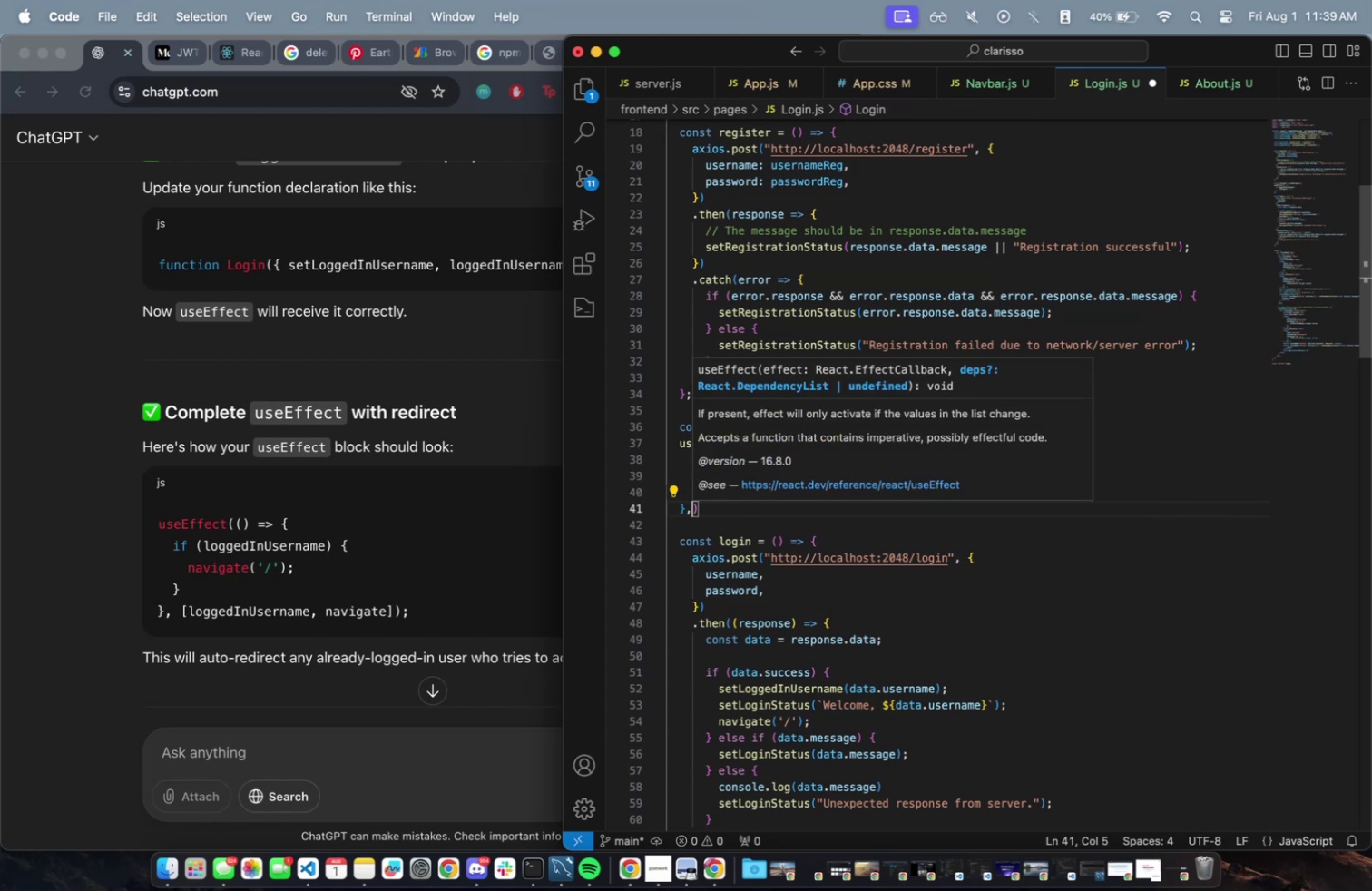 
key(Space)
 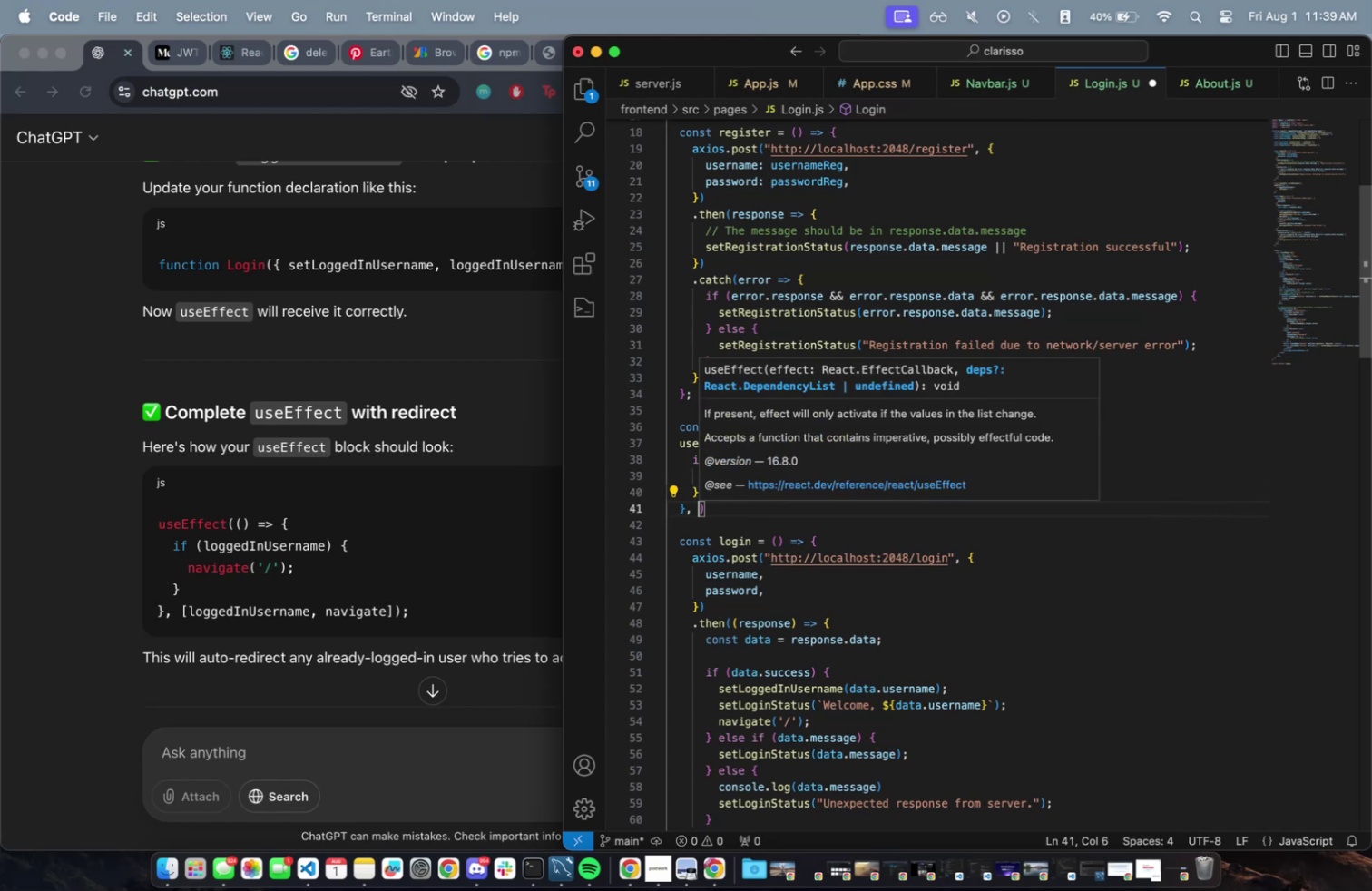 
key(BracketLeft)
 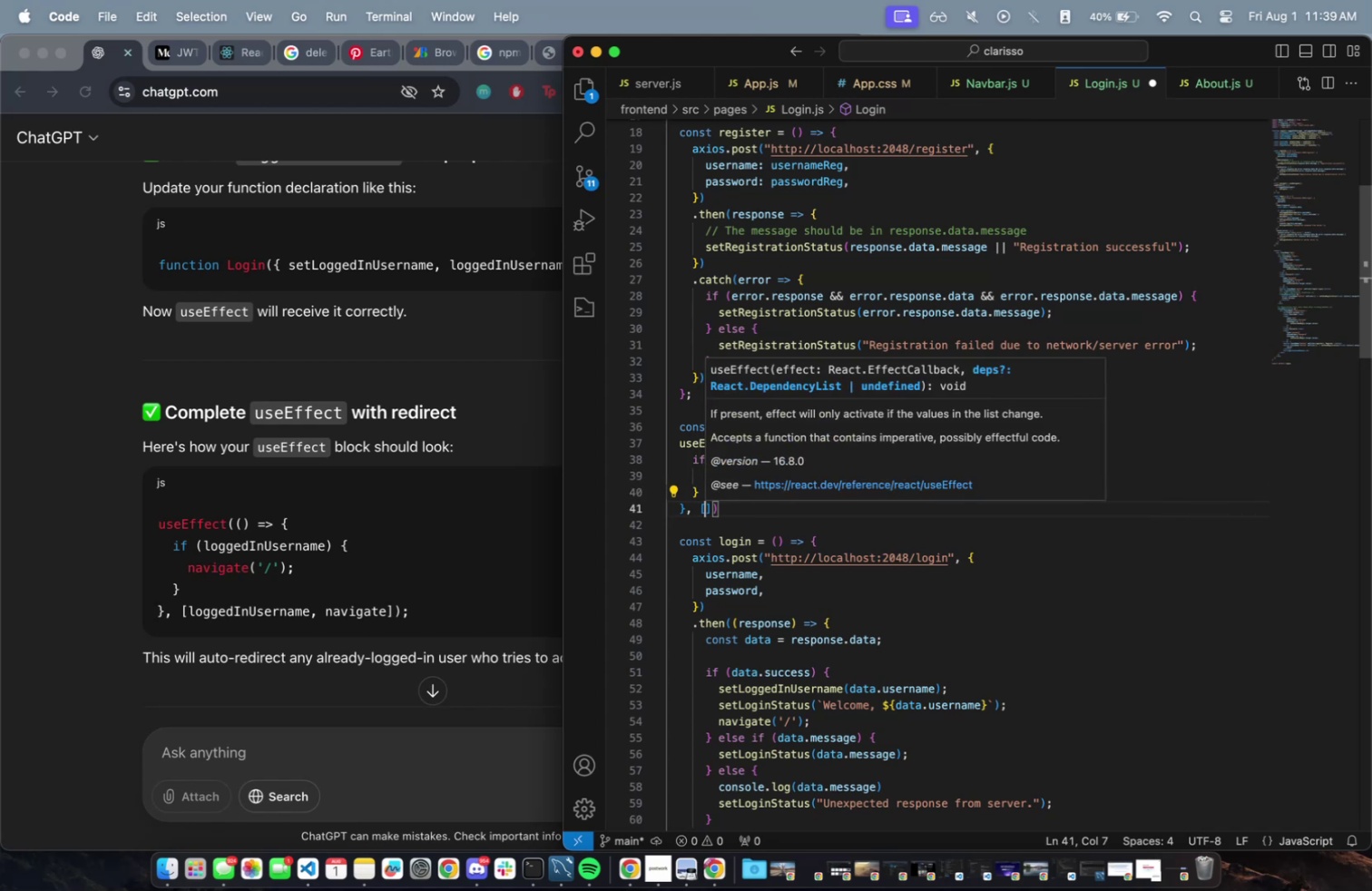 
key(BracketRight)
 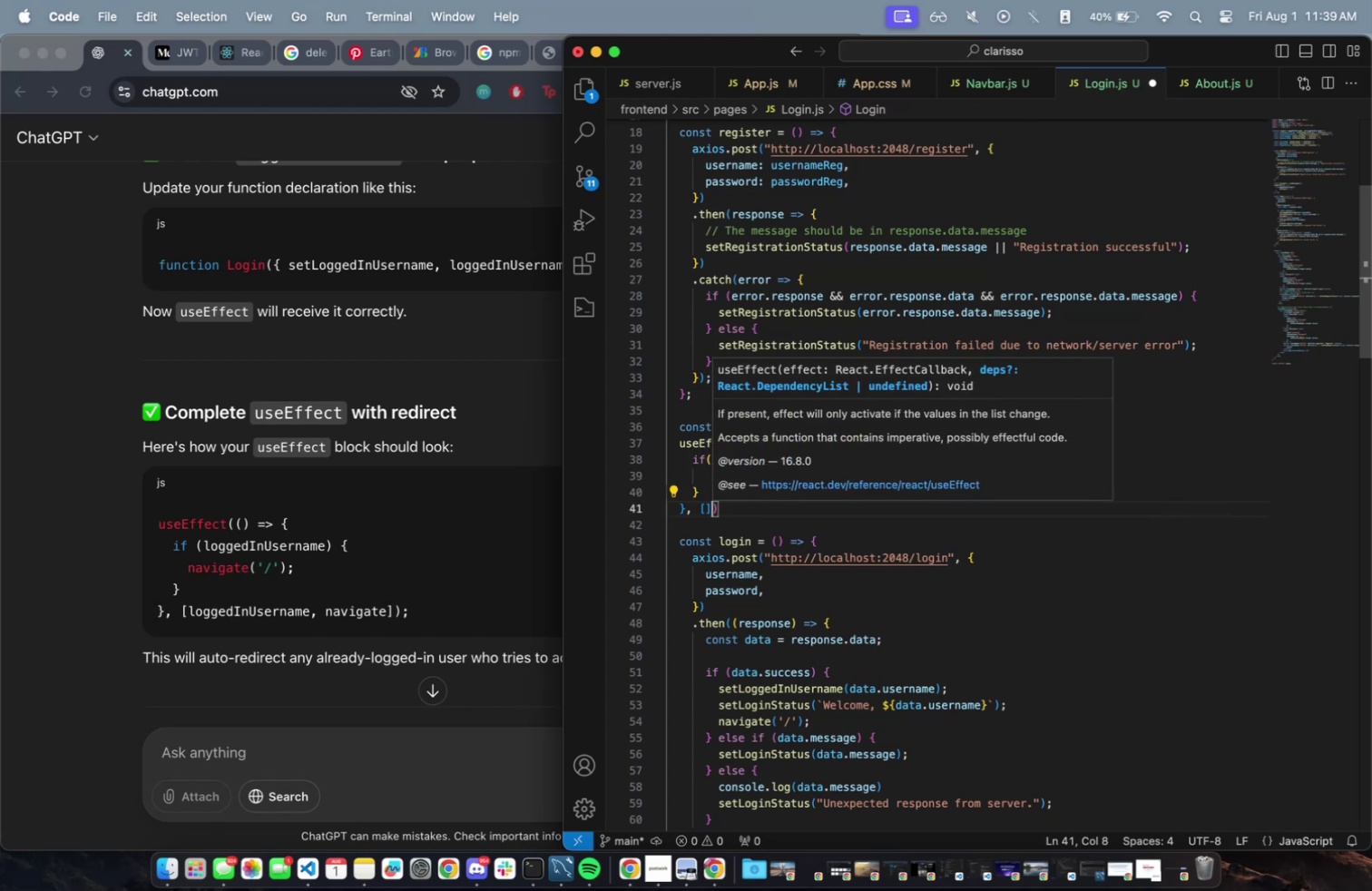 
key(ArrowLeft)
 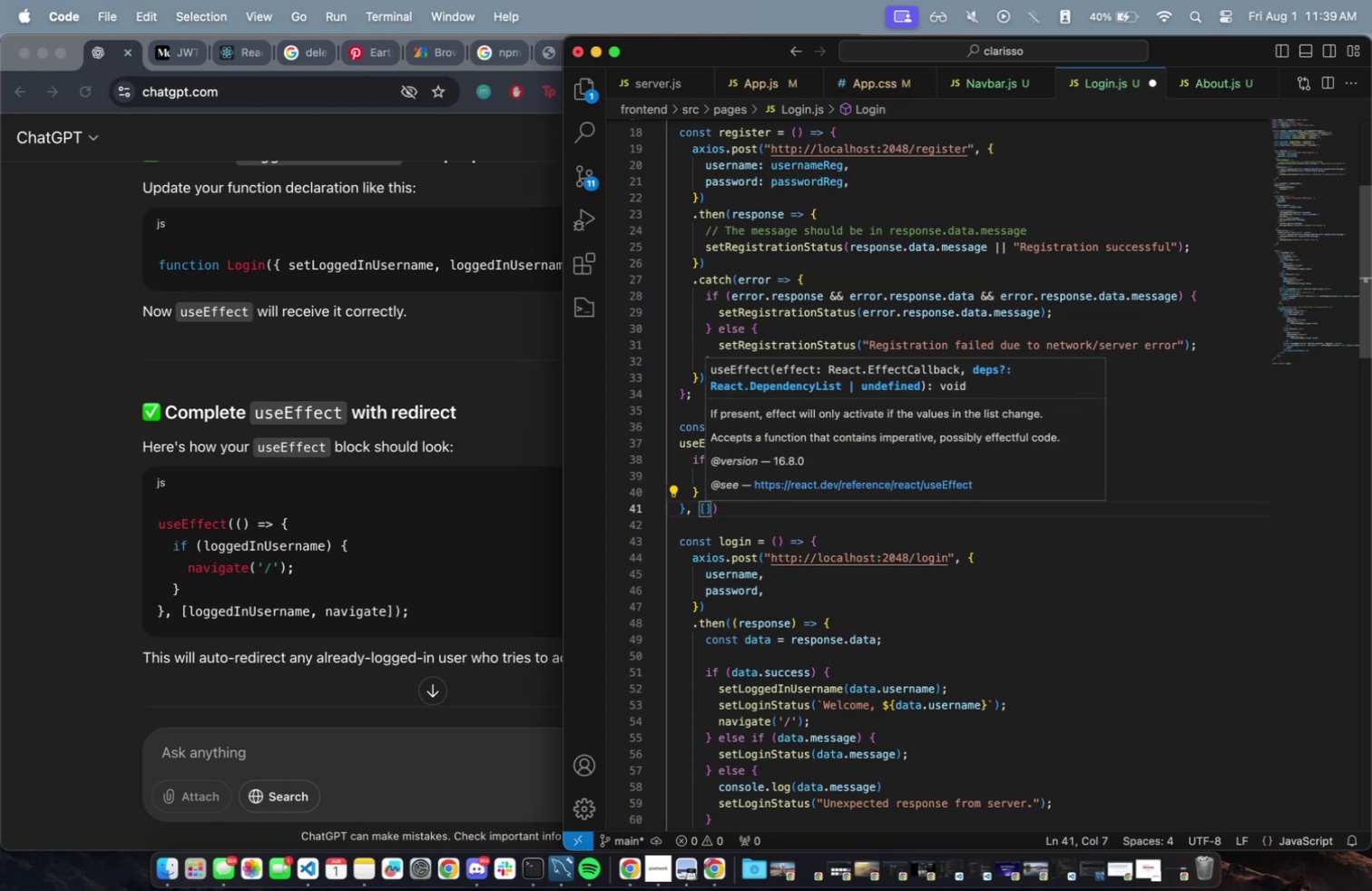 
type(logg)
 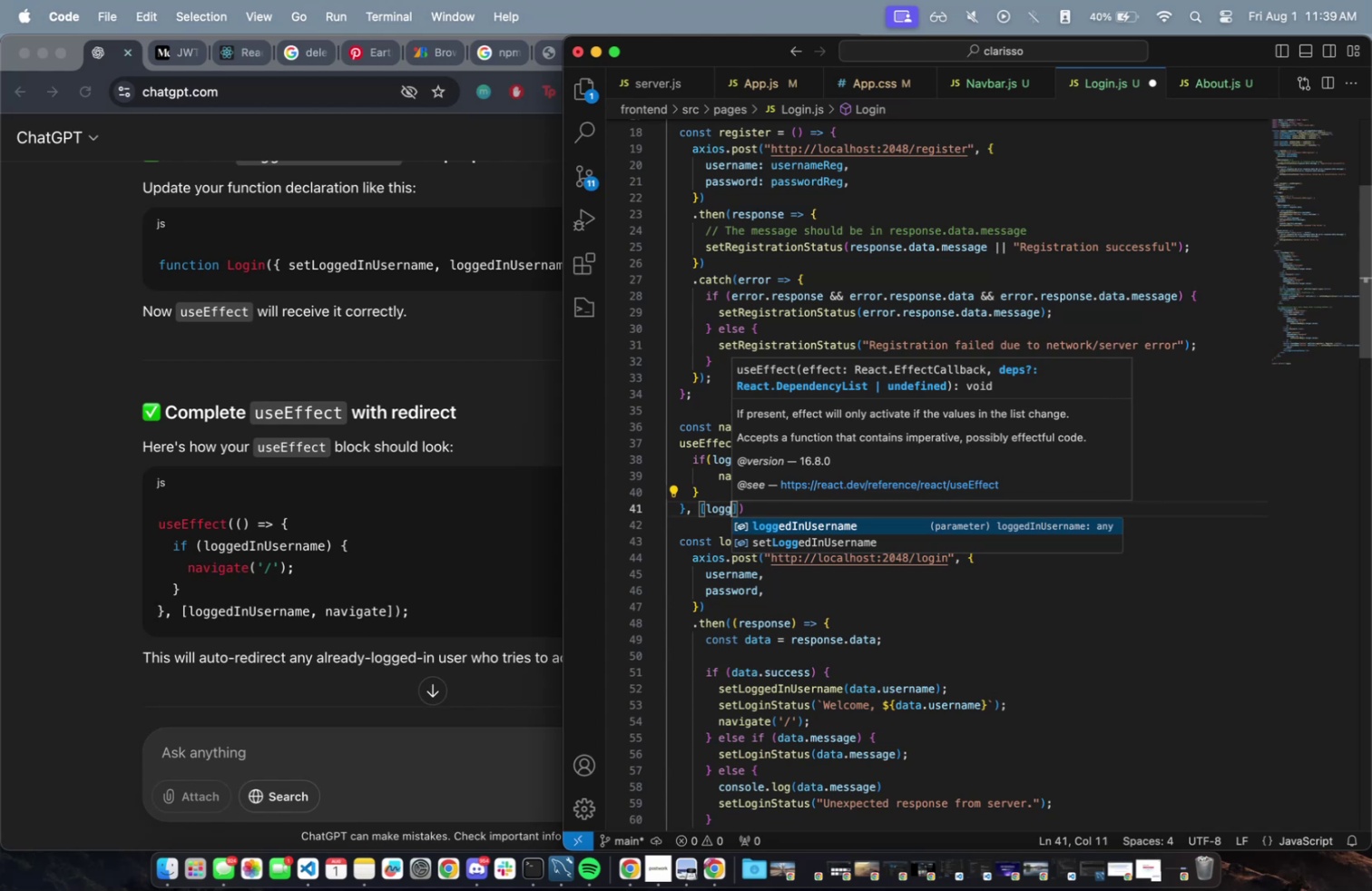 
key(Enter)
 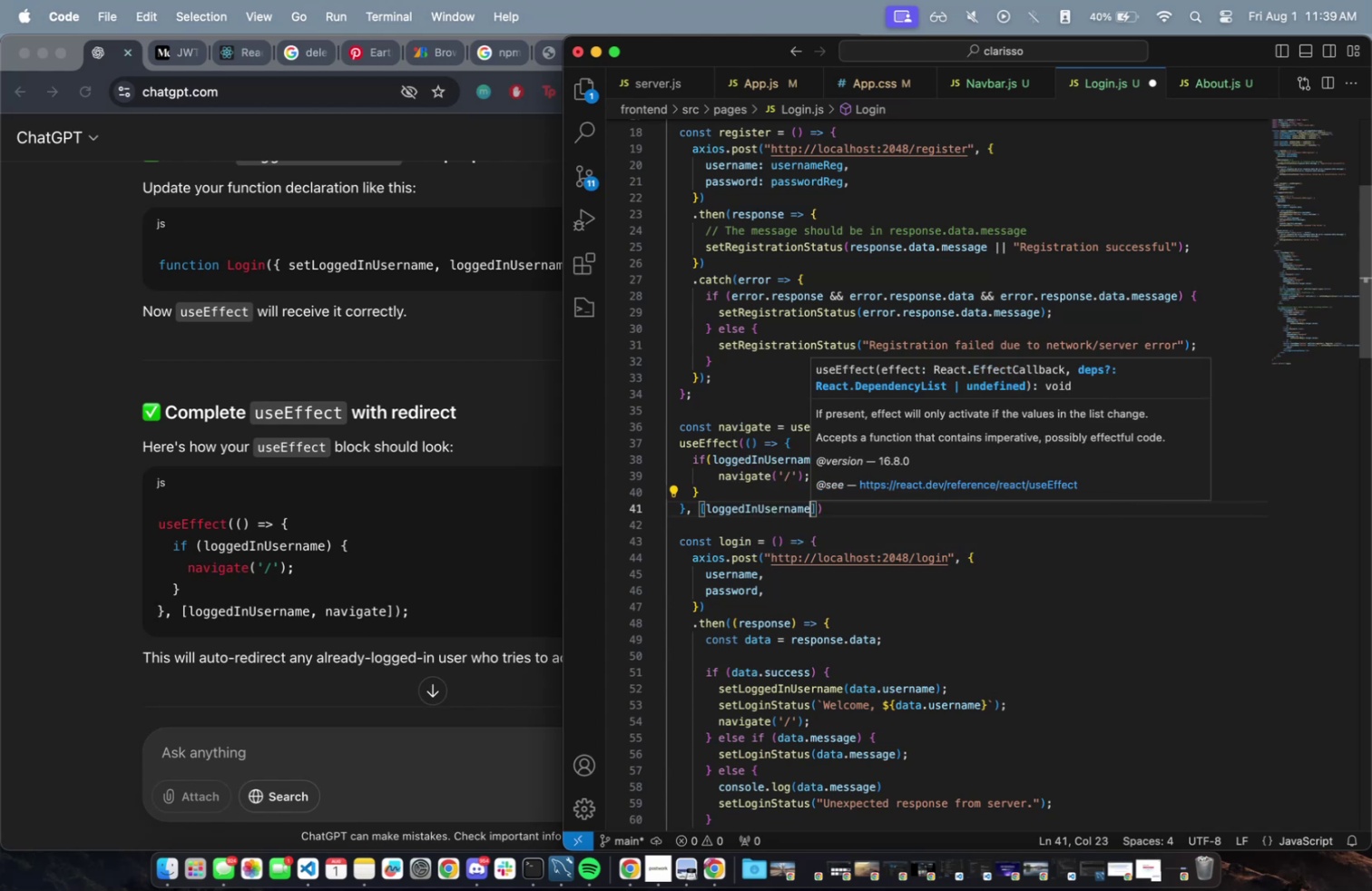 
type(, nav)
 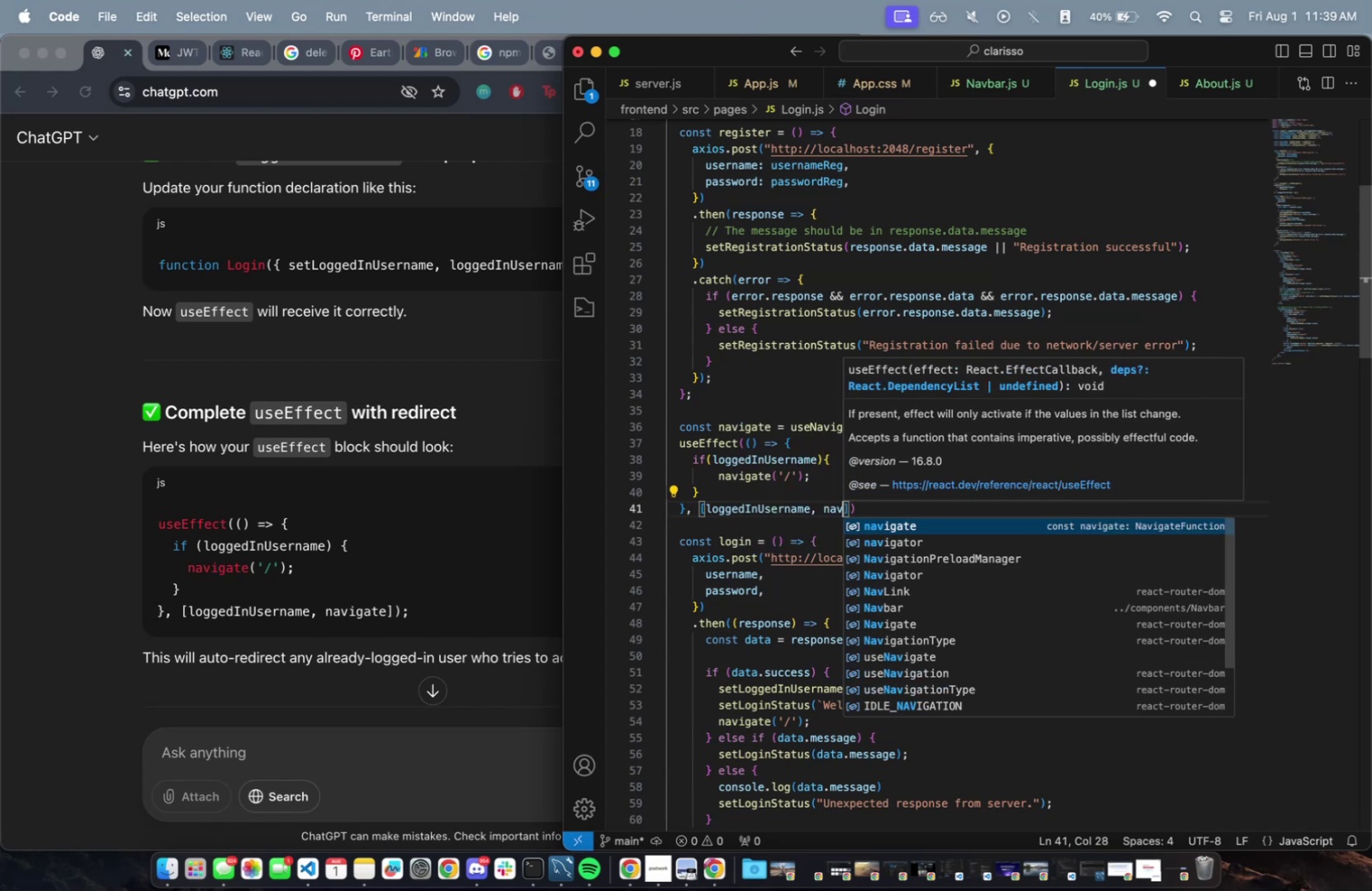 
key(Enter)
 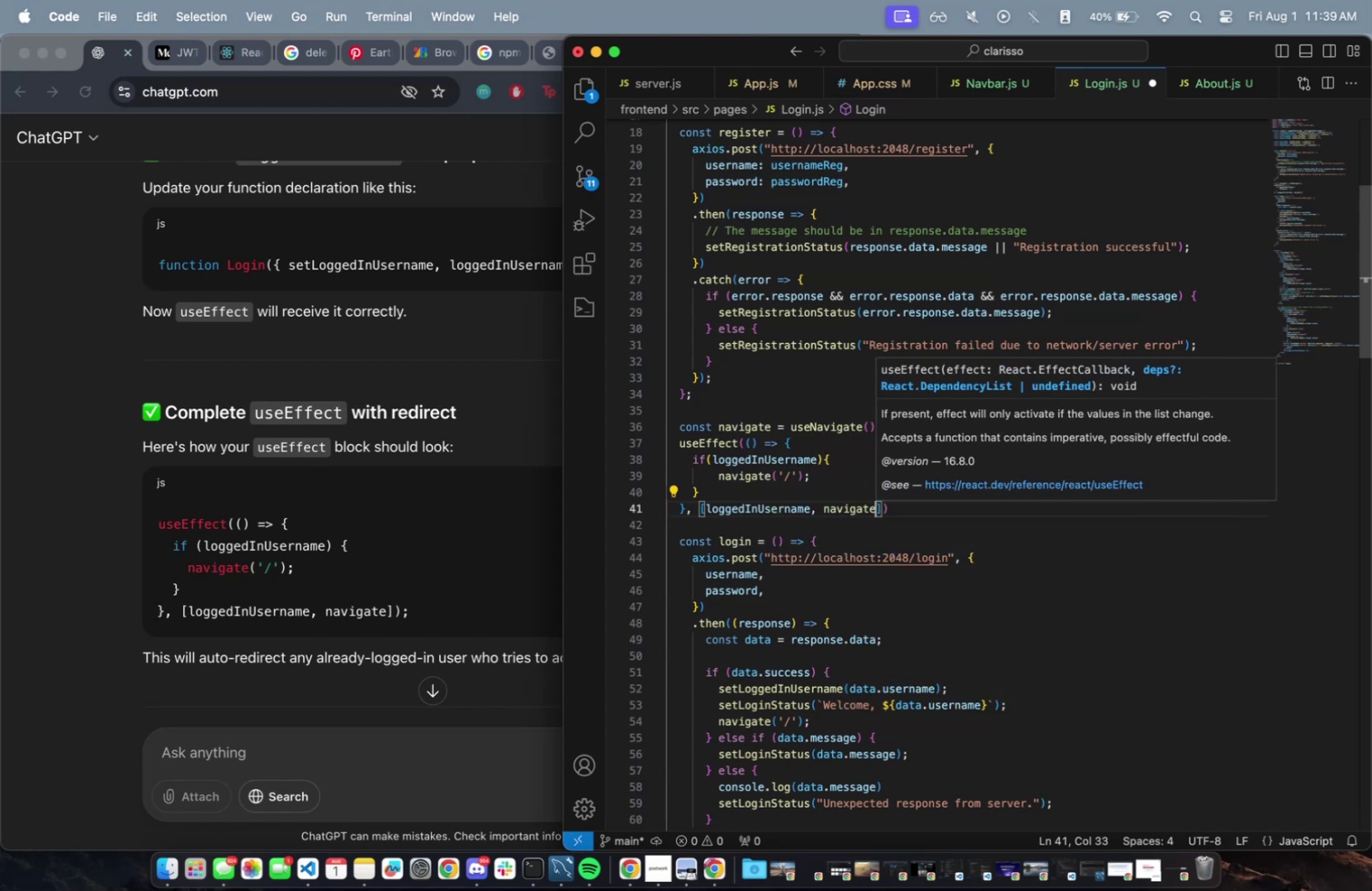 
key(ArrowRight)
 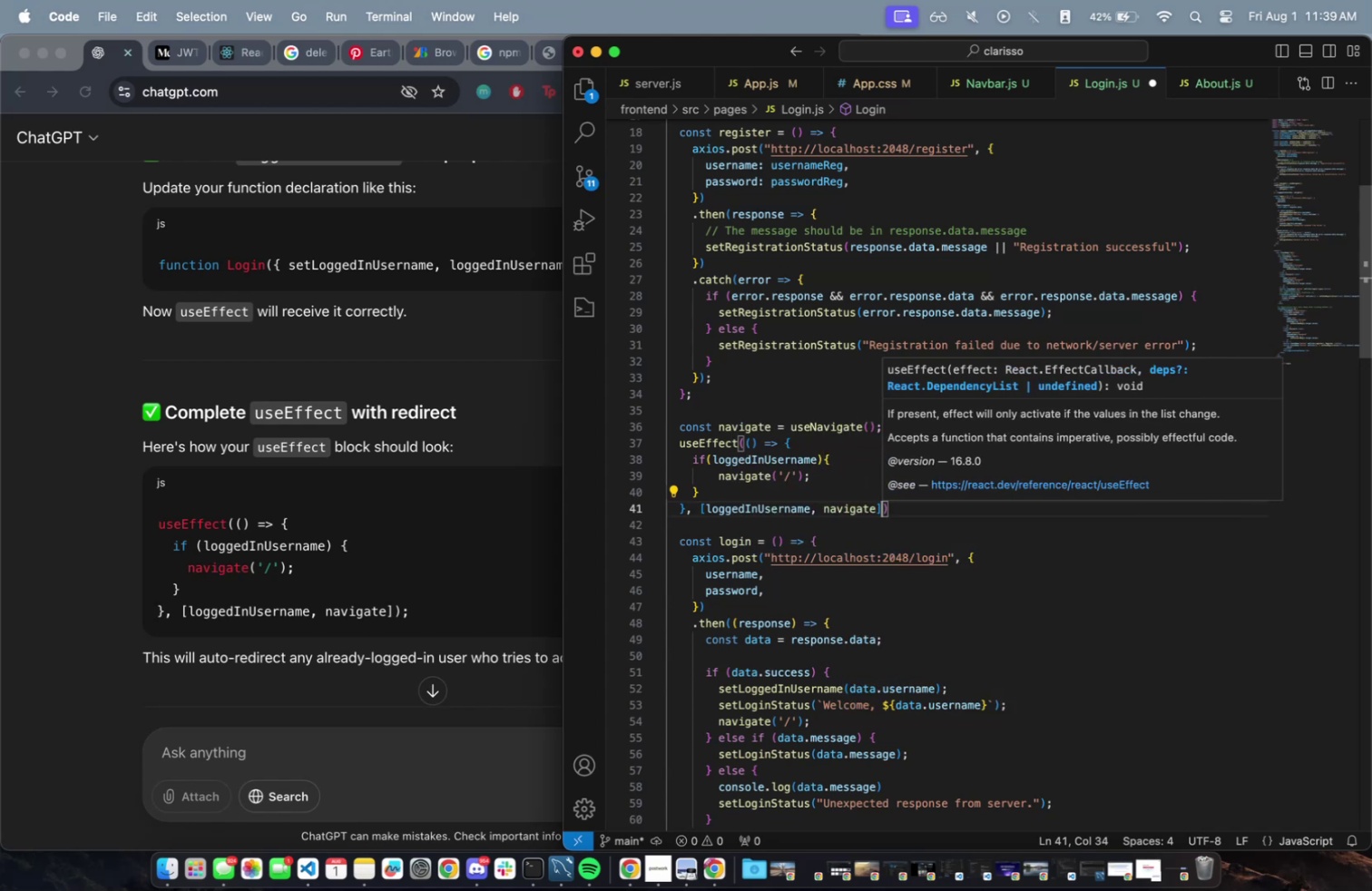 
key(ArrowRight)
 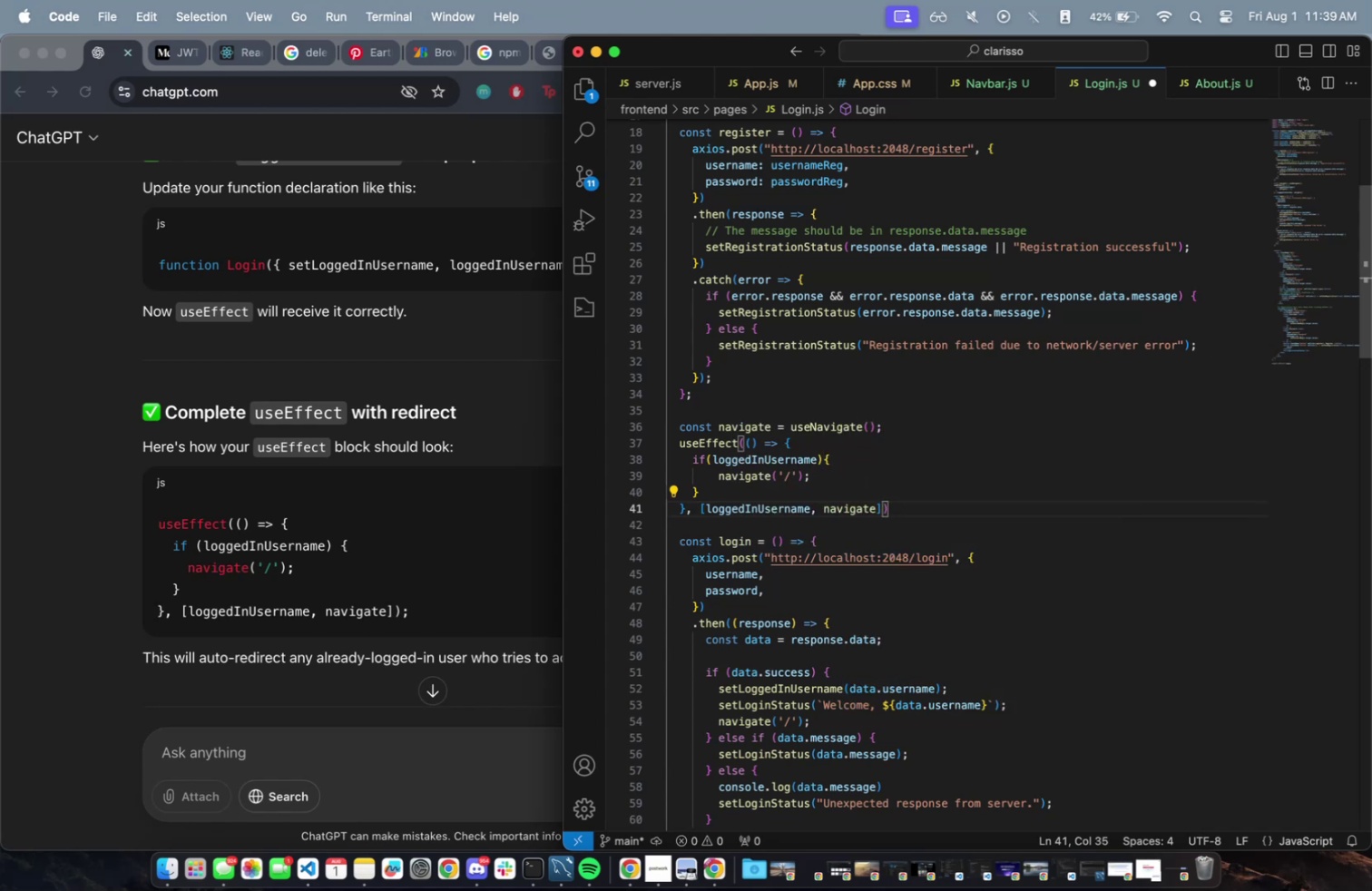 
key(Semicolon)
 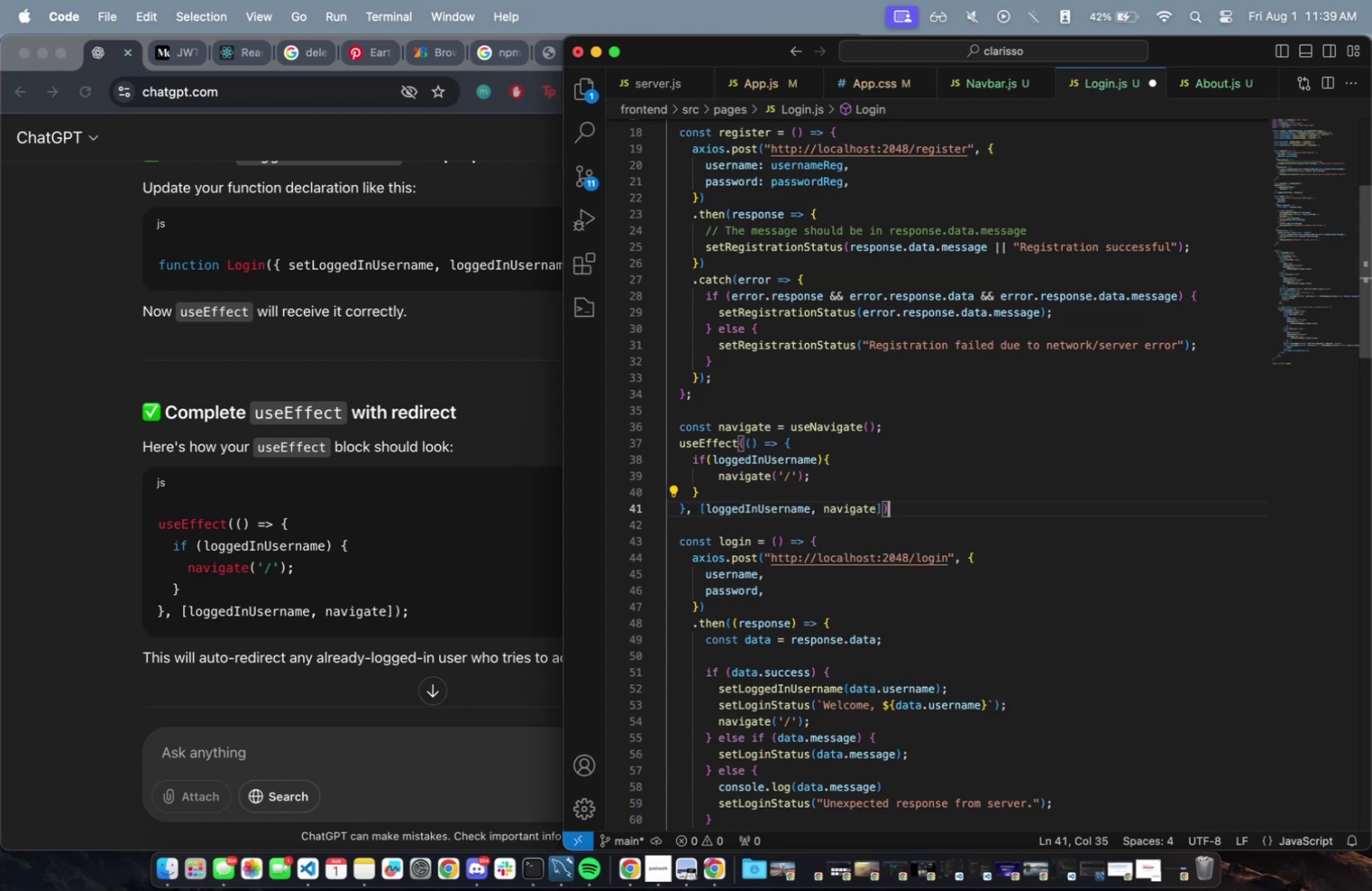 
key(Meta+CommandLeft)
 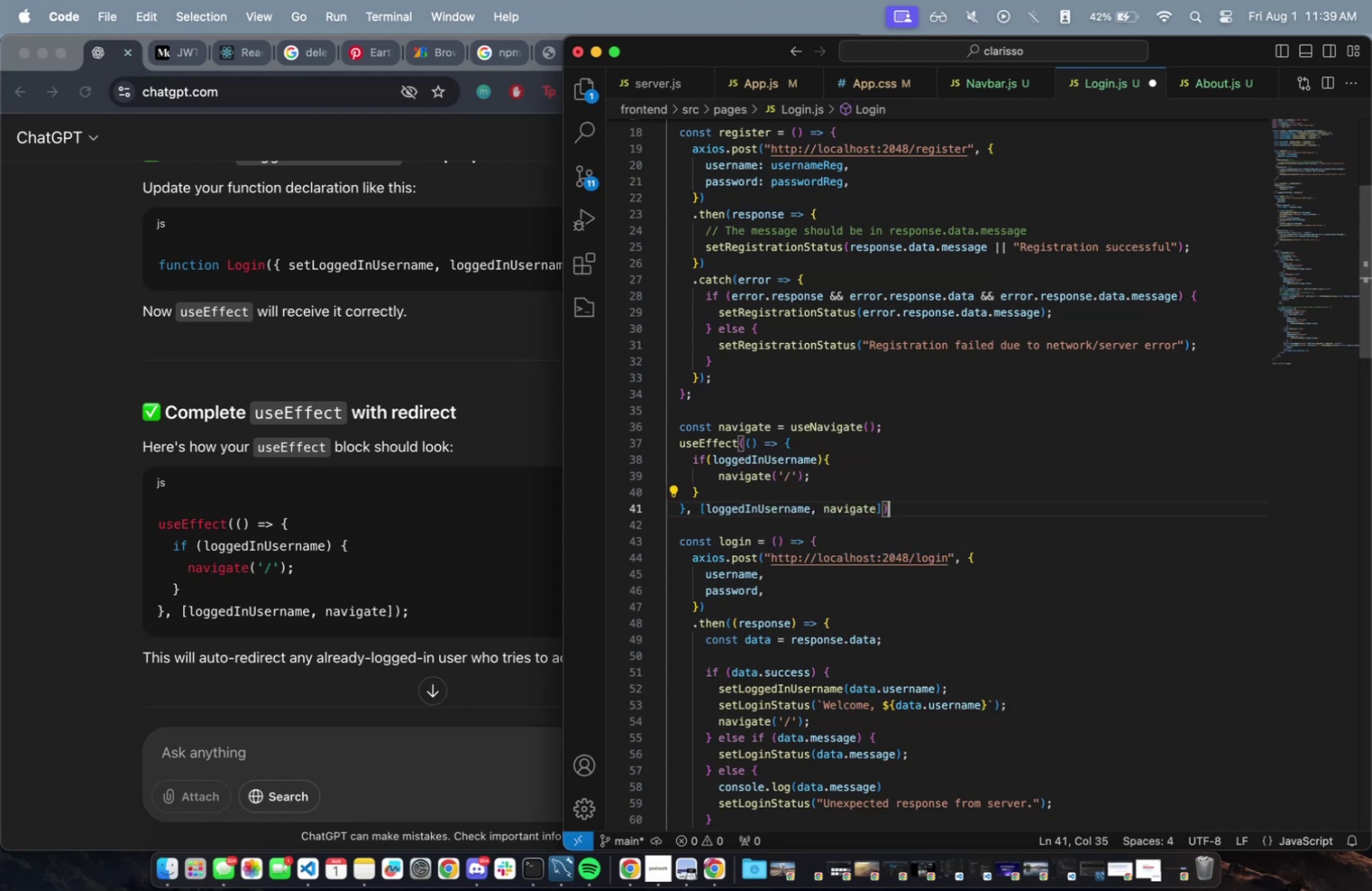 
key(Meta+S)
 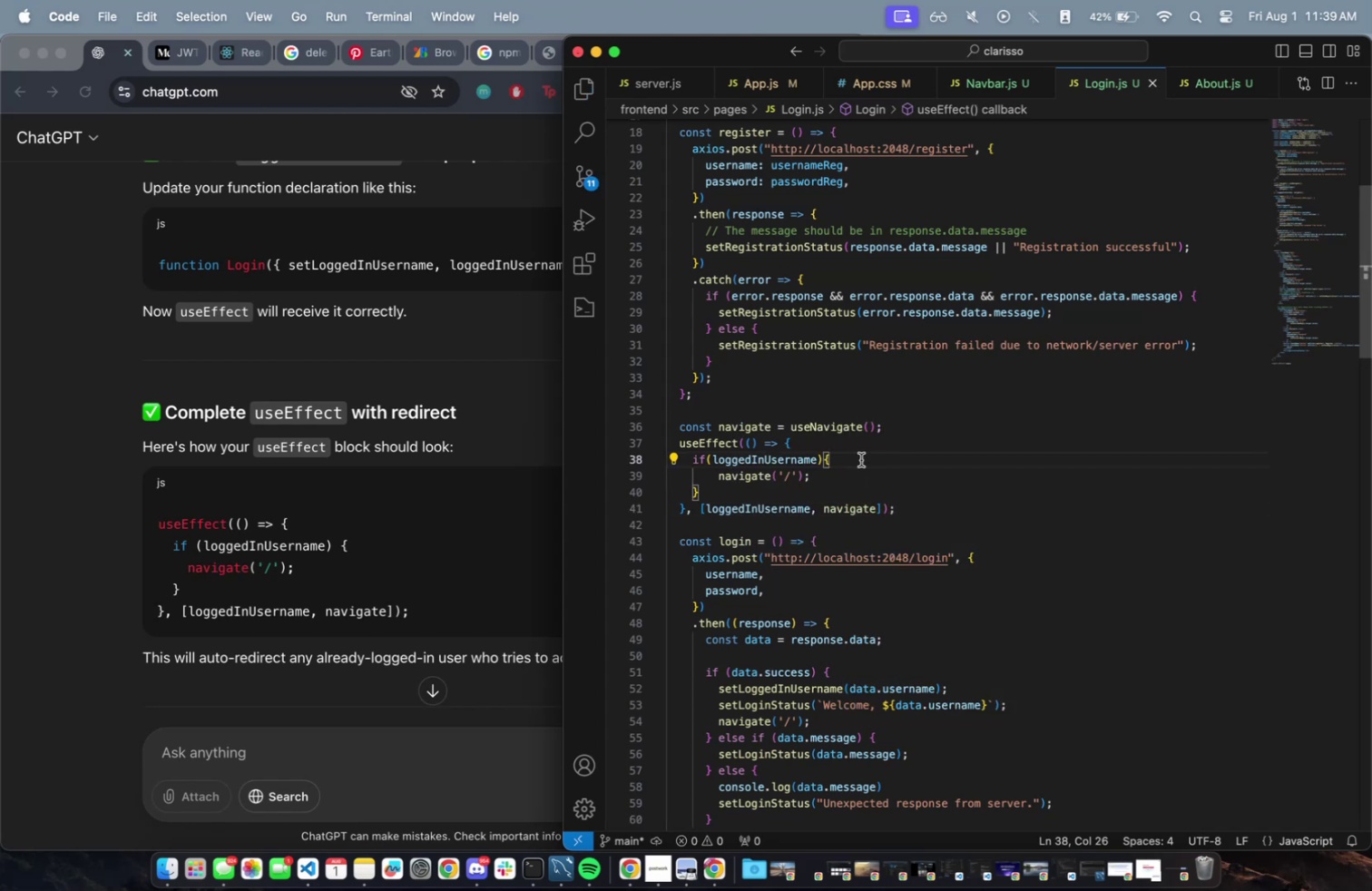 
left_click([876, 444])
 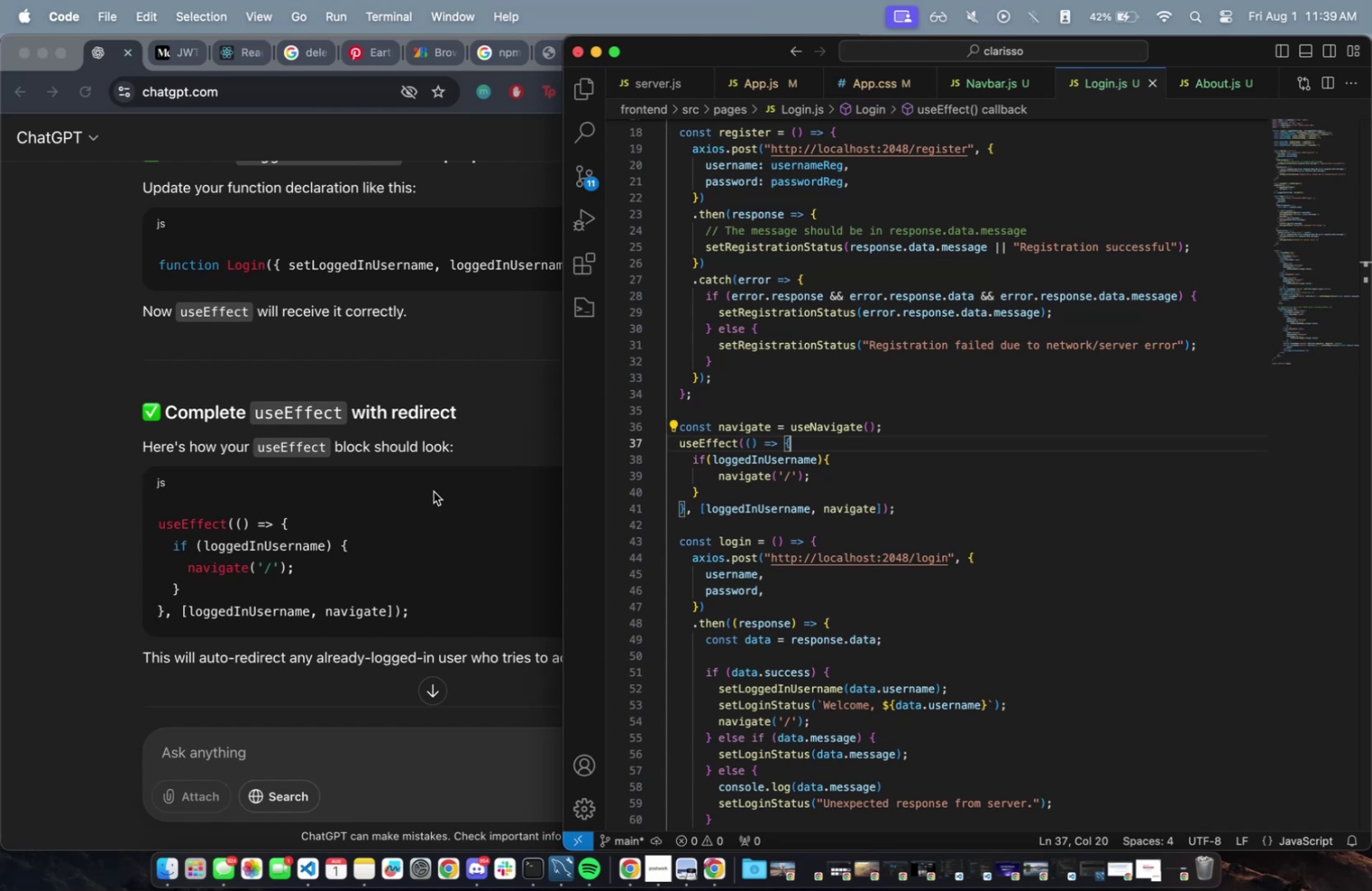 
scroll: coordinate [400, 406], scroll_direction: down, amount: 2.0
 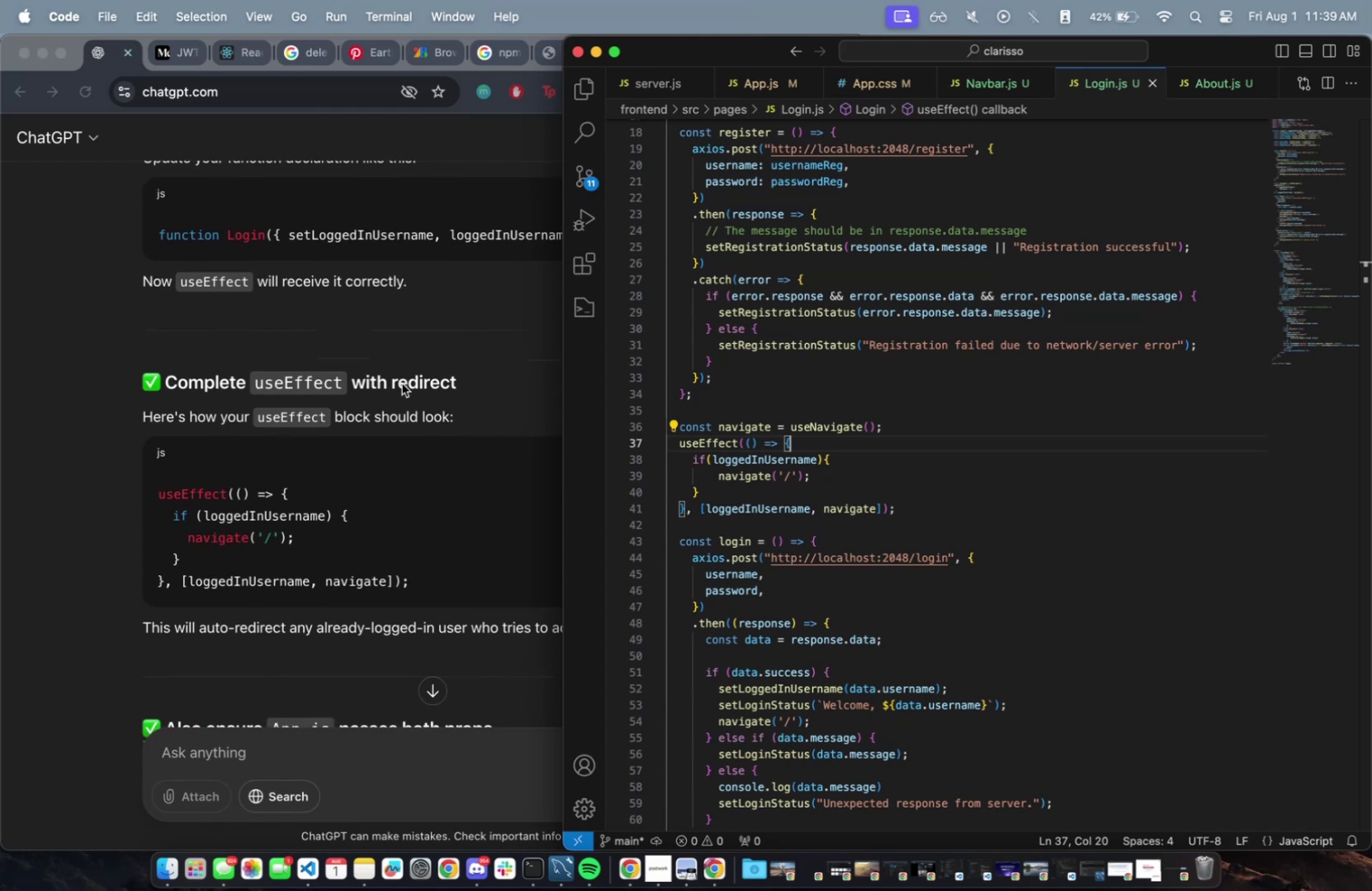 
left_click([403, 383])
 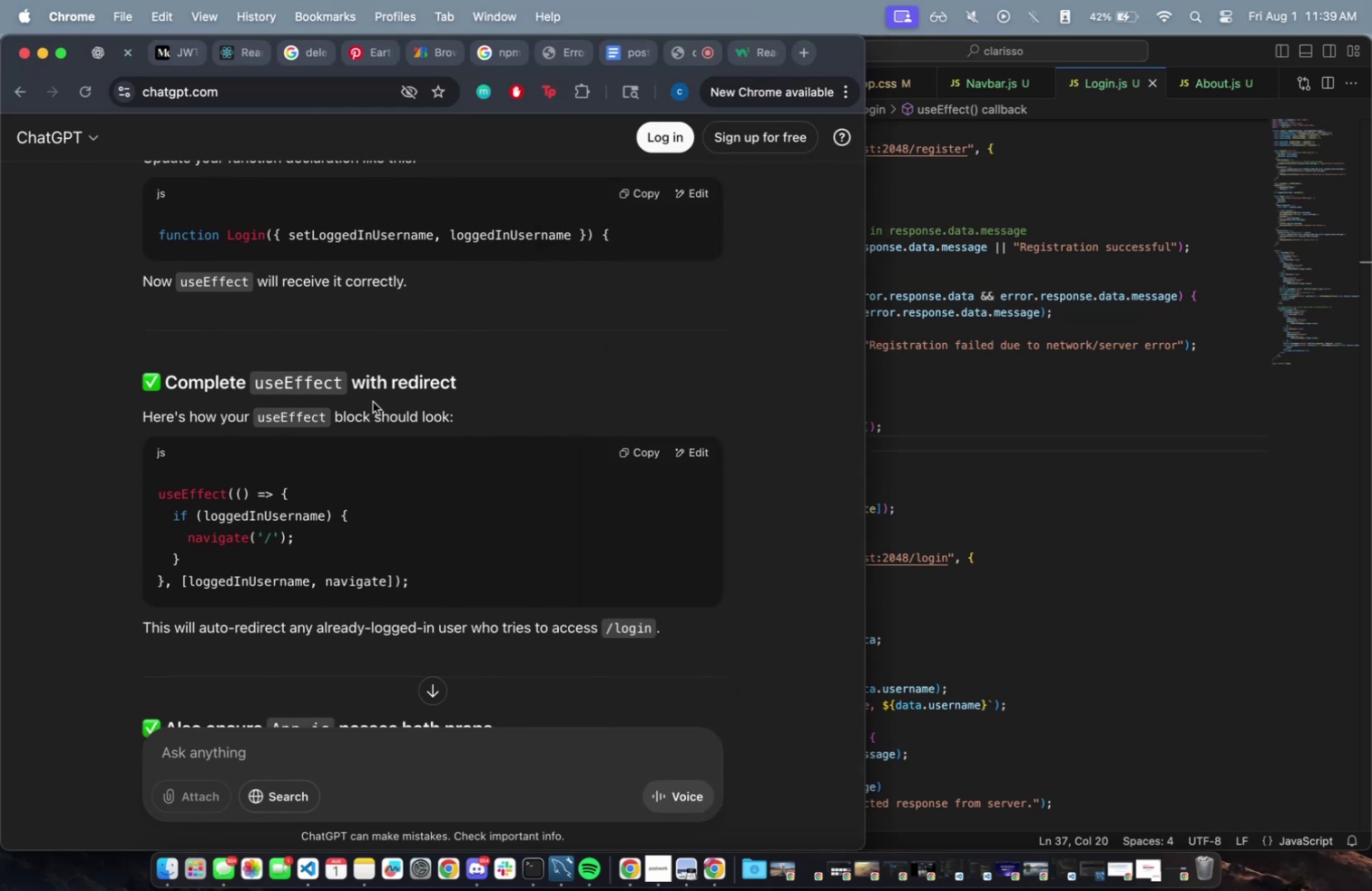 
scroll: coordinate [368, 403], scroll_direction: down, amount: 29.0
 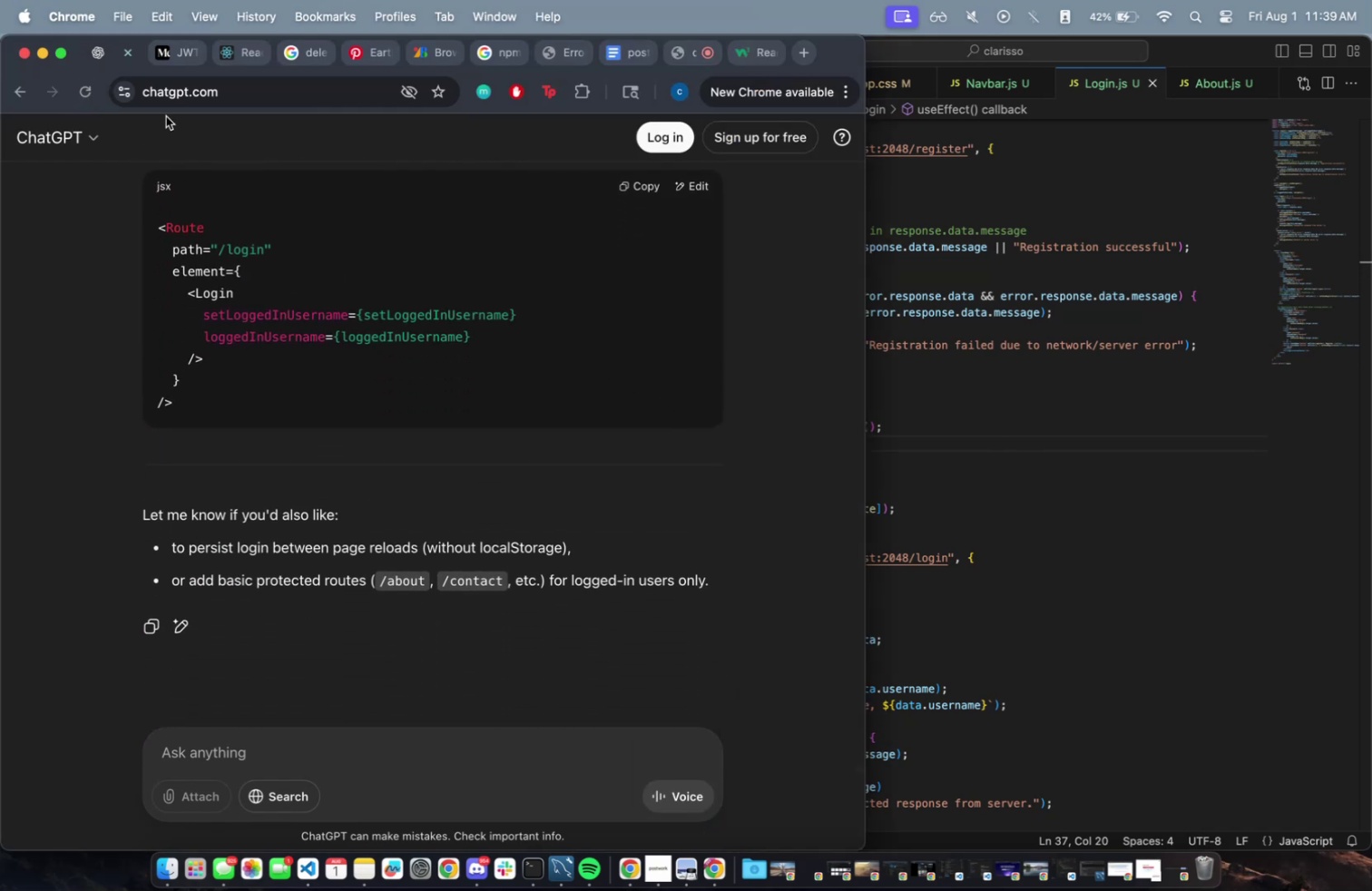 
wait(6.39)
 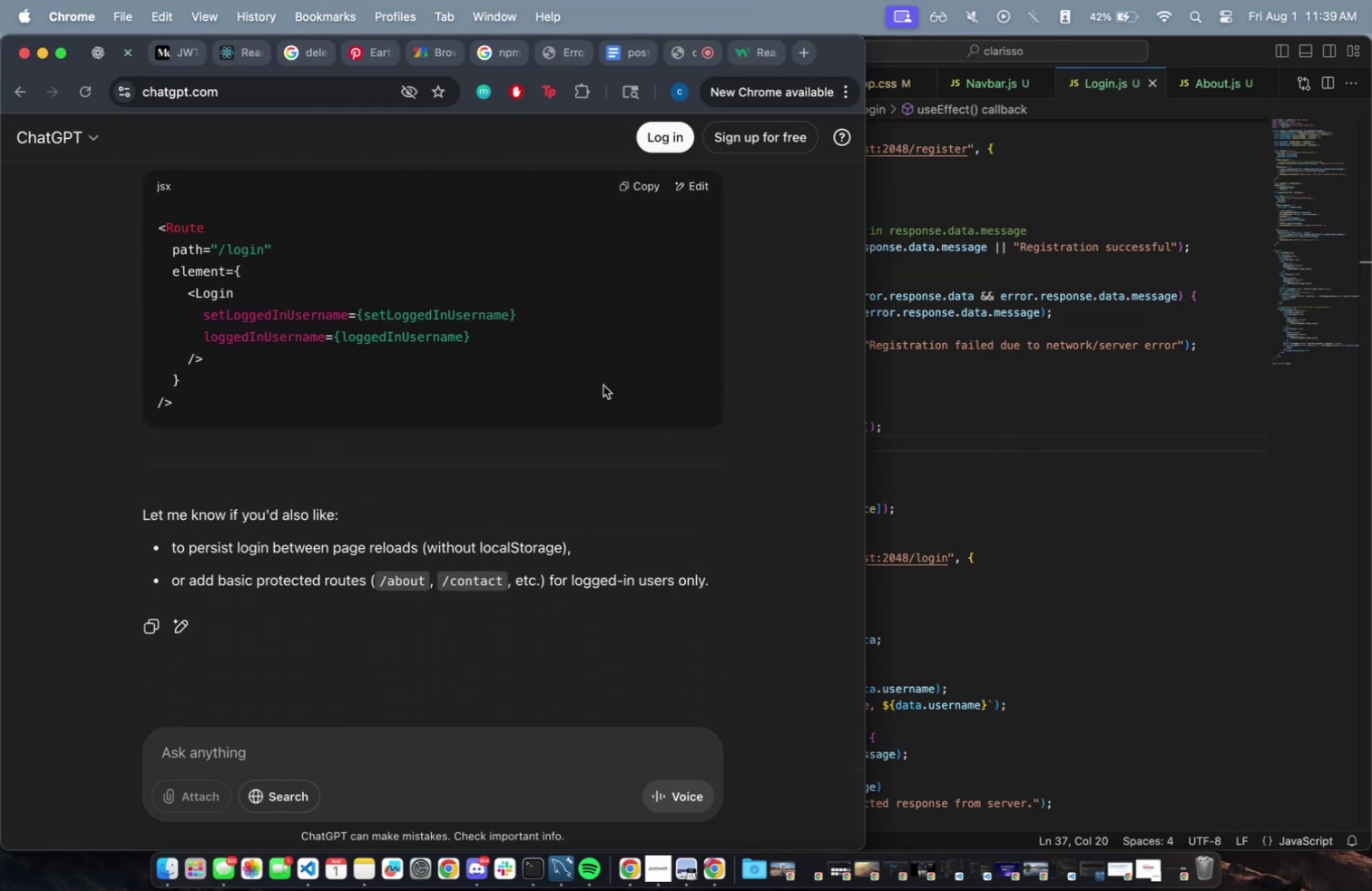 
left_click_drag(start_coordinate=[515, 486], to_coordinate=[520, 482])
 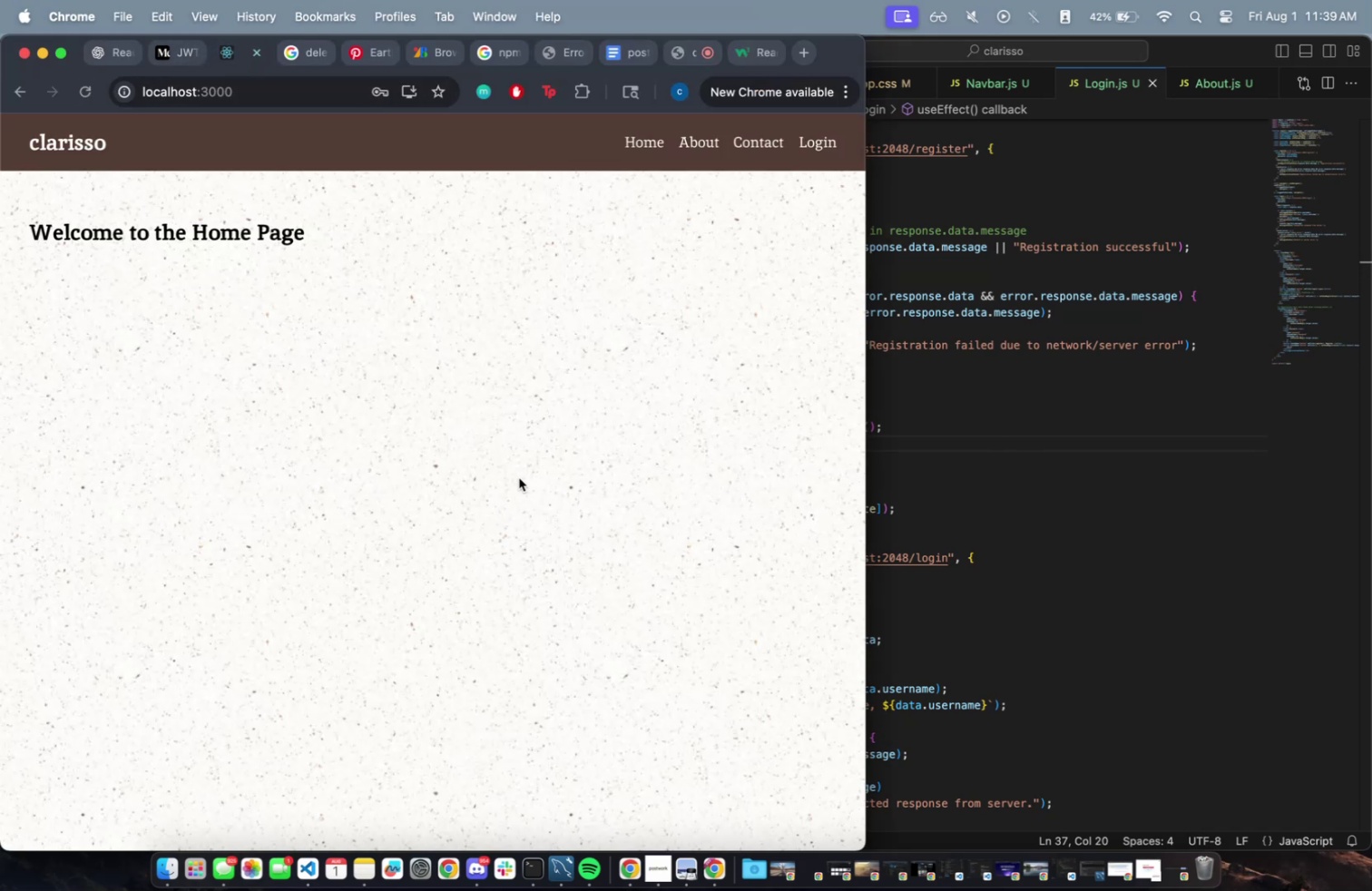 
key(Meta+CommandLeft)
 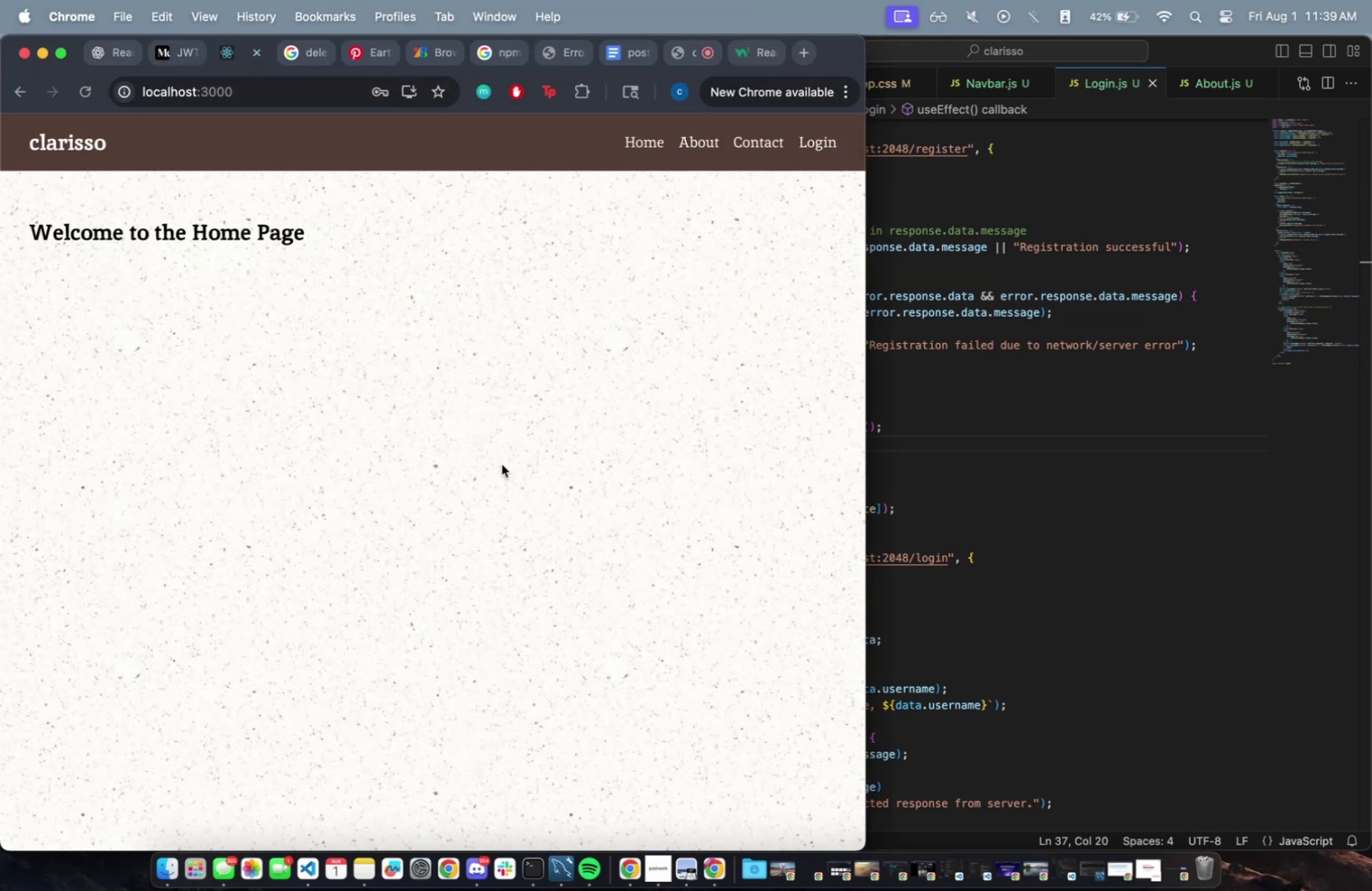 
key(Meta+R)
 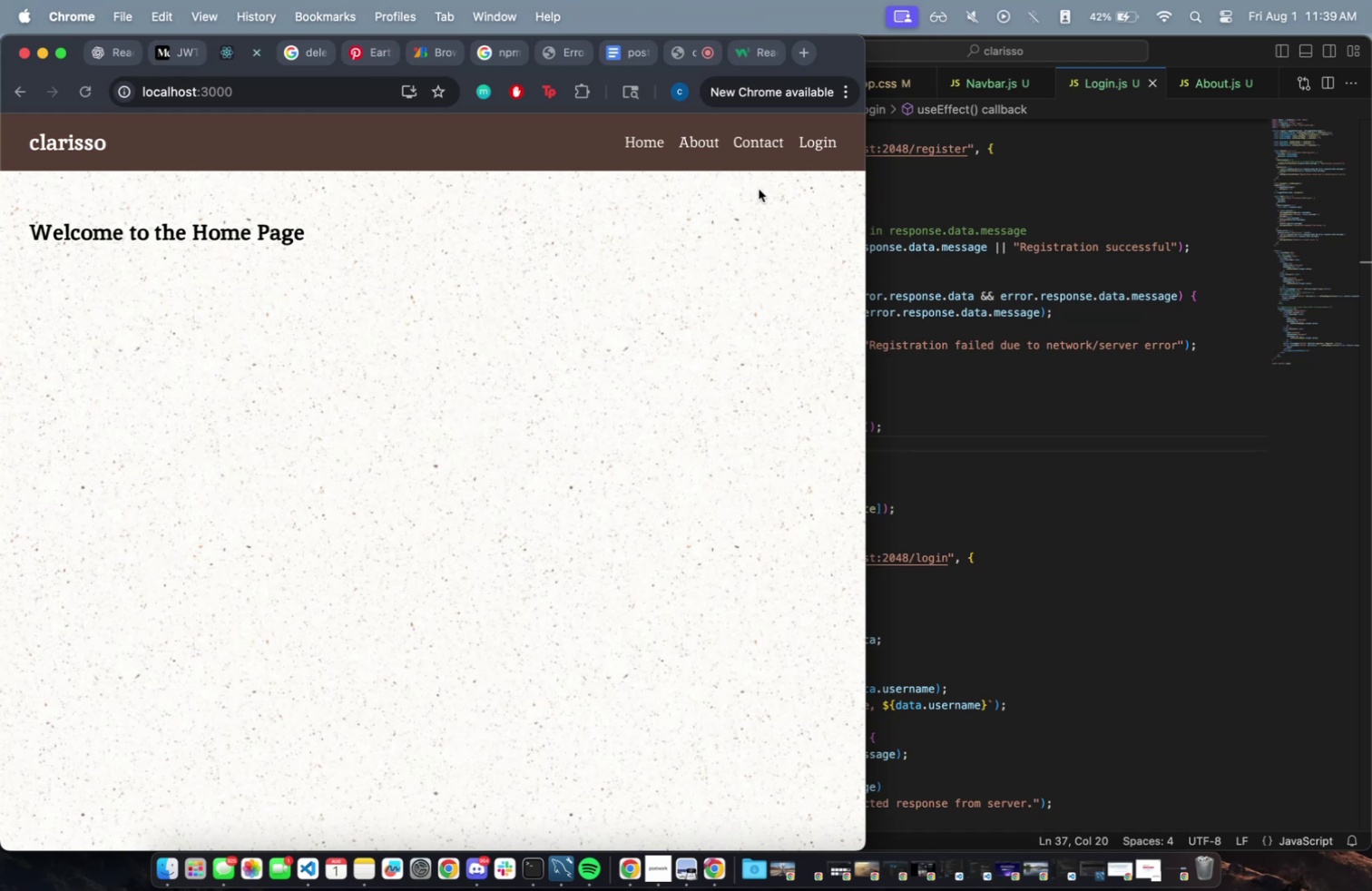 
left_click([814, 139])
 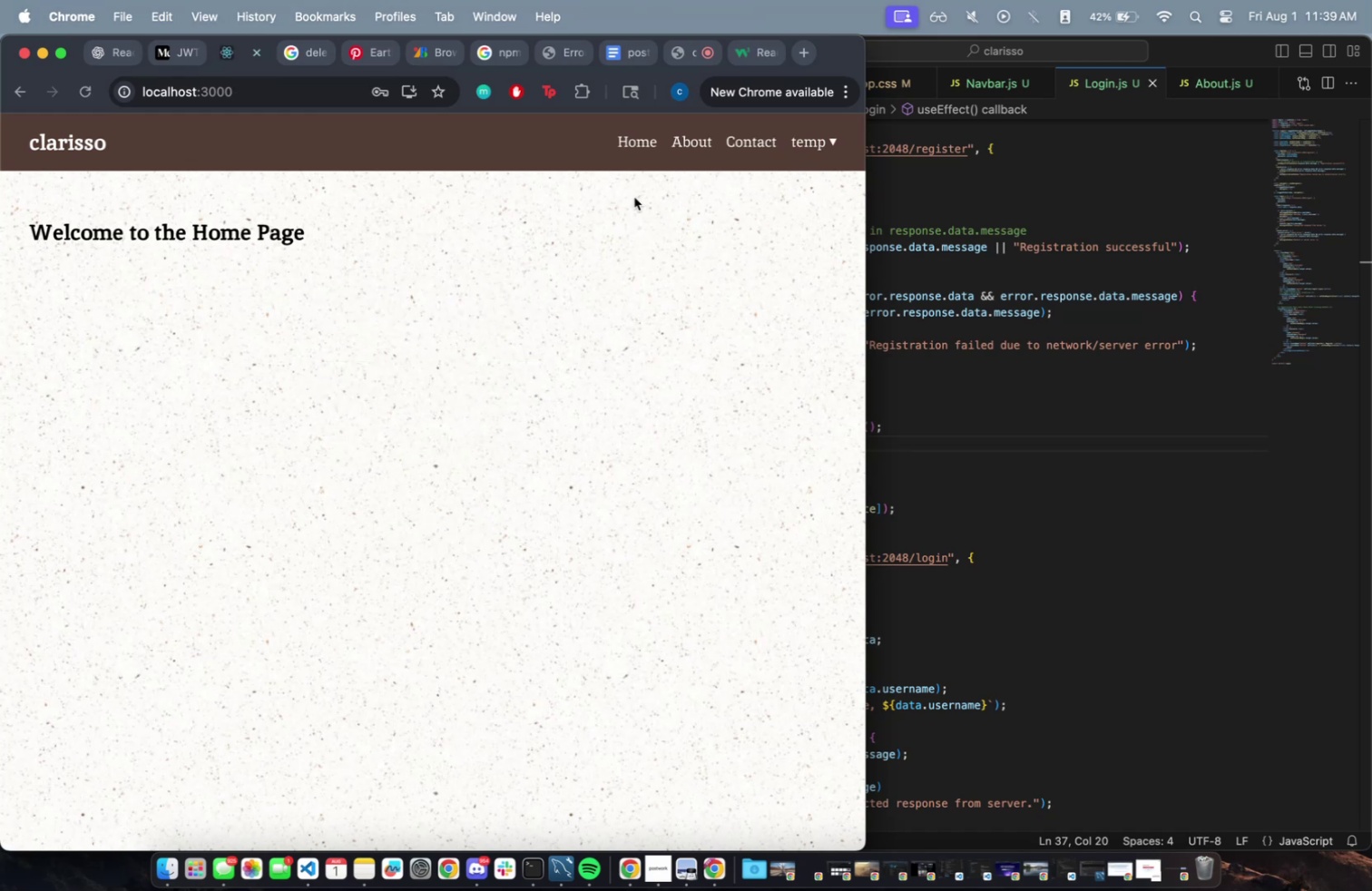 
left_click([296, 92])
 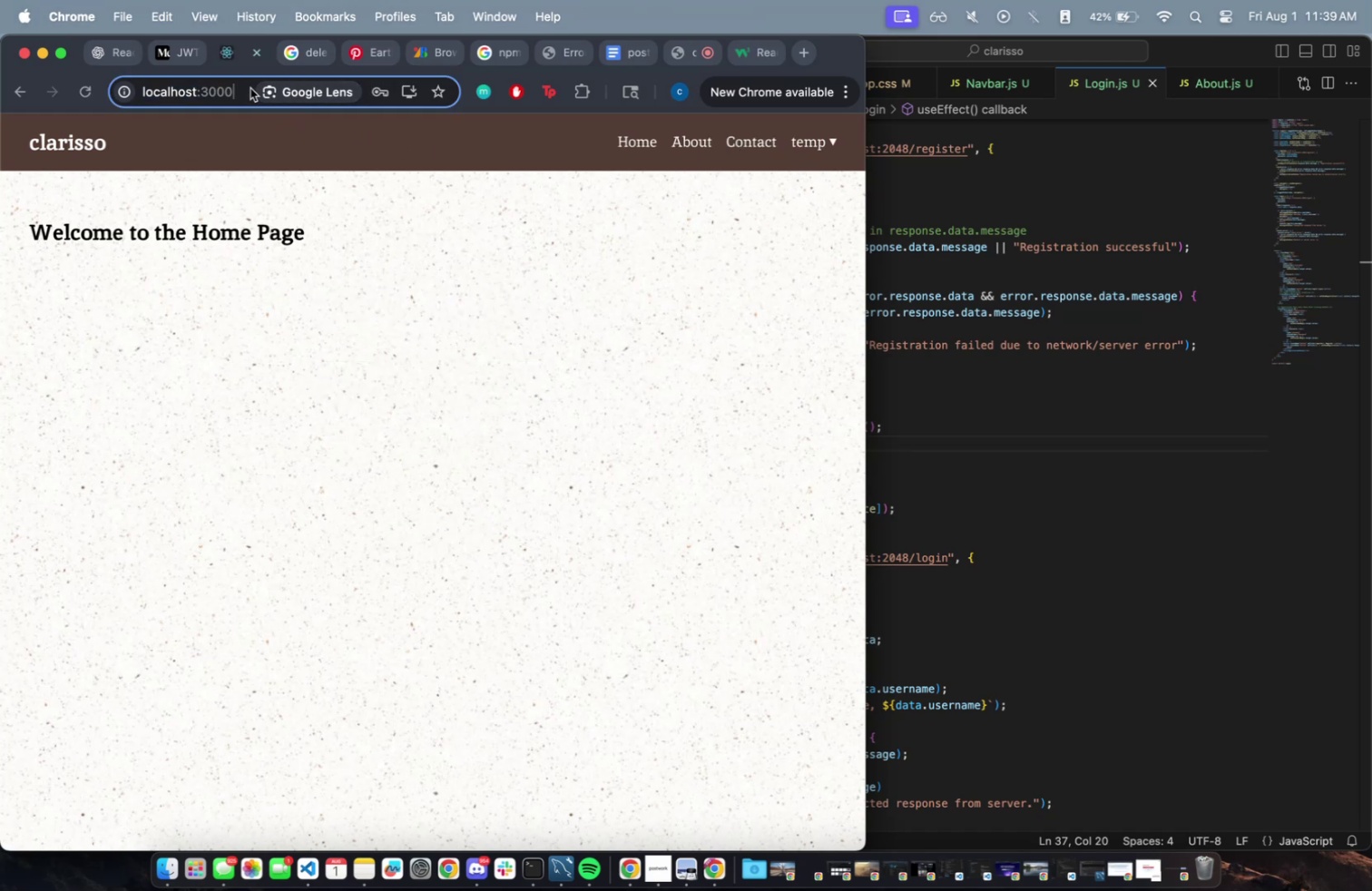 
type(/login)
 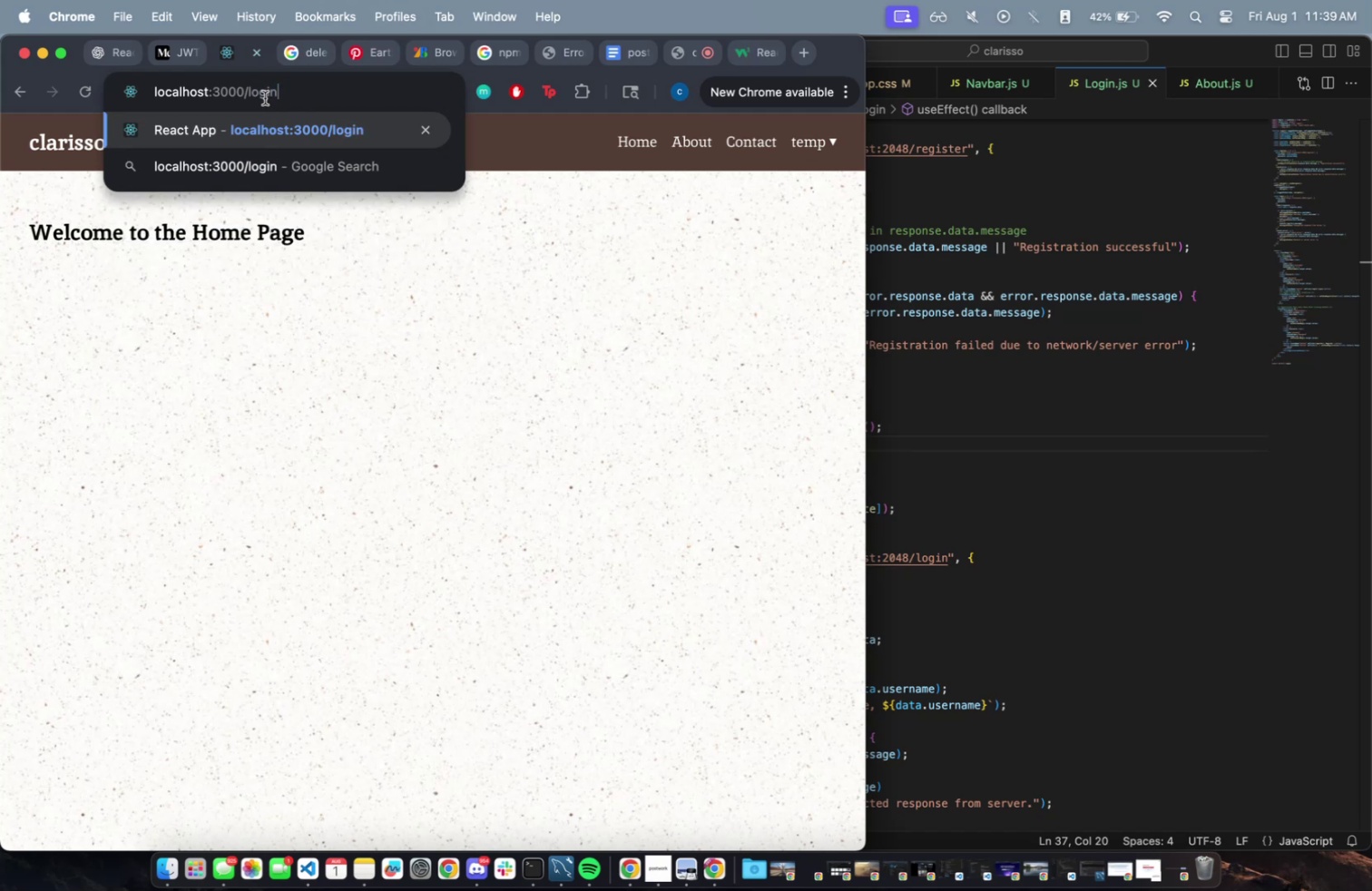 
key(Enter)
 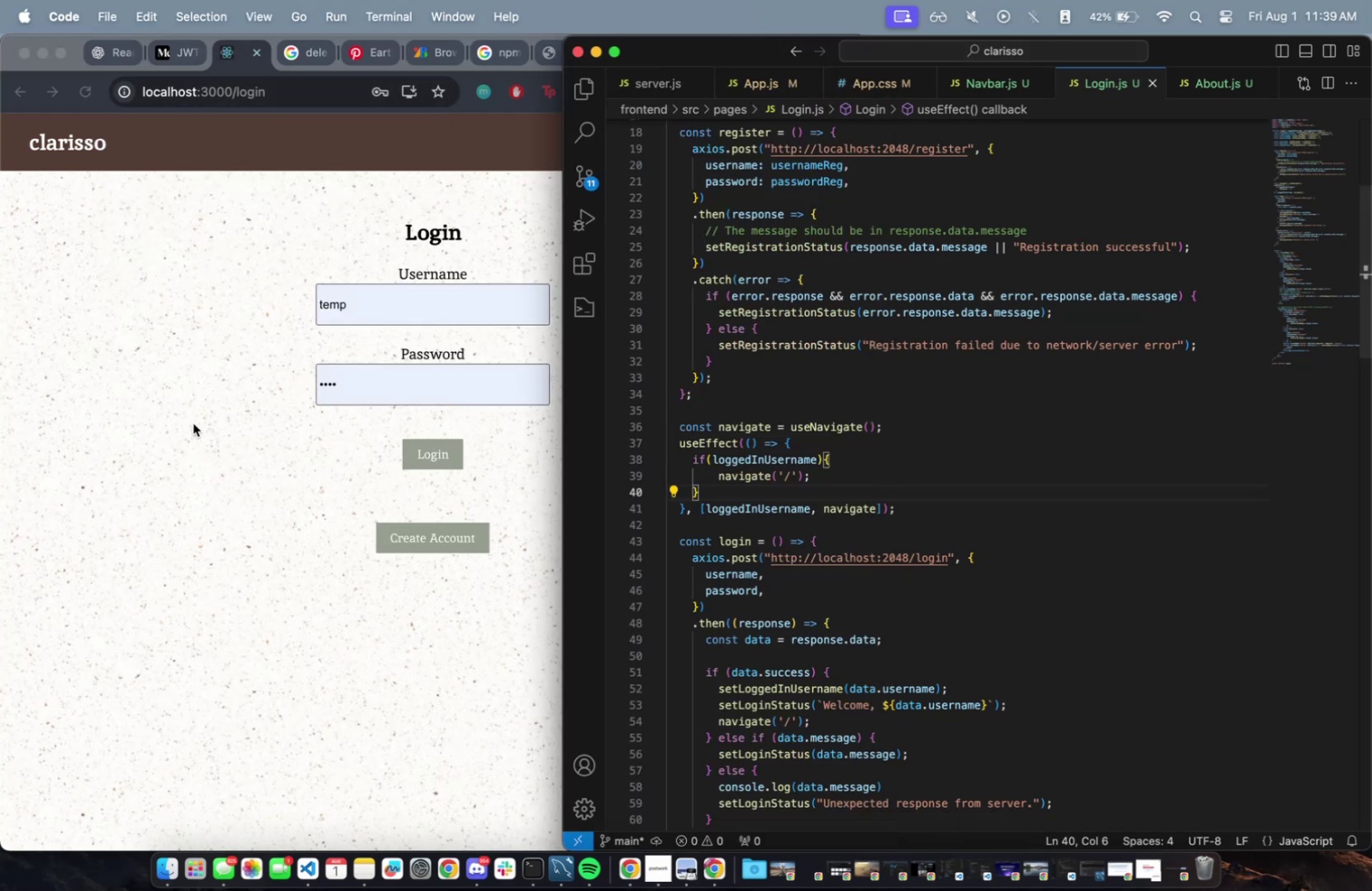 
left_click([99, 51])
 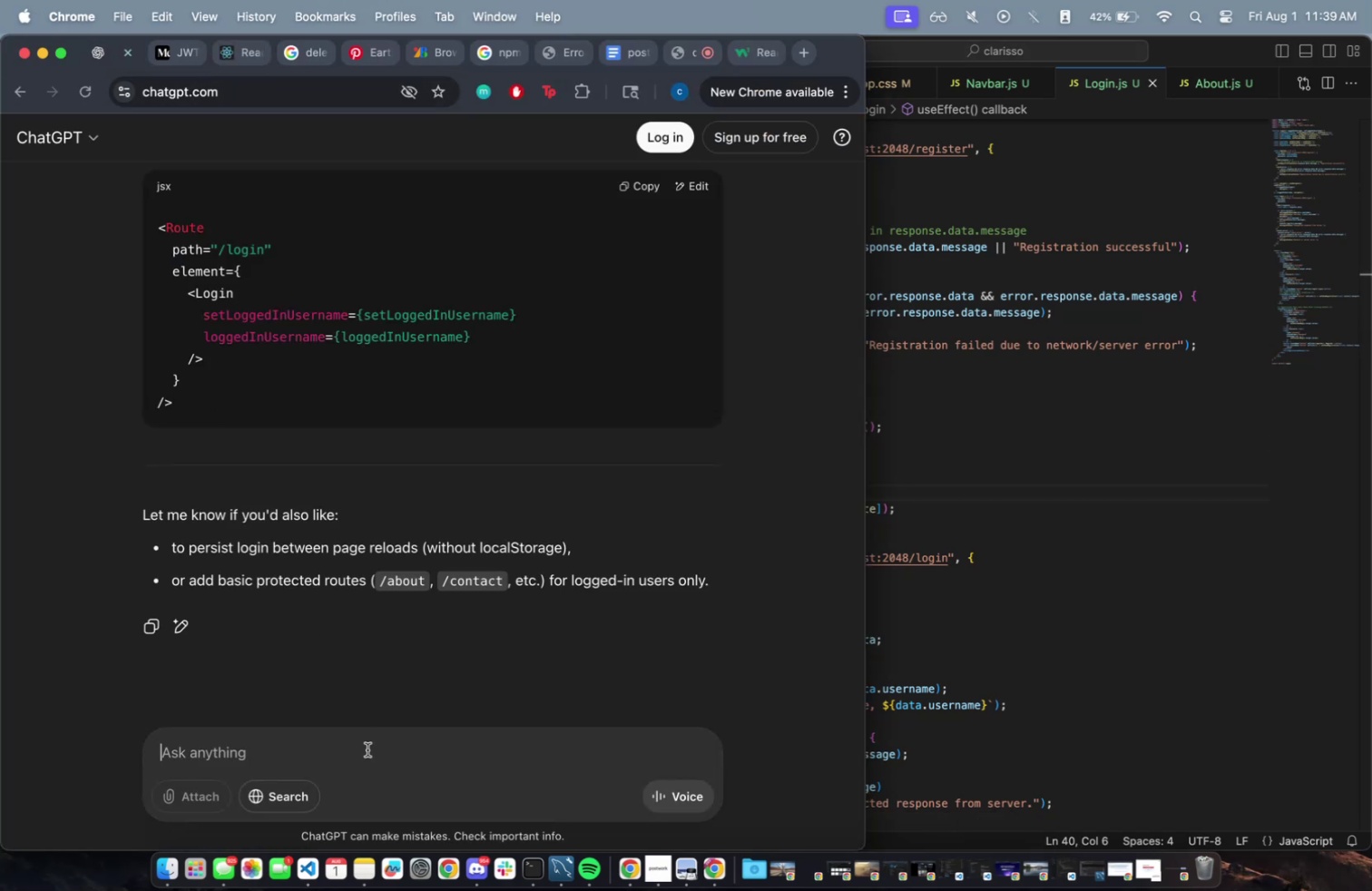 
type(that doesnt r)
key(Backspace)
type(preve)
 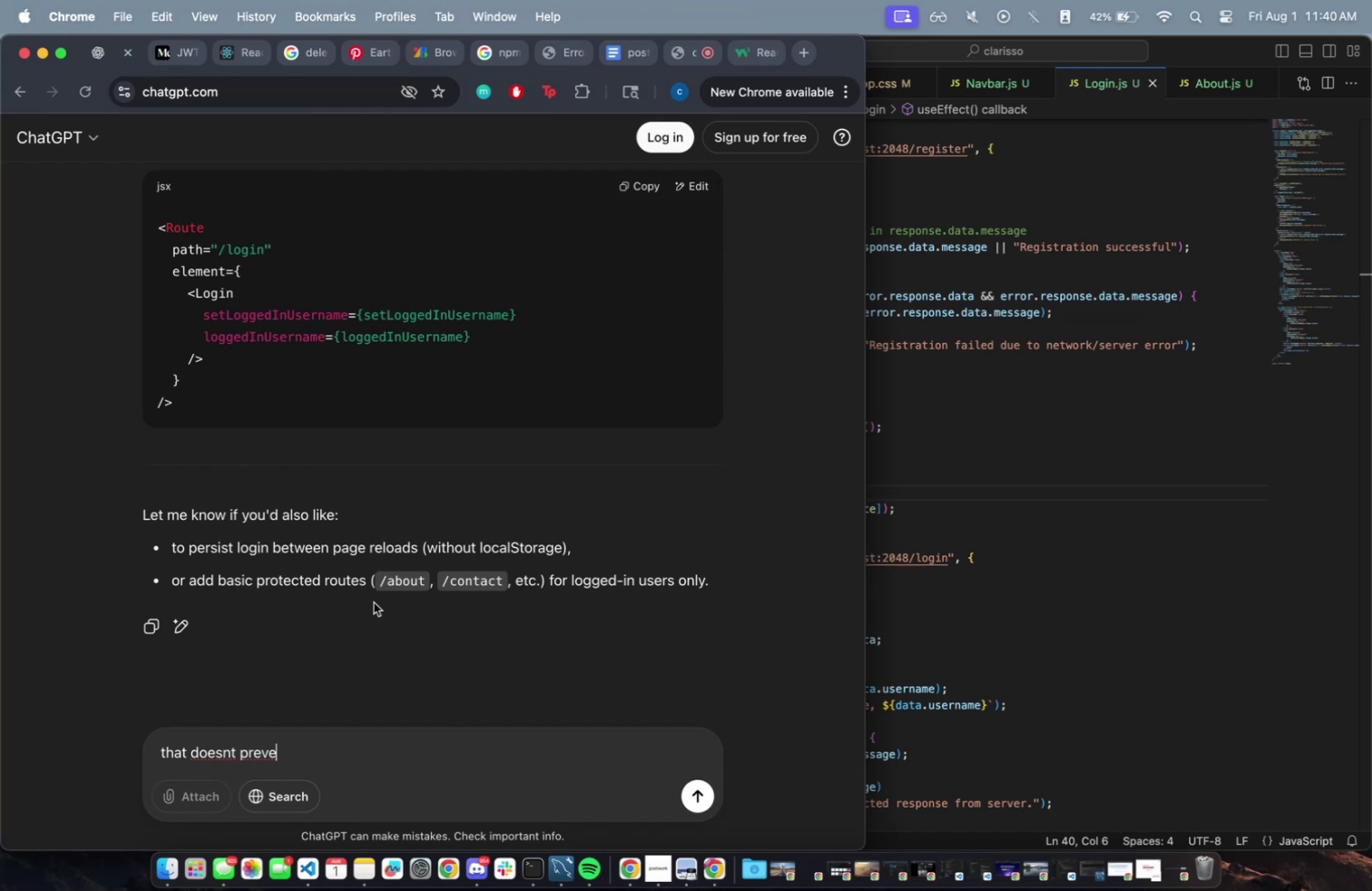 
scroll: coordinate [362, 588], scroll_direction: up, amount: 4.0
 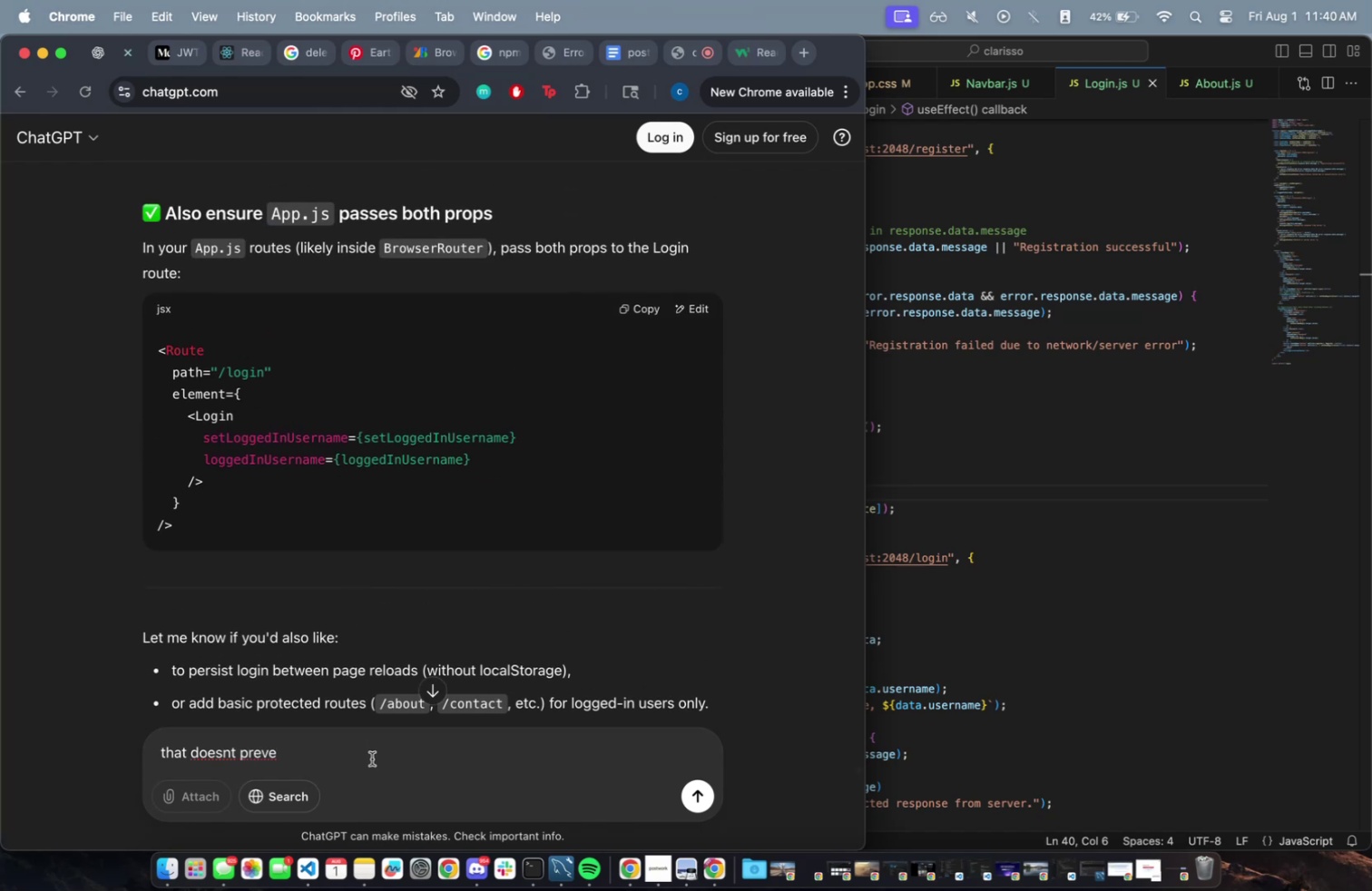 
type(nt the user from typing and navigating to /login)
 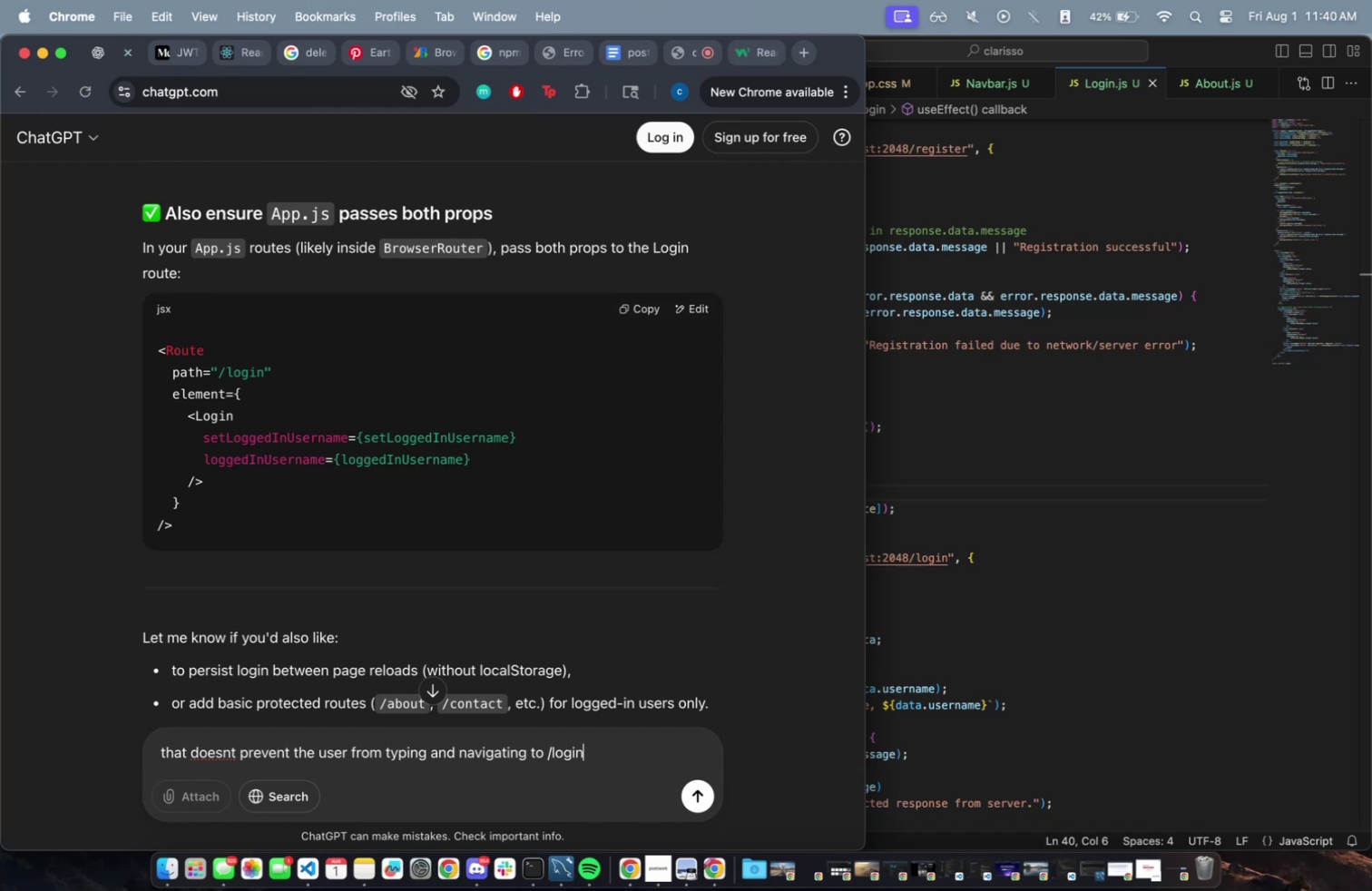 
key(Enter)
 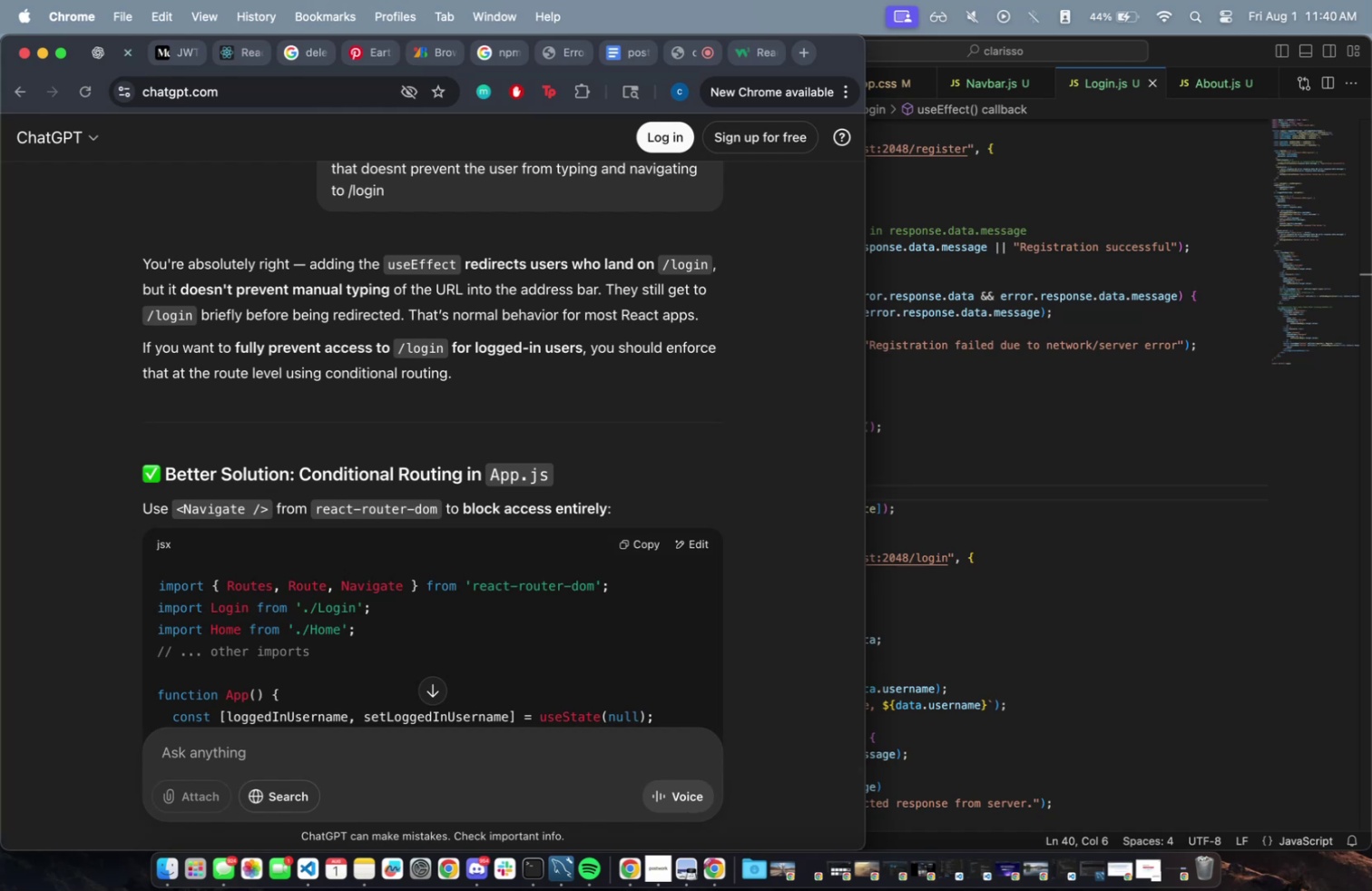 
wait(35.88)
 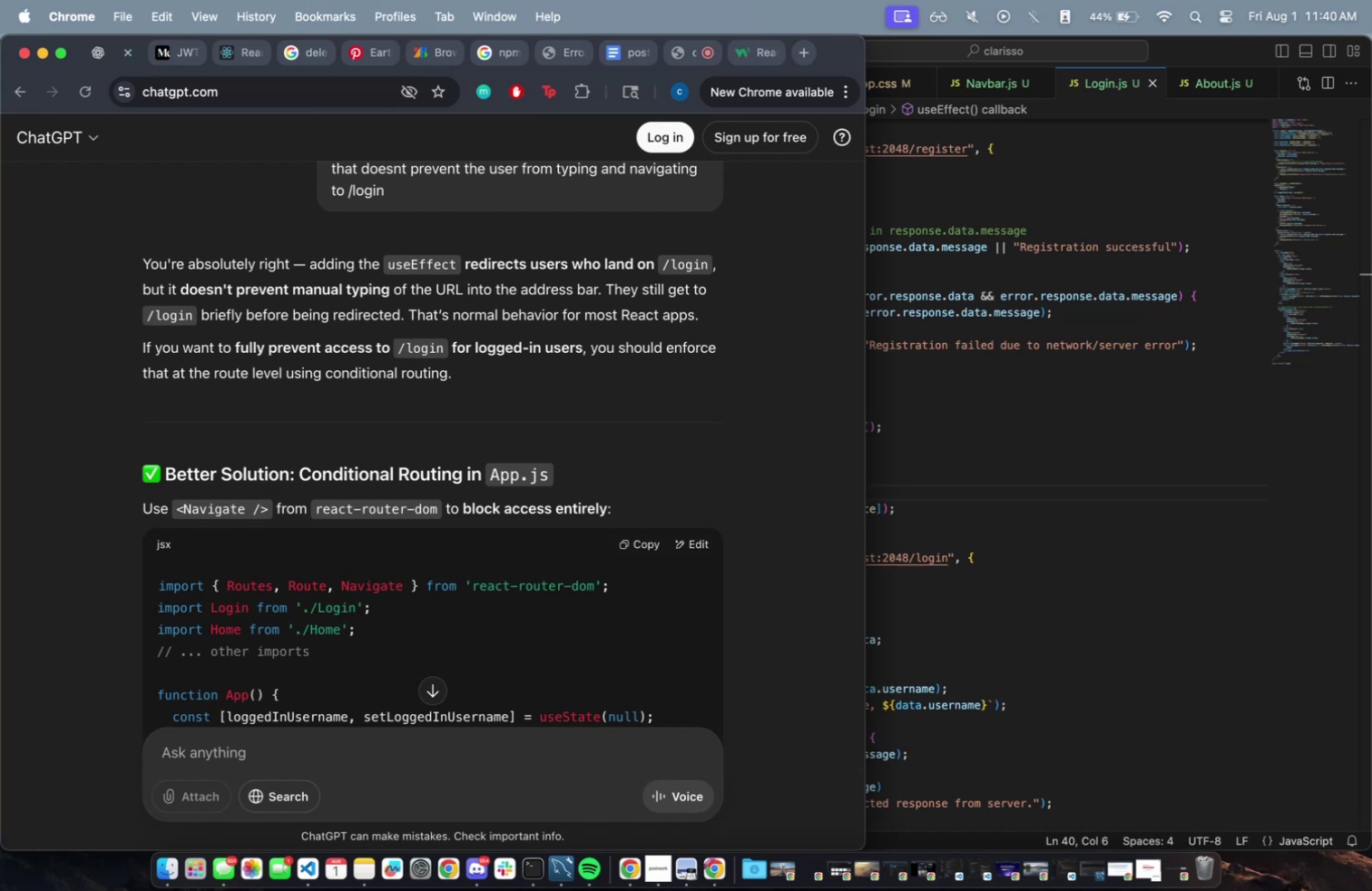 
scroll: coordinate [483, 559], scroll_direction: down, amount: 14.0
 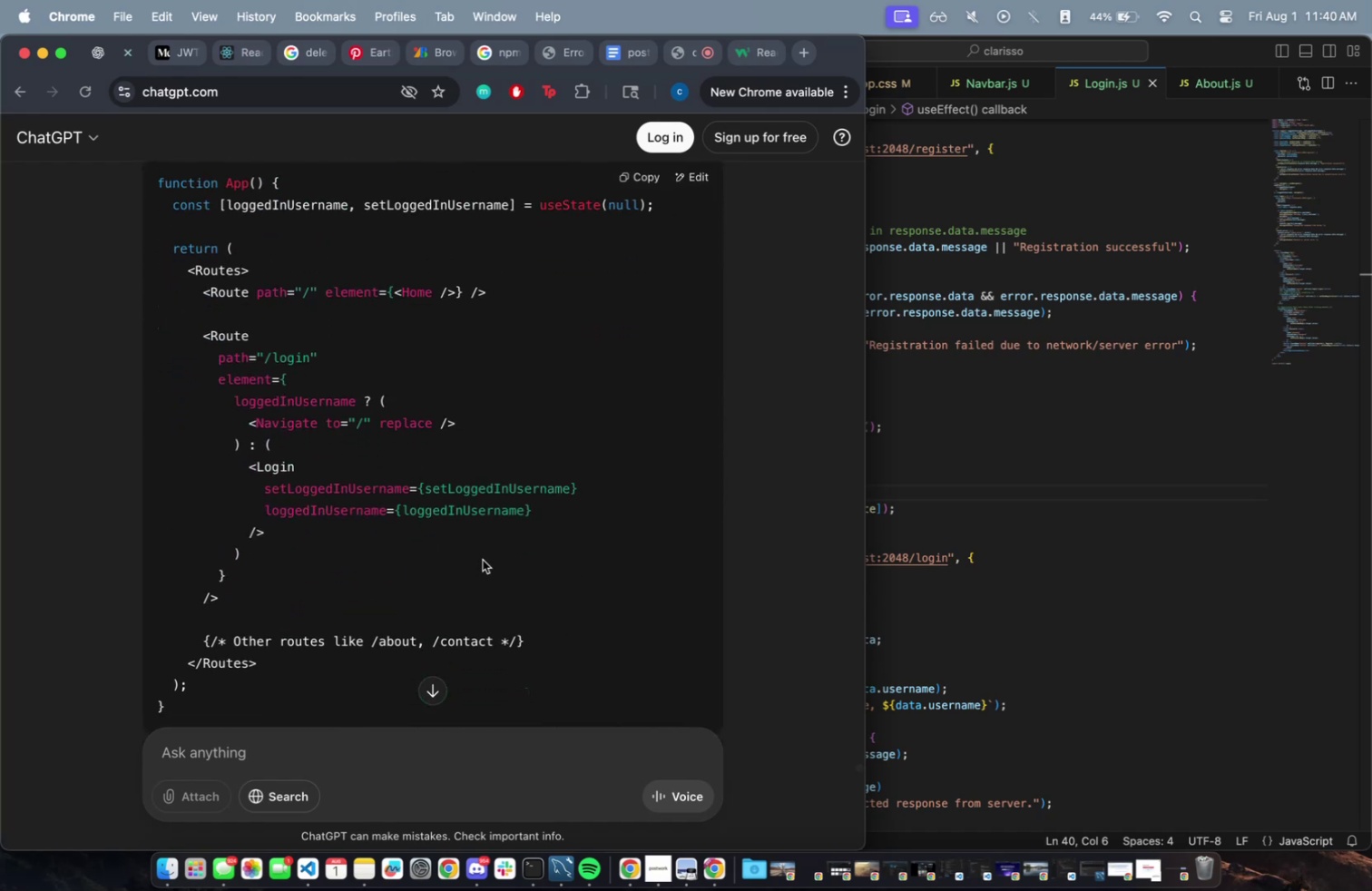 
scroll: coordinate [483, 559], scroll_direction: up, amount: 9.0
 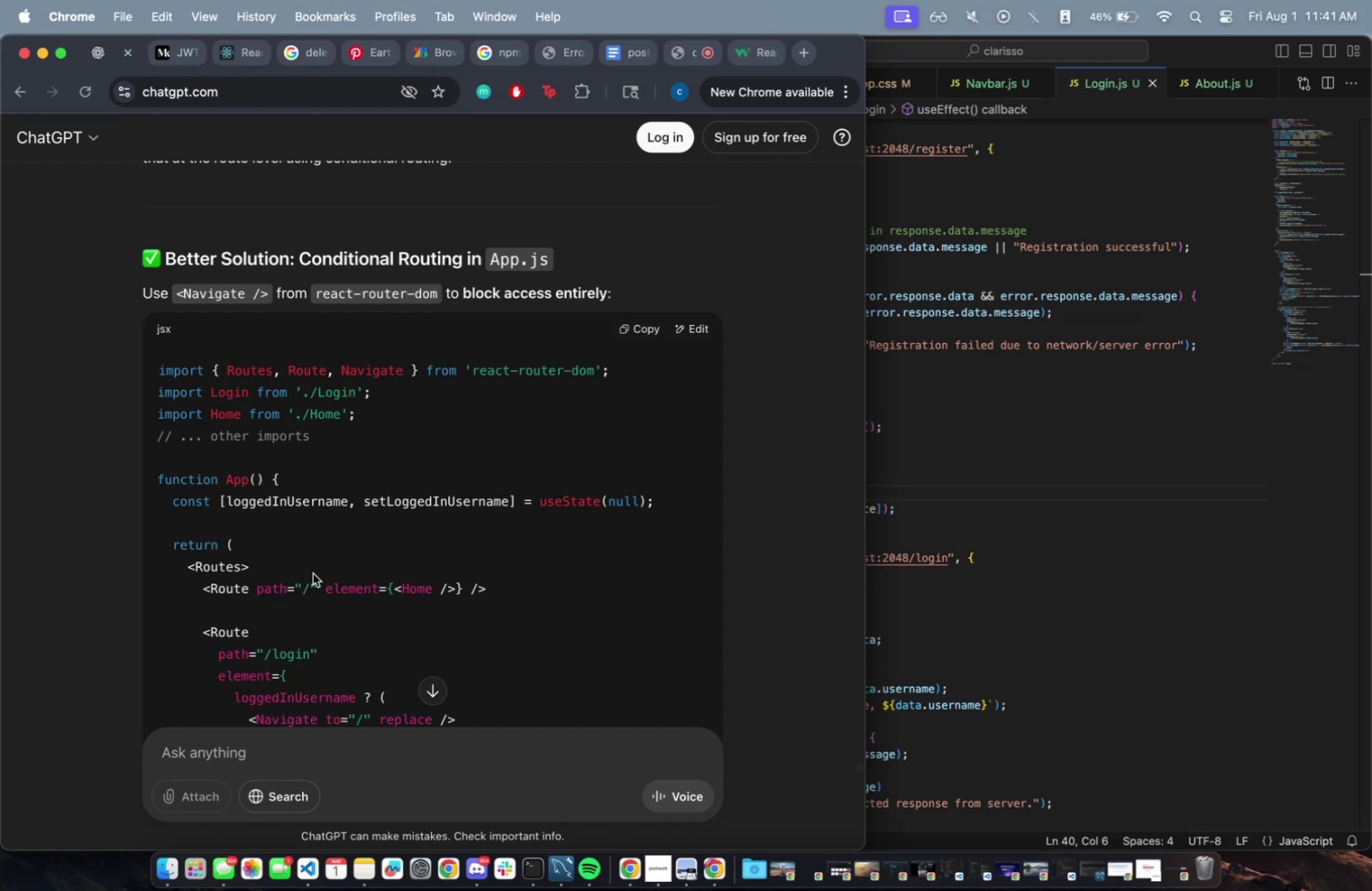 
wait(33.31)
 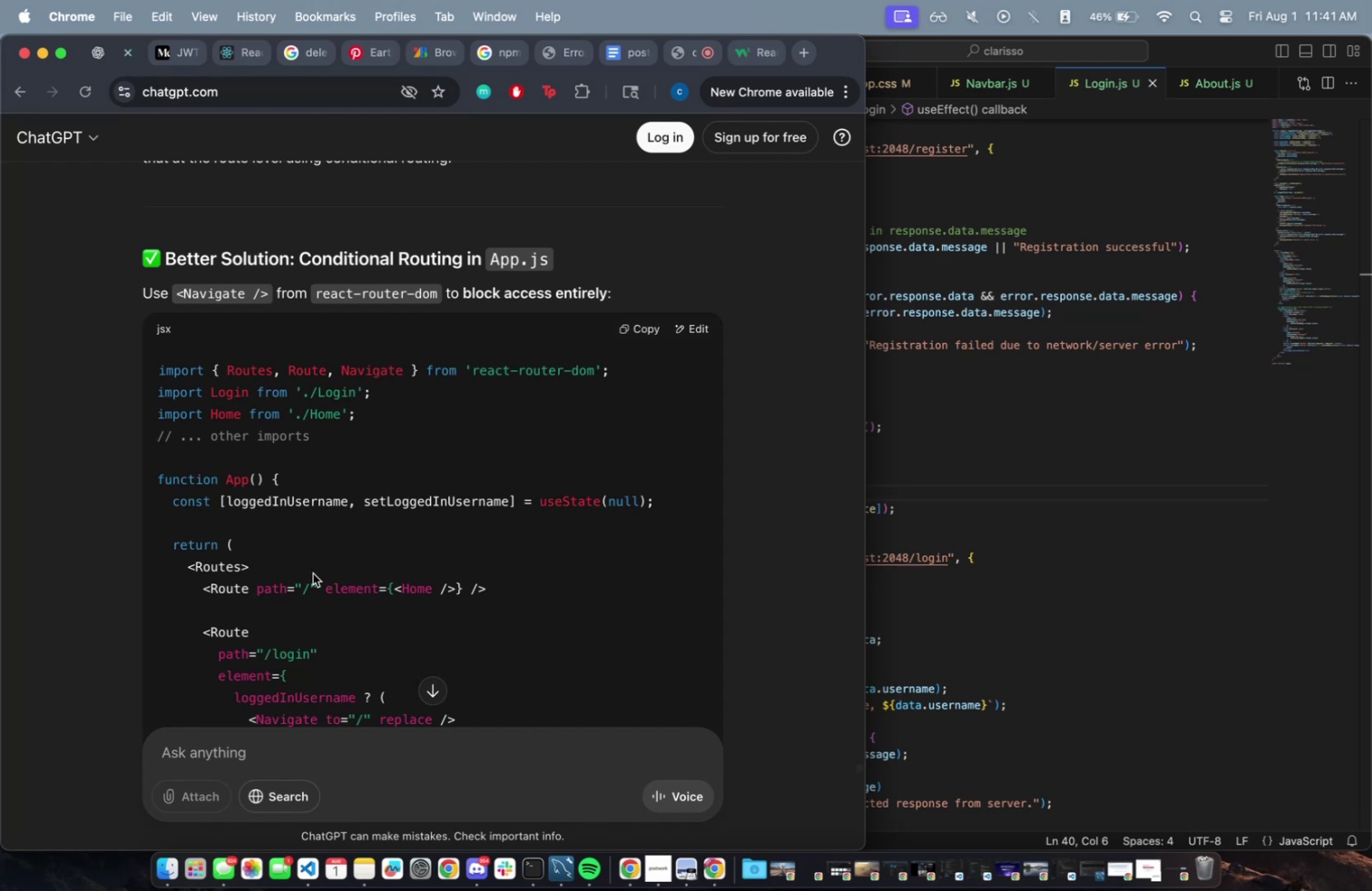 
scroll: coordinate [440, 478], scroll_direction: down, amount: 16.0
 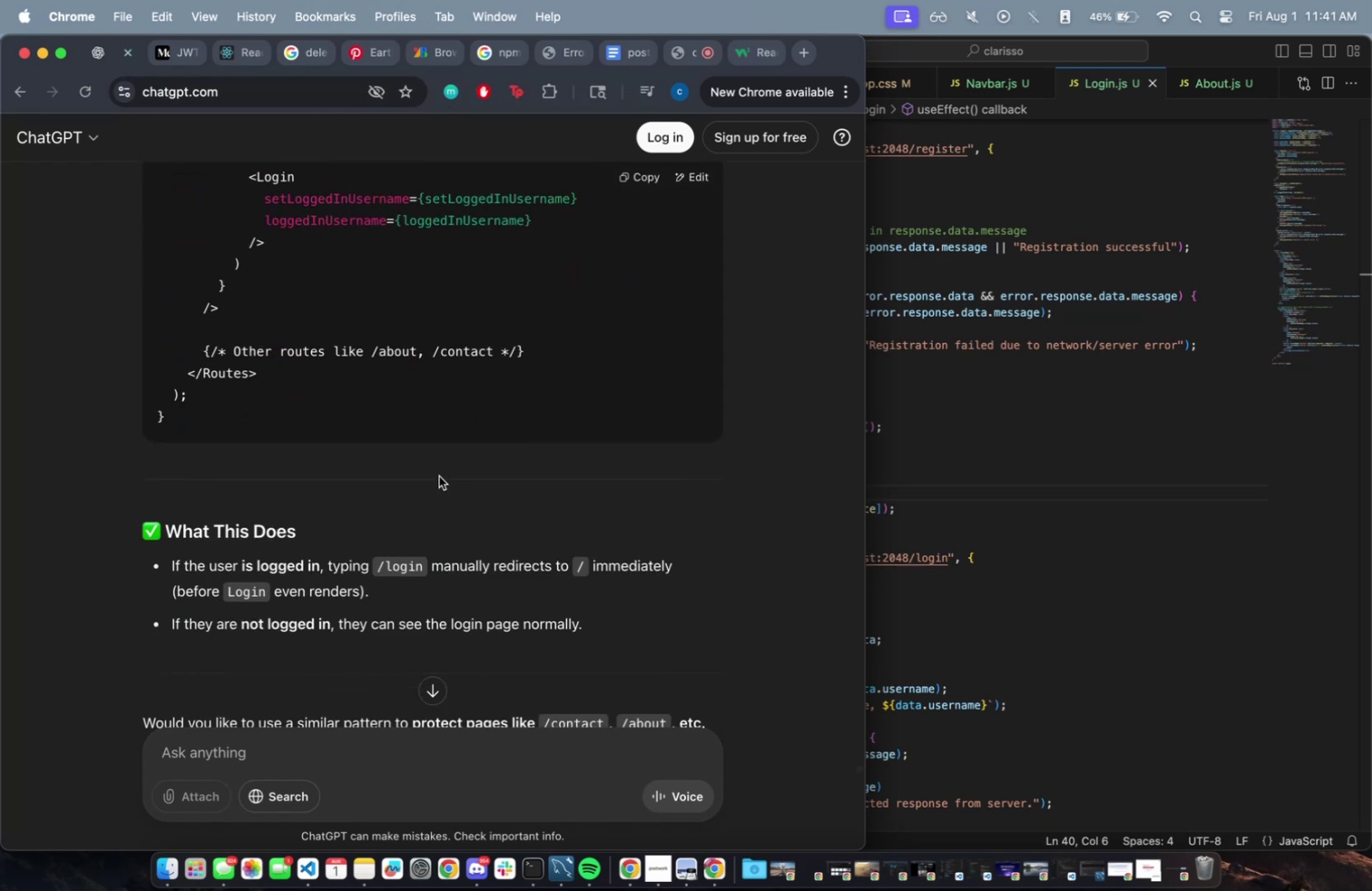 
scroll: coordinate [439, 475], scroll_direction: up, amount: 5.0
 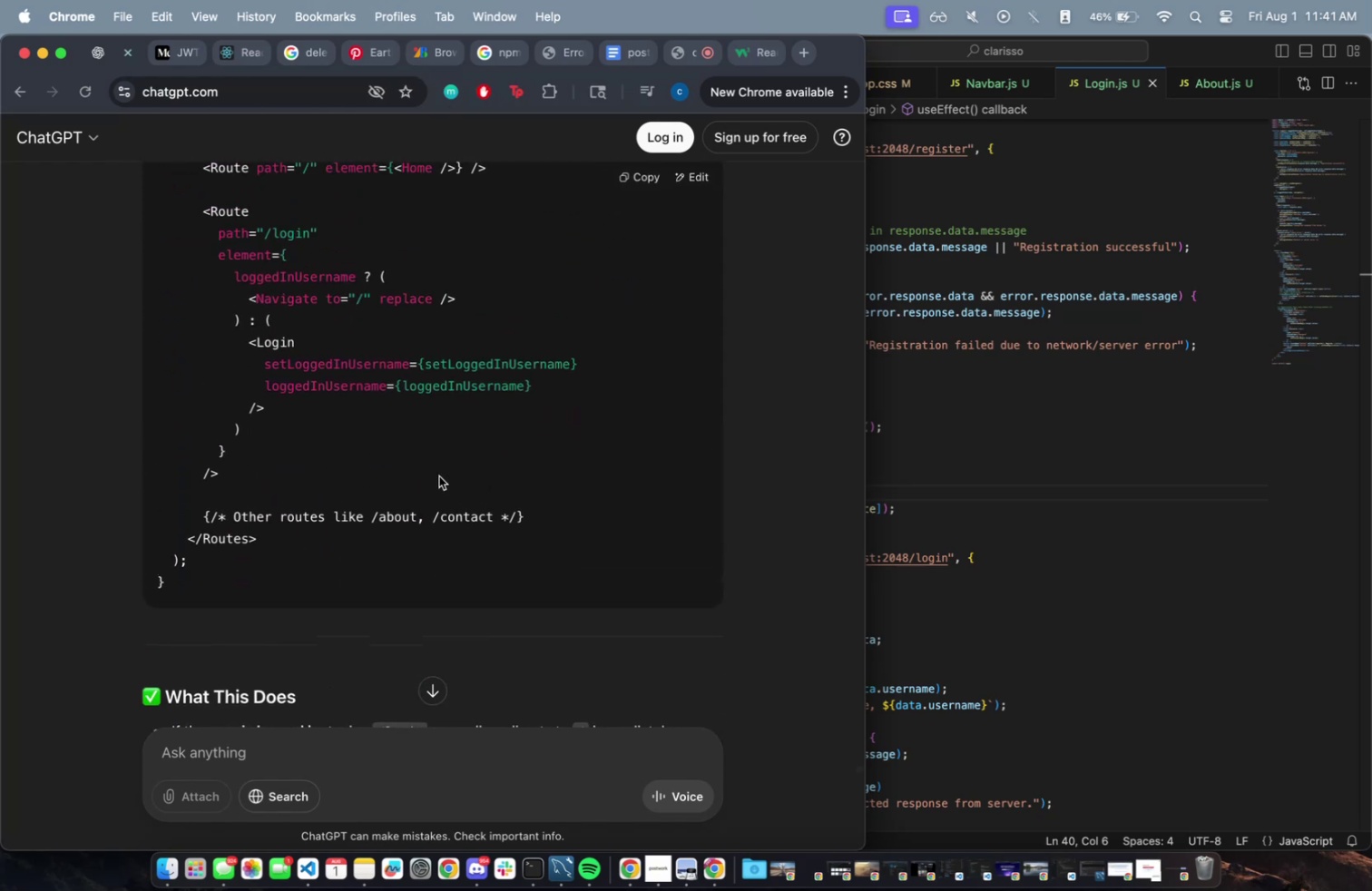 
scroll: coordinate [439, 475], scroll_direction: down, amount: 6.0
 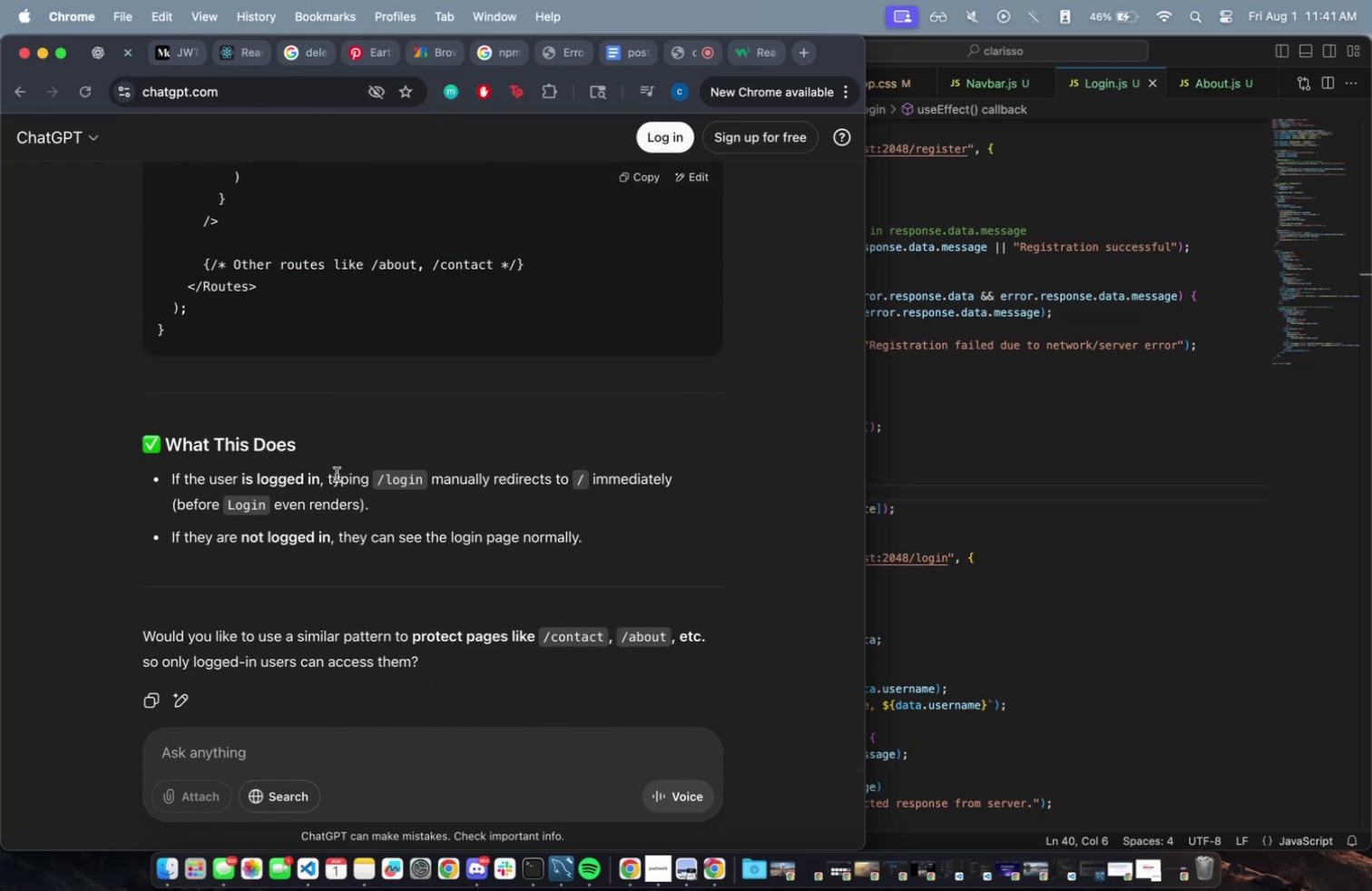 
left_click_drag(start_coordinate=[337, 474], to_coordinate=[446, 578])
 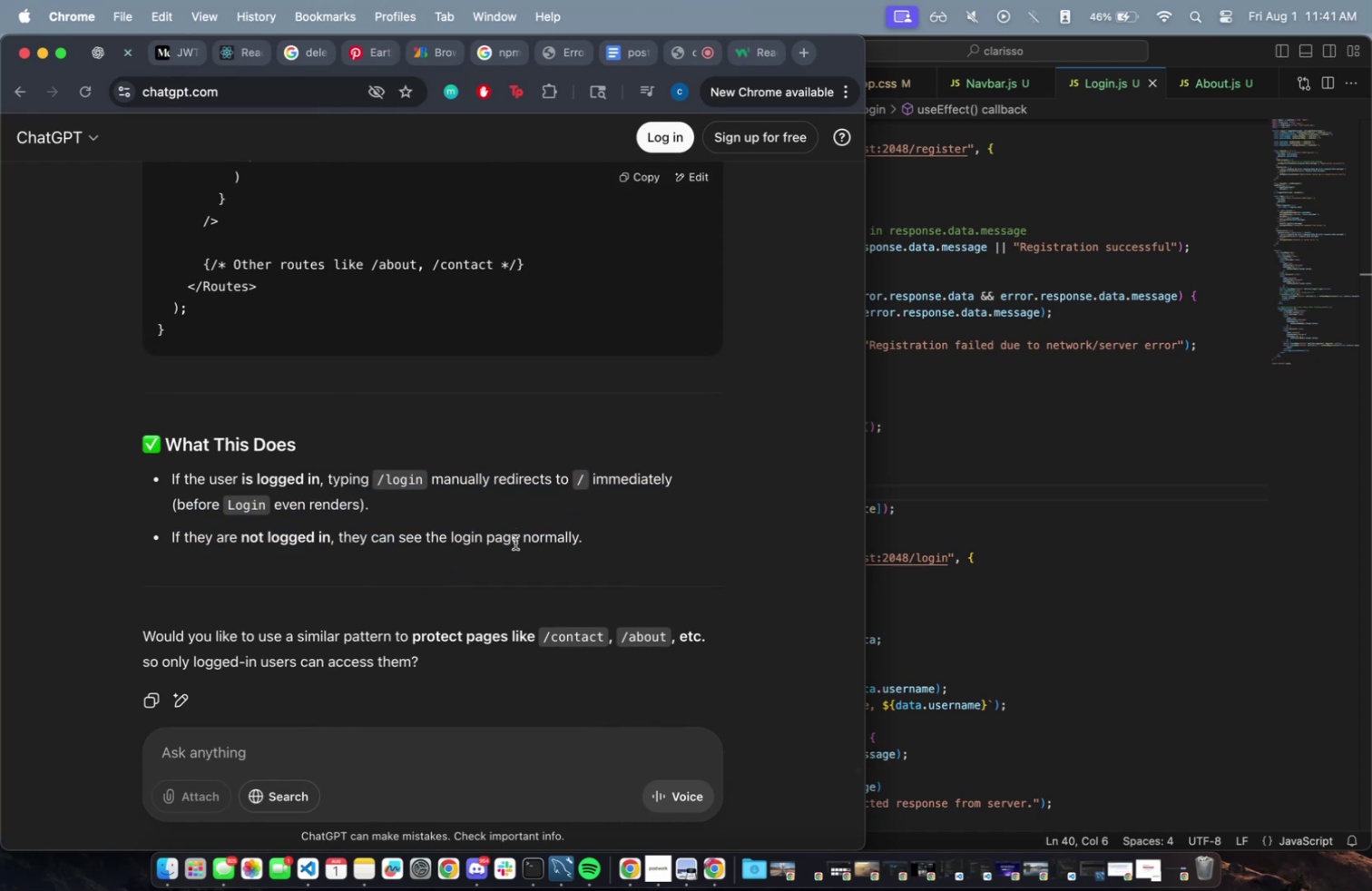 
scroll: coordinate [573, 552], scroll_direction: up, amount: 25.0
 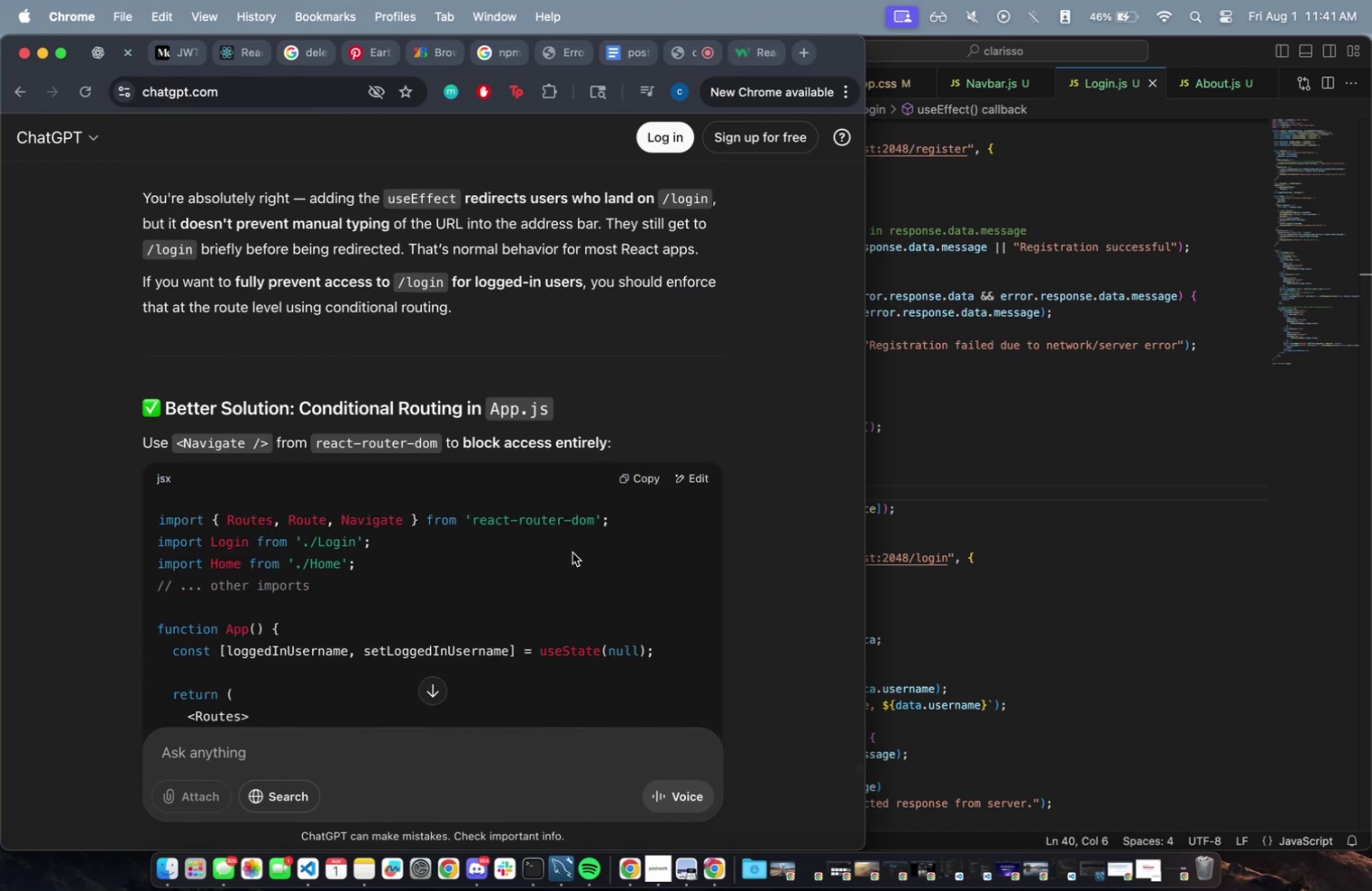 
scroll: coordinate [603, 446], scroll_direction: down, amount: 15.0
 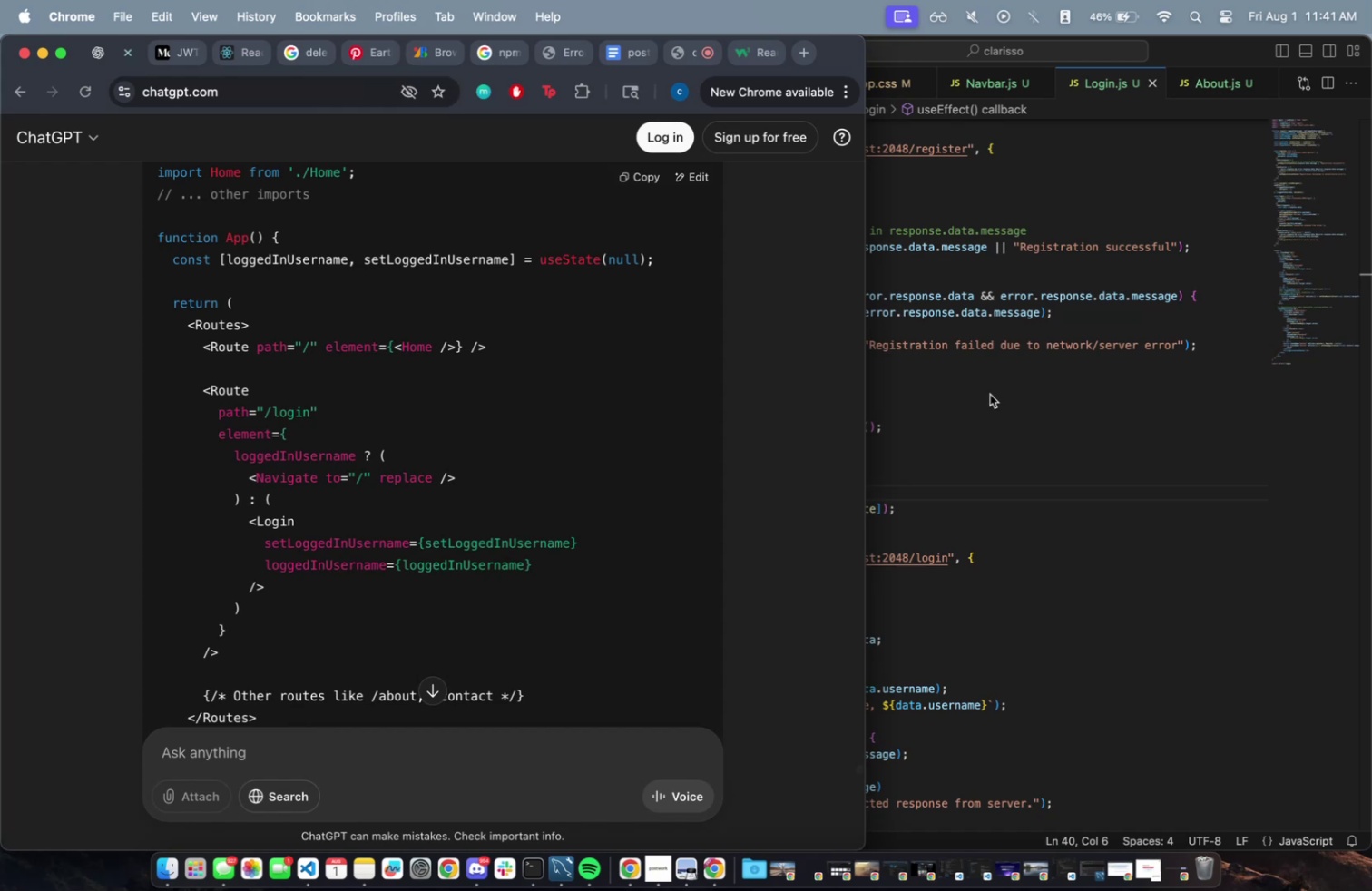 
wait(9.76)
 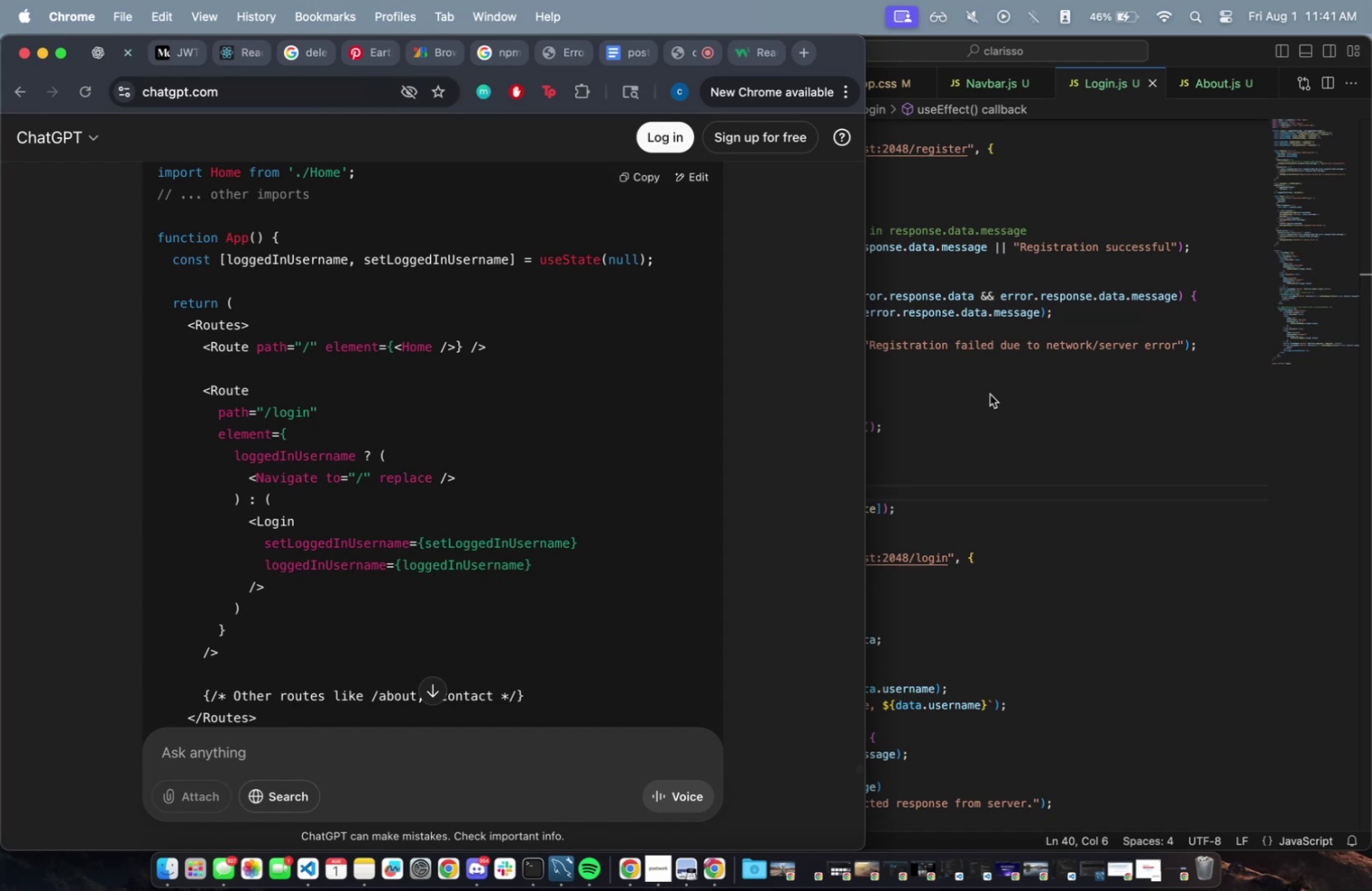 
left_click_drag(start_coordinate=[907, 513], to_coordinate=[677, 444])
 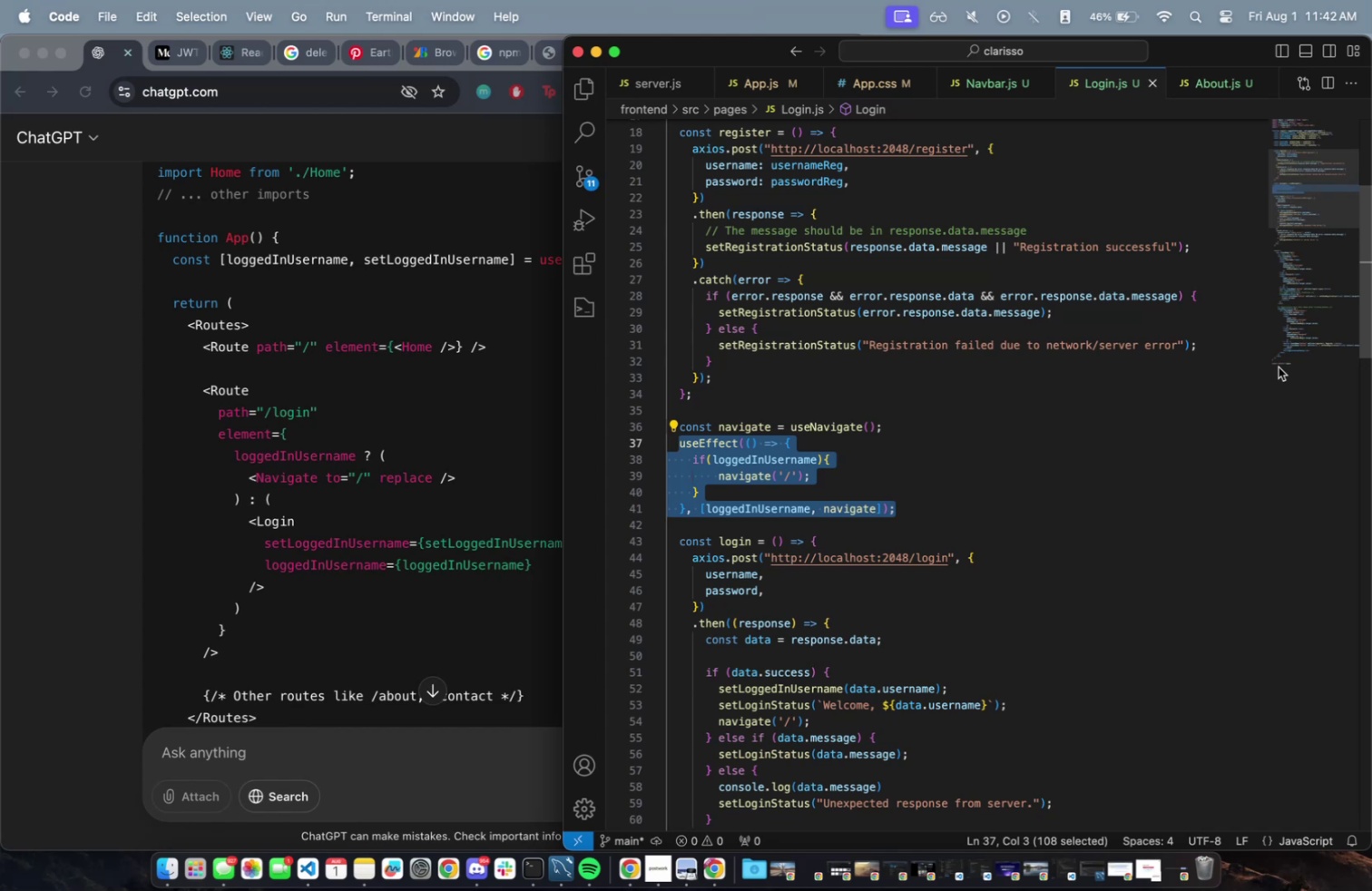 
key(Meta+Slash)
 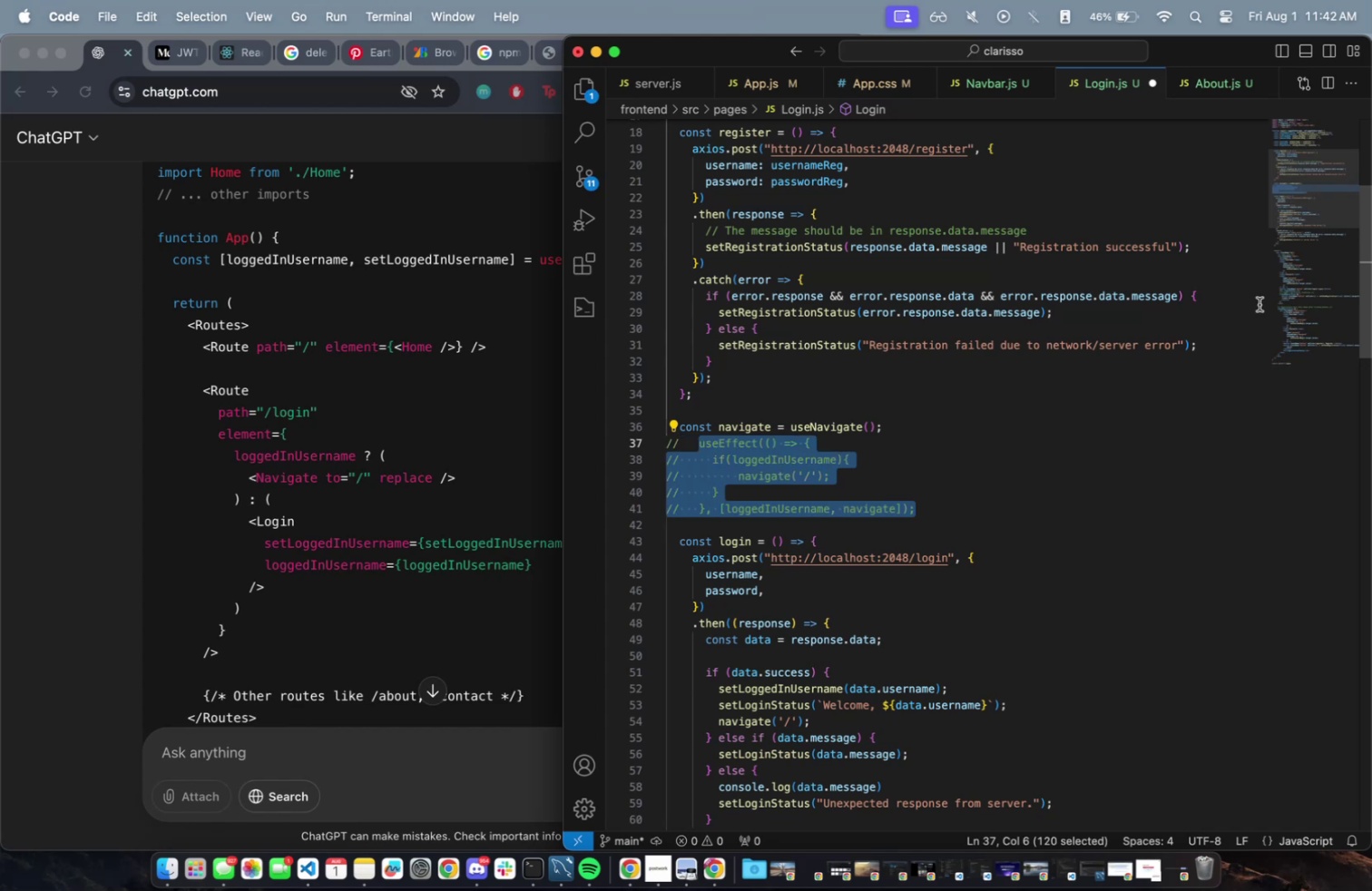 
scroll: coordinate [932, 472], scroll_direction: up, amount: 21.0
 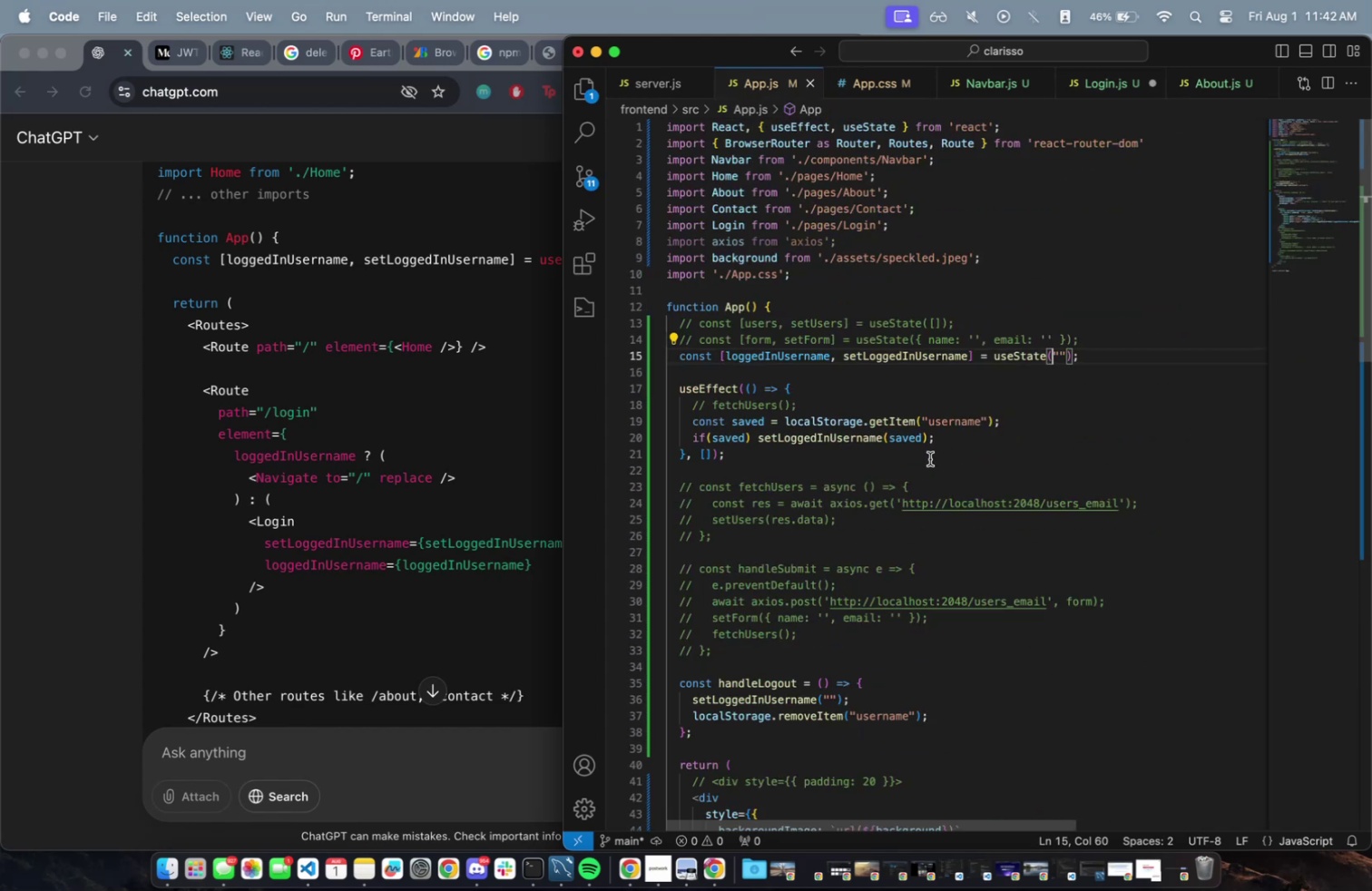 
scroll: coordinate [405, 475], scroll_direction: down, amount: 6.0
 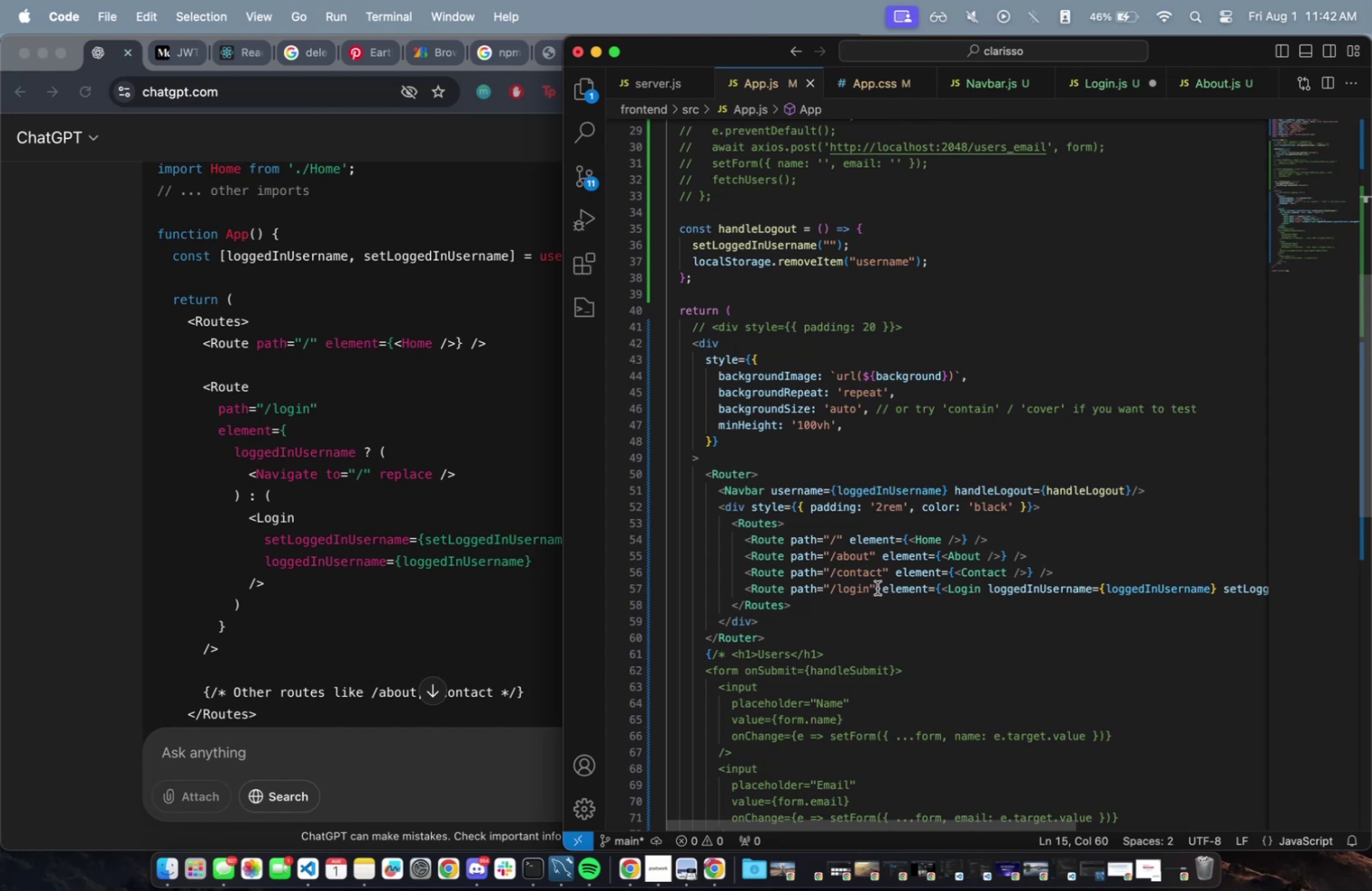 
wait(16.1)
 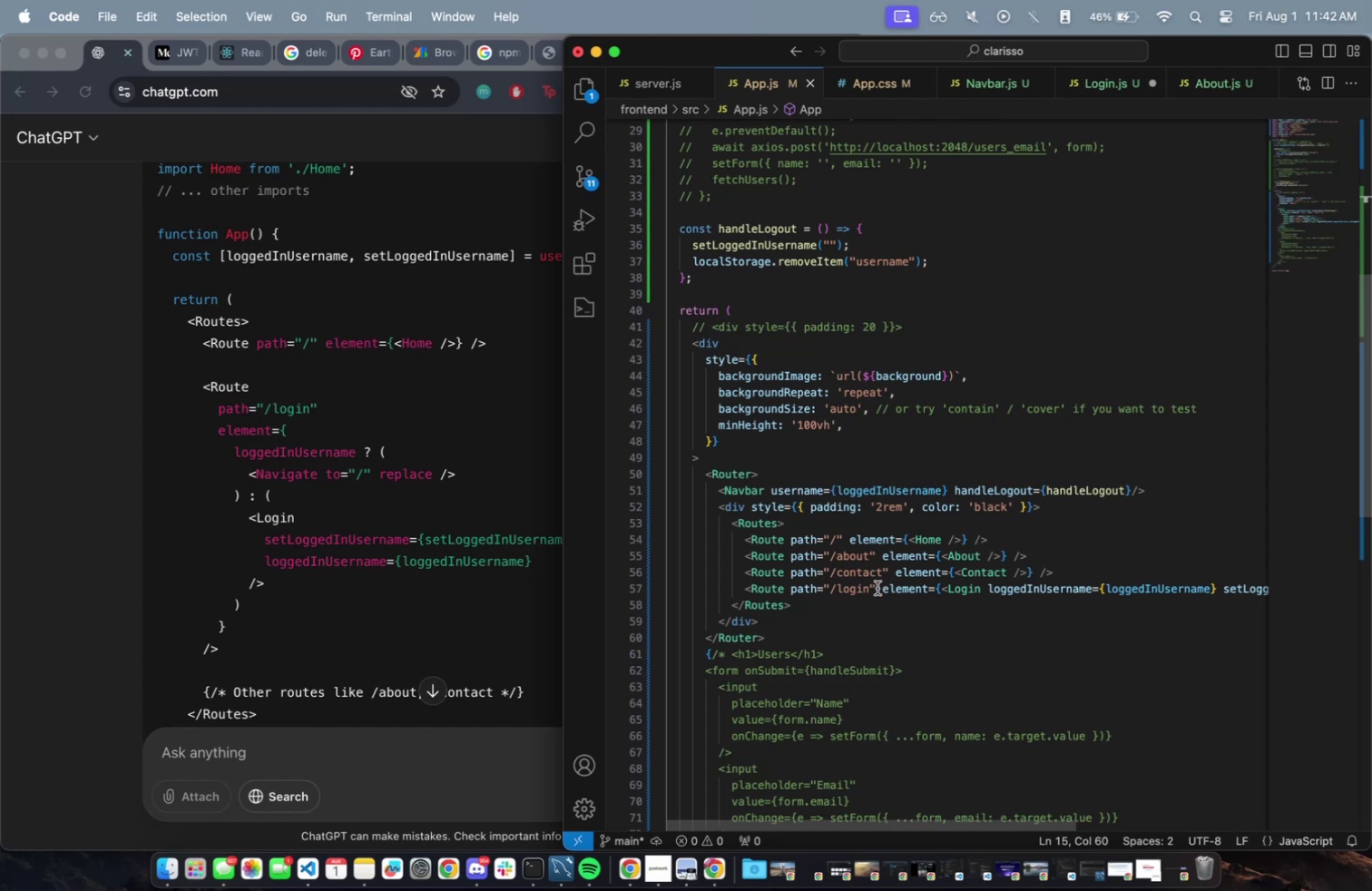 
key(Enter)
 